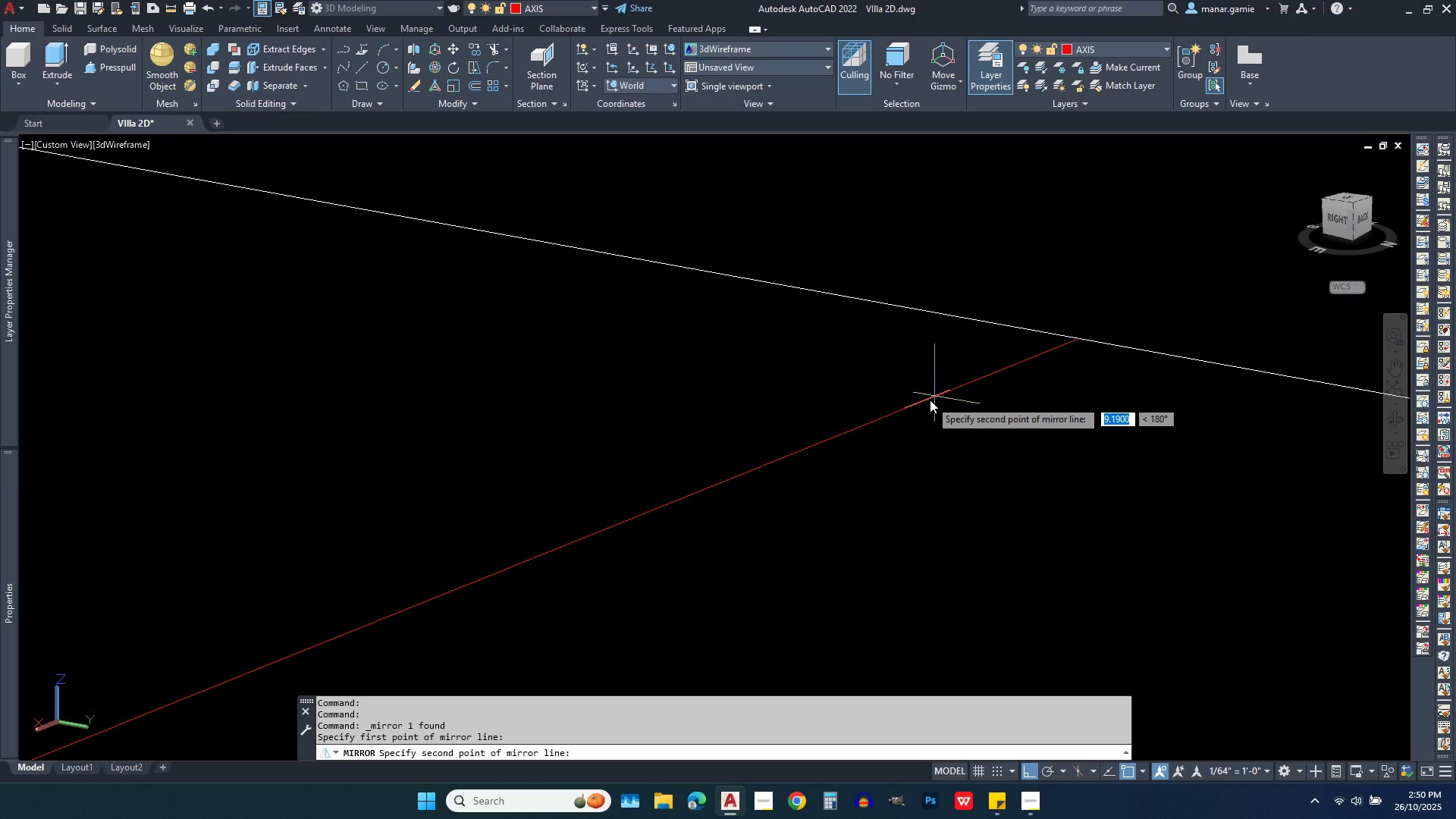 
scroll: coordinate [686, 429], scroll_direction: down, amount: 14.0
 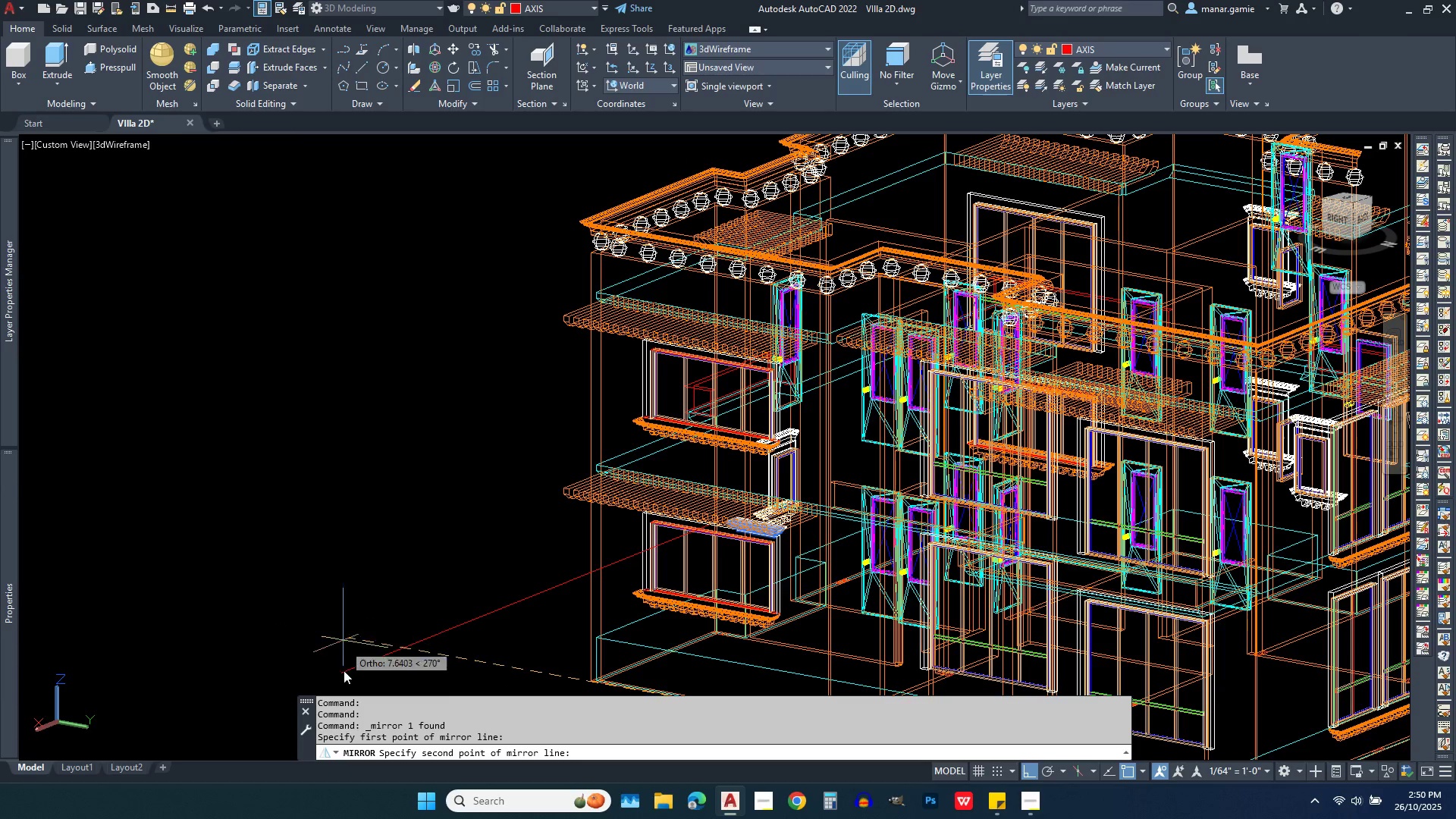 
scroll: coordinate [340, 704], scroll_direction: up, amount: 3.0
 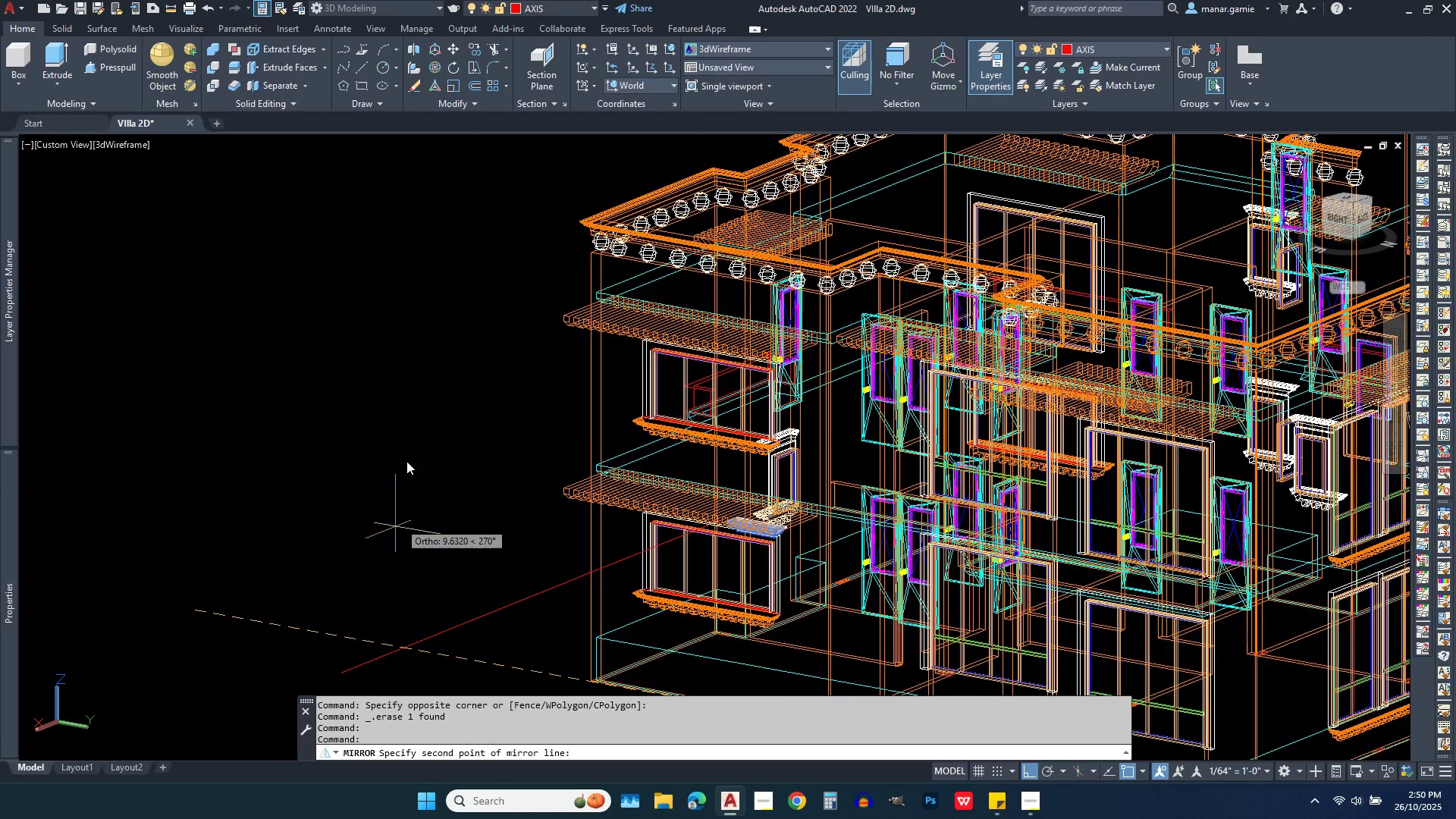 
scroll: coordinate [422, 397], scroll_direction: down, amount: 2.0
 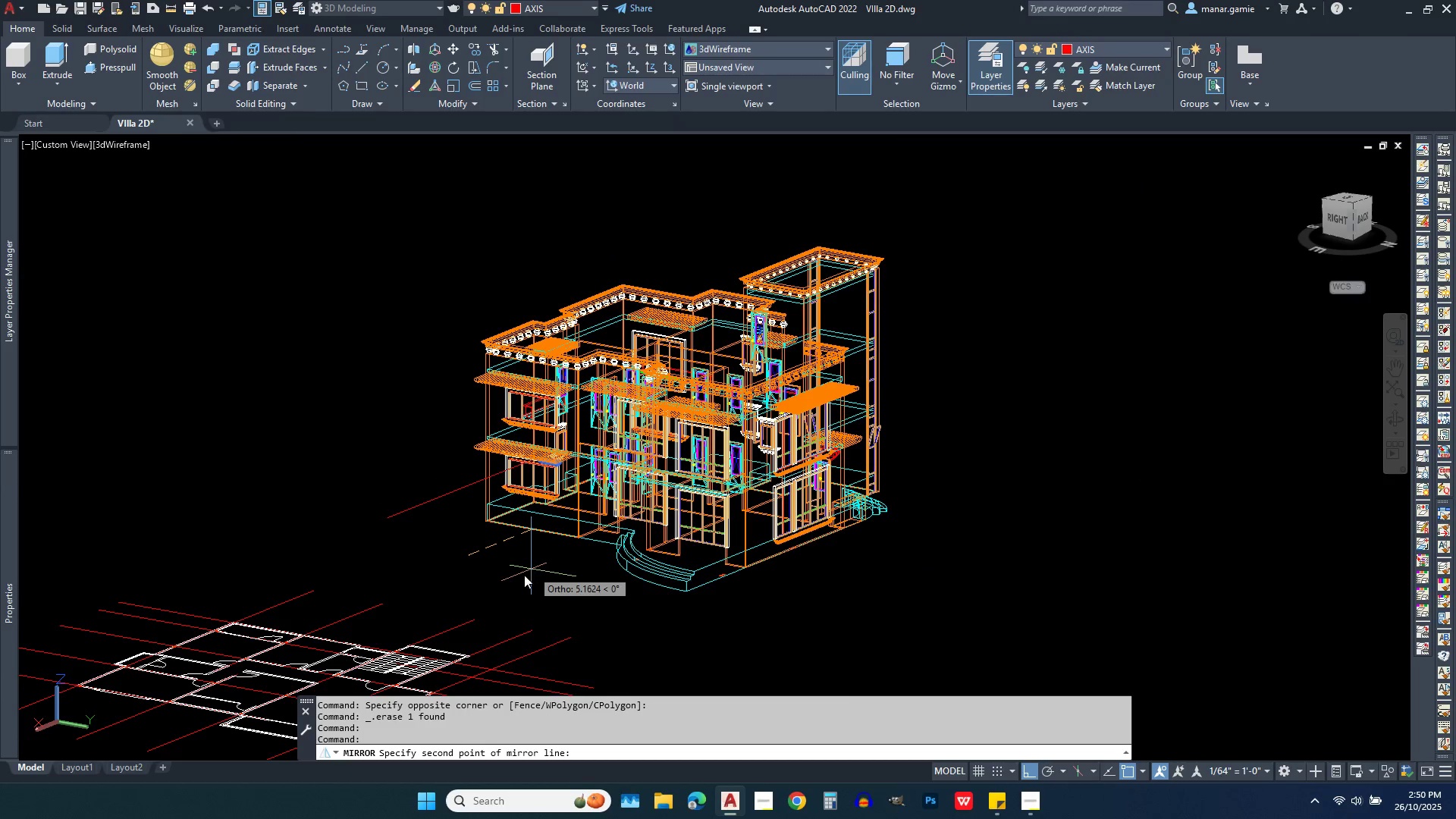 
wait(9.56)
 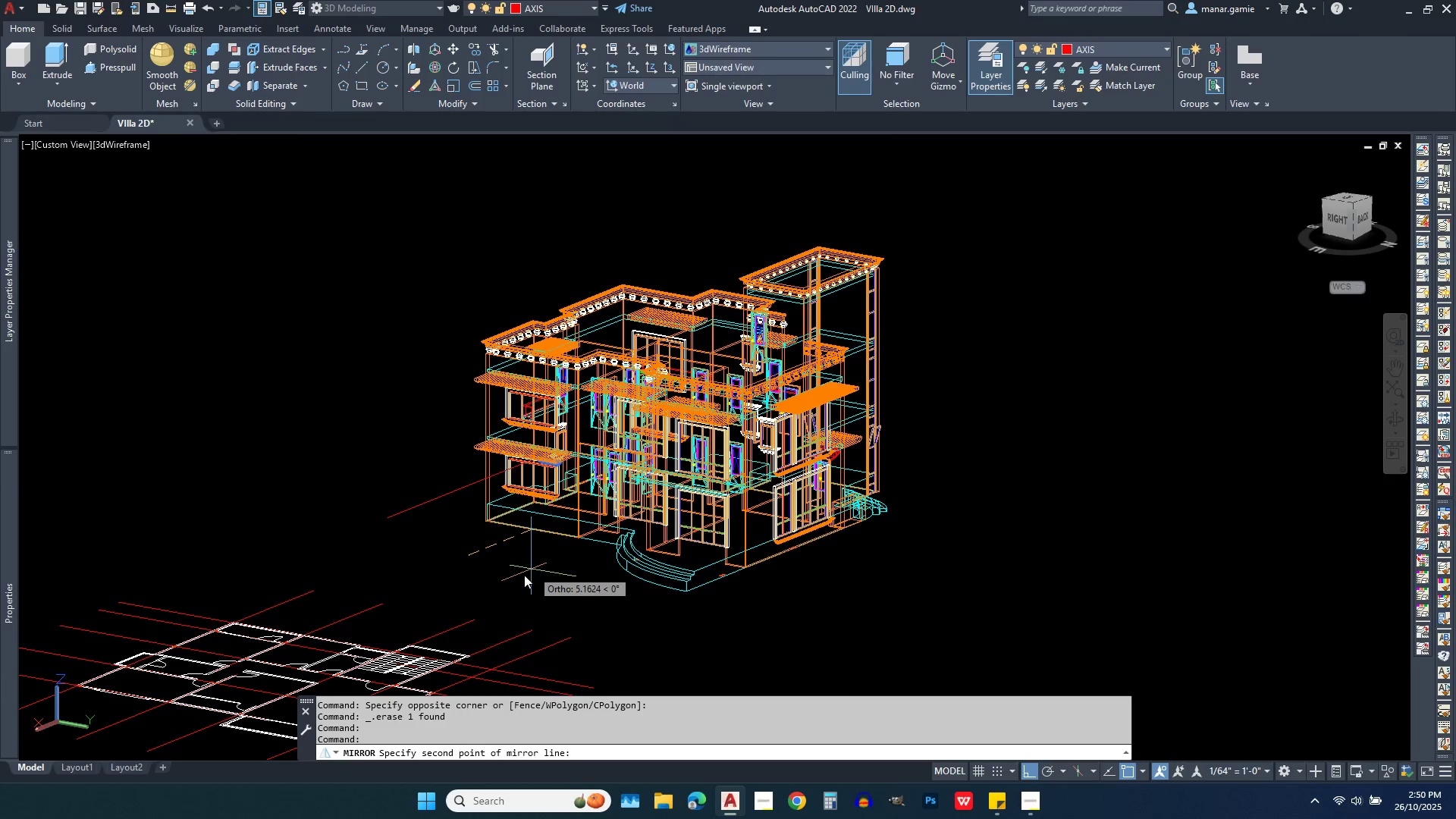 
left_click([444, 573])
 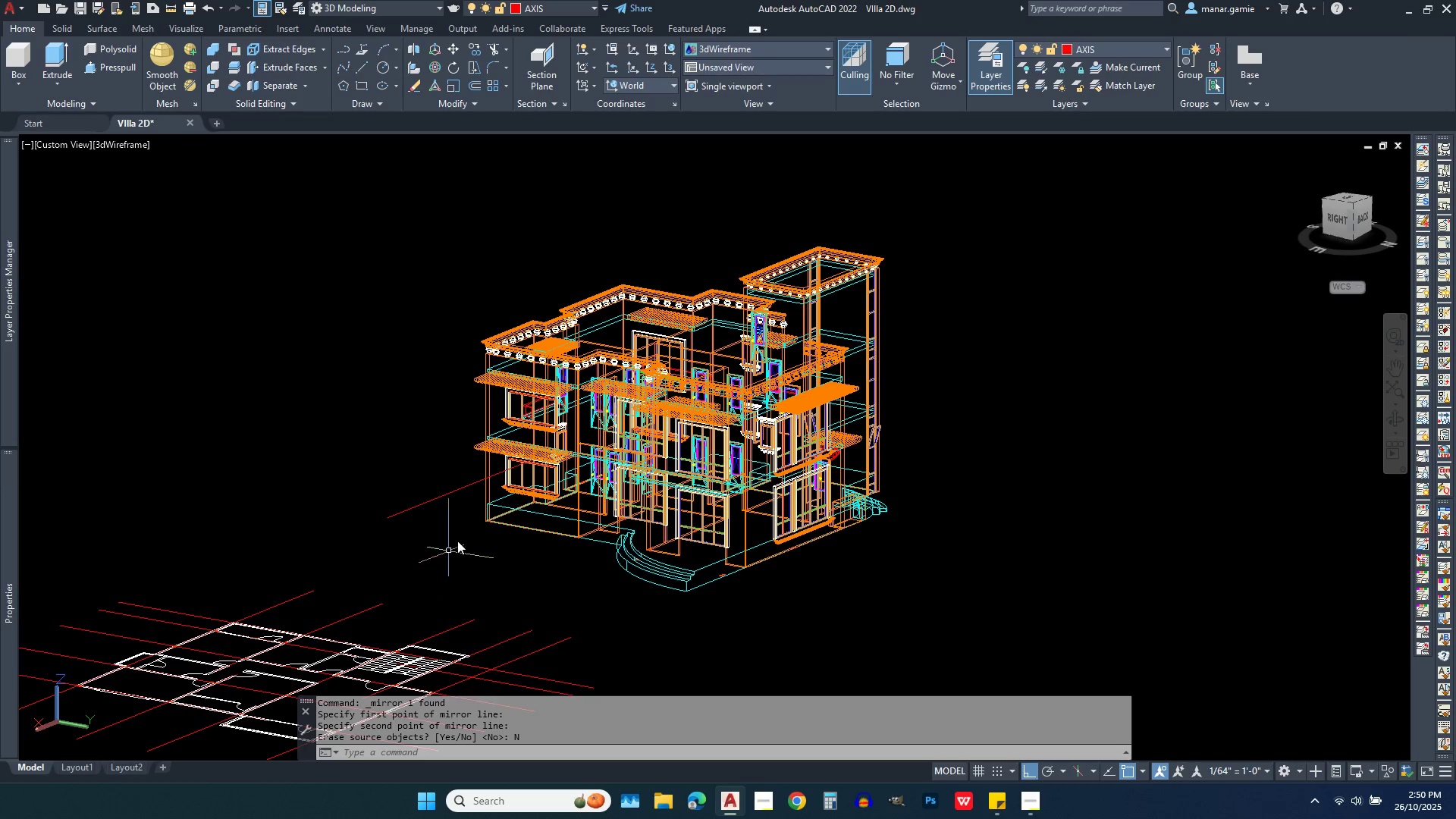 
scroll: coordinate [1057, 305], scroll_direction: up, amount: 10.0
 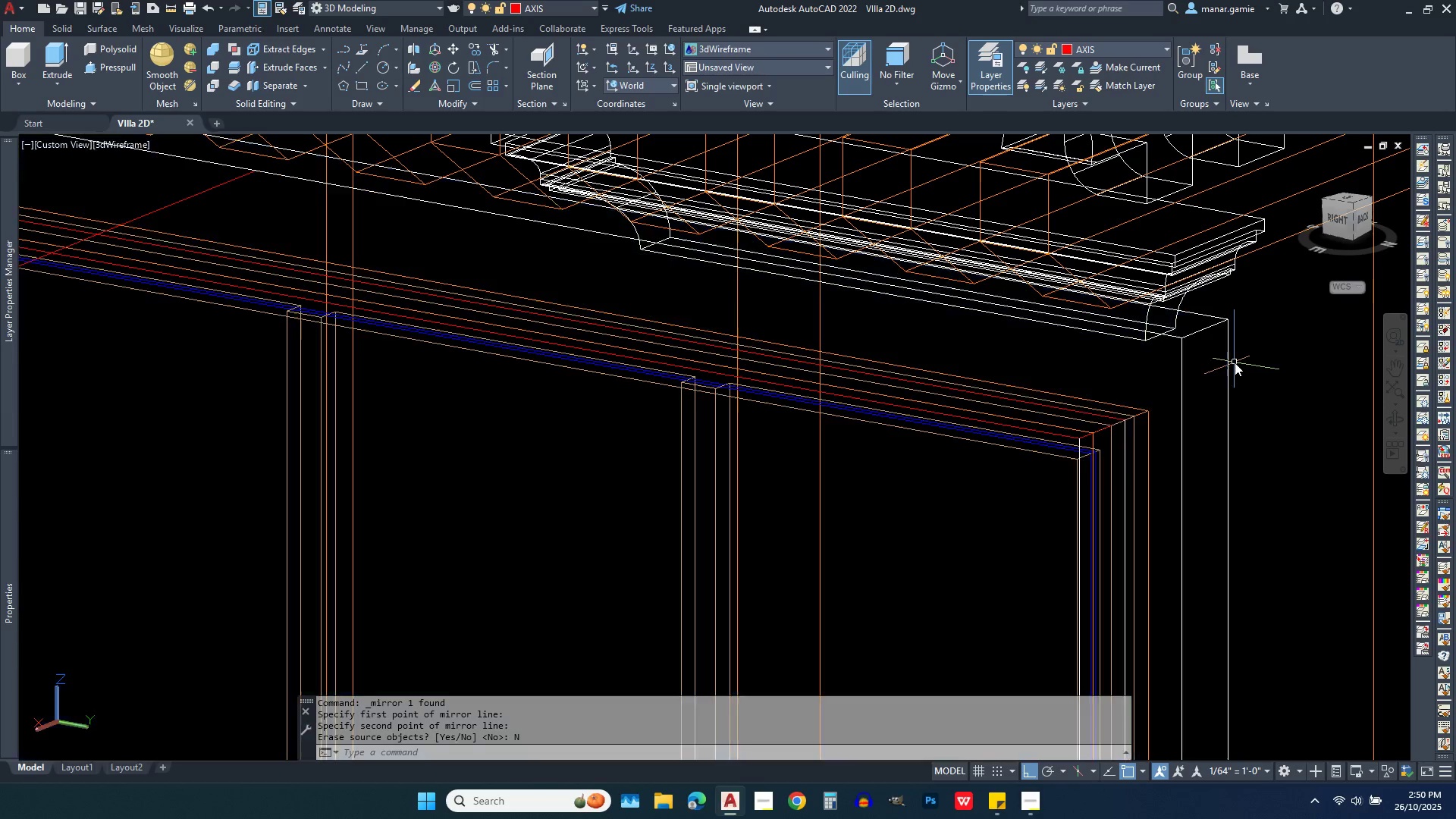 
scroll: coordinate [1235, 405], scroll_direction: down, amount: 2.0
 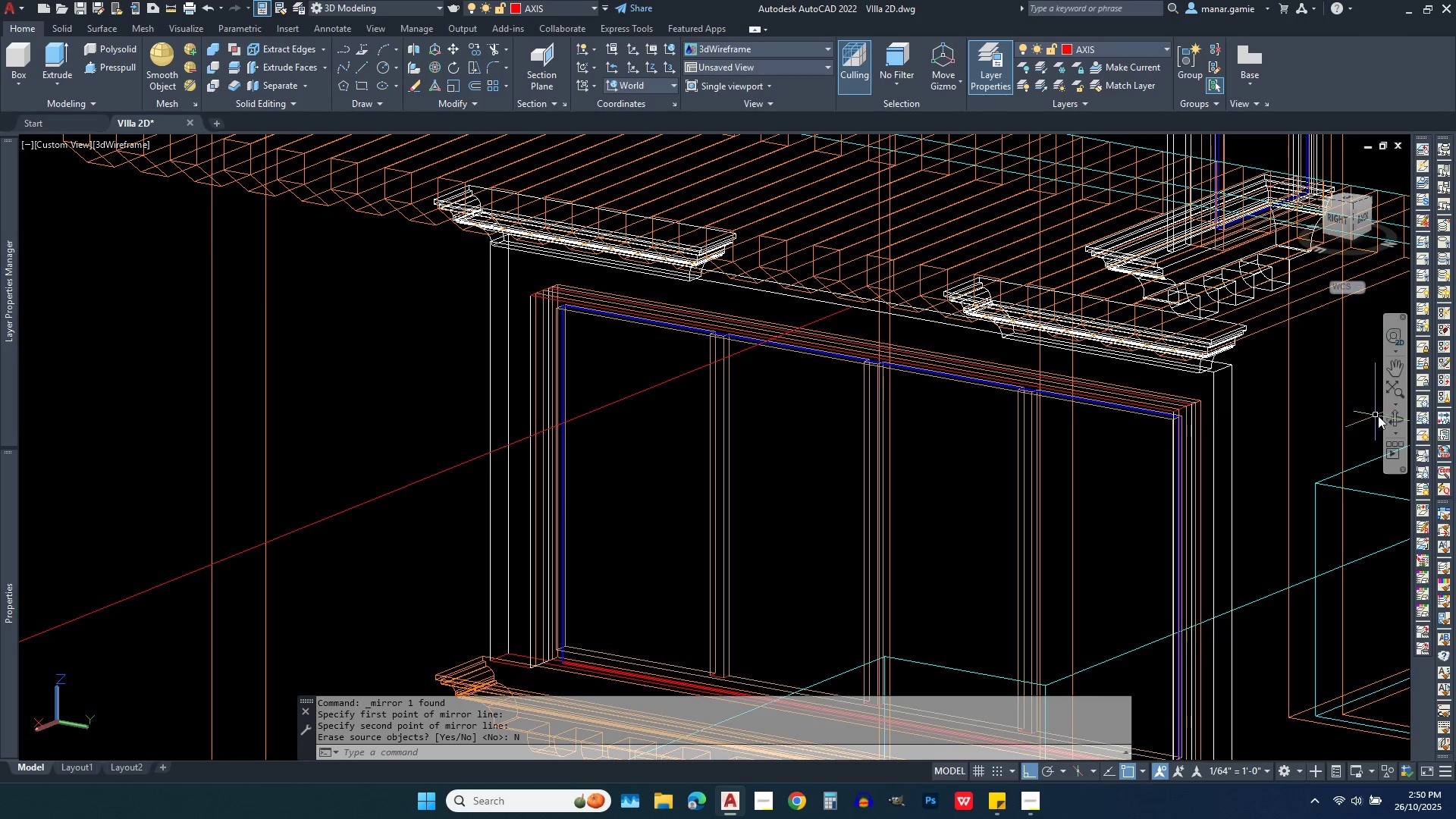 
left_click([1394, 421])
 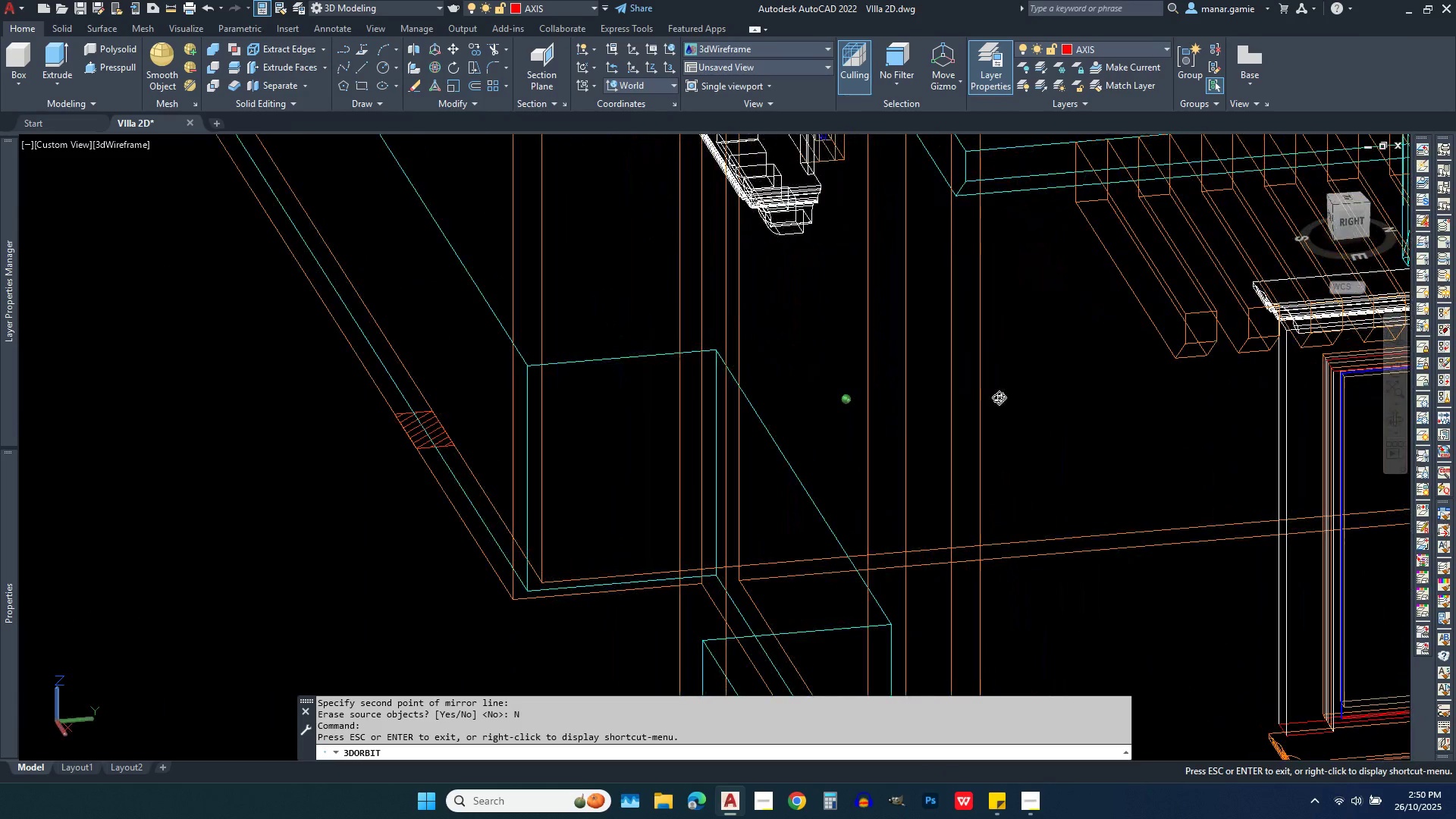 
scroll: coordinate [726, 426], scroll_direction: down, amount: 5.0
 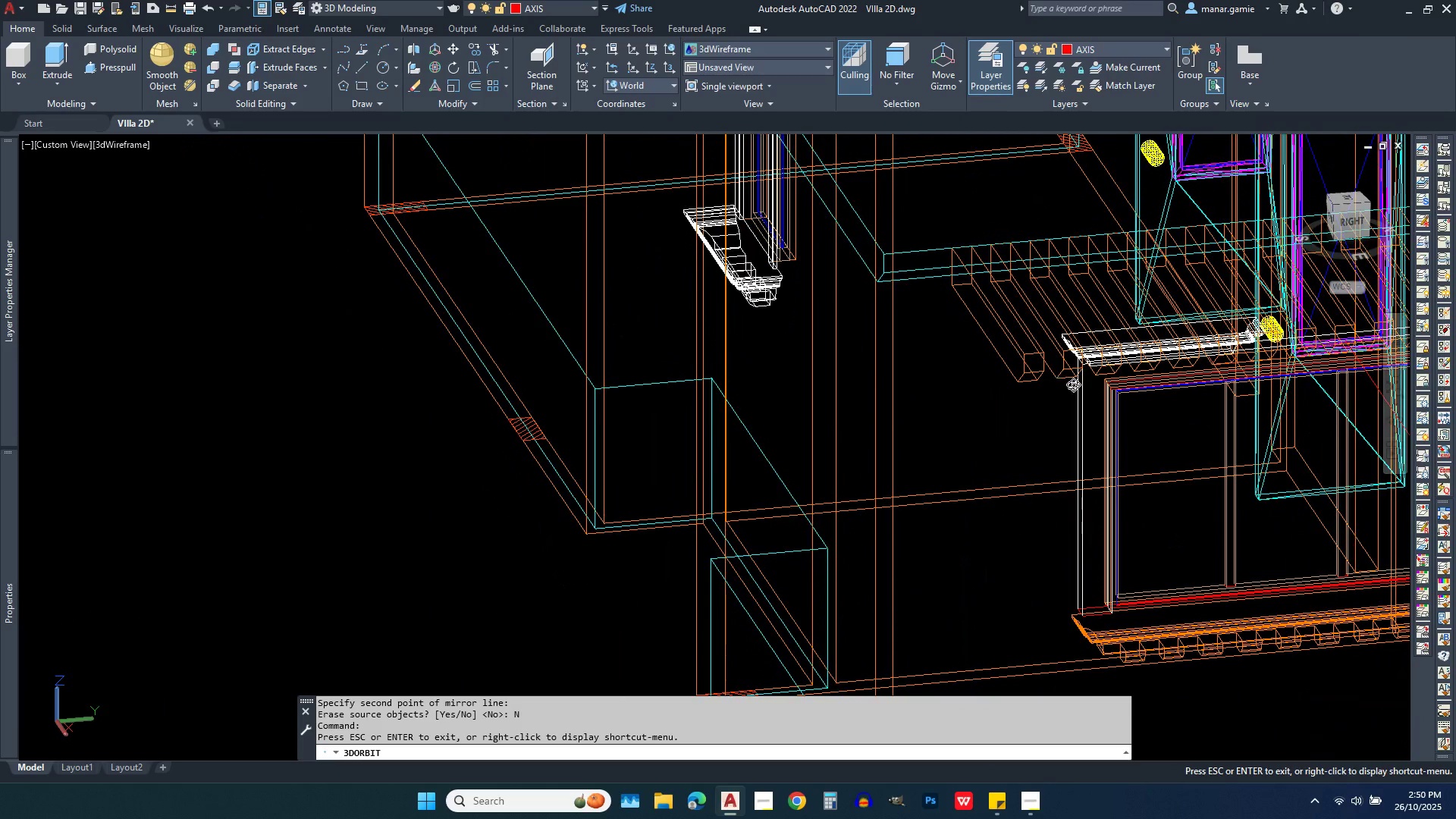 
scroll: coordinate [1102, 355], scroll_direction: up, amount: 25.0
 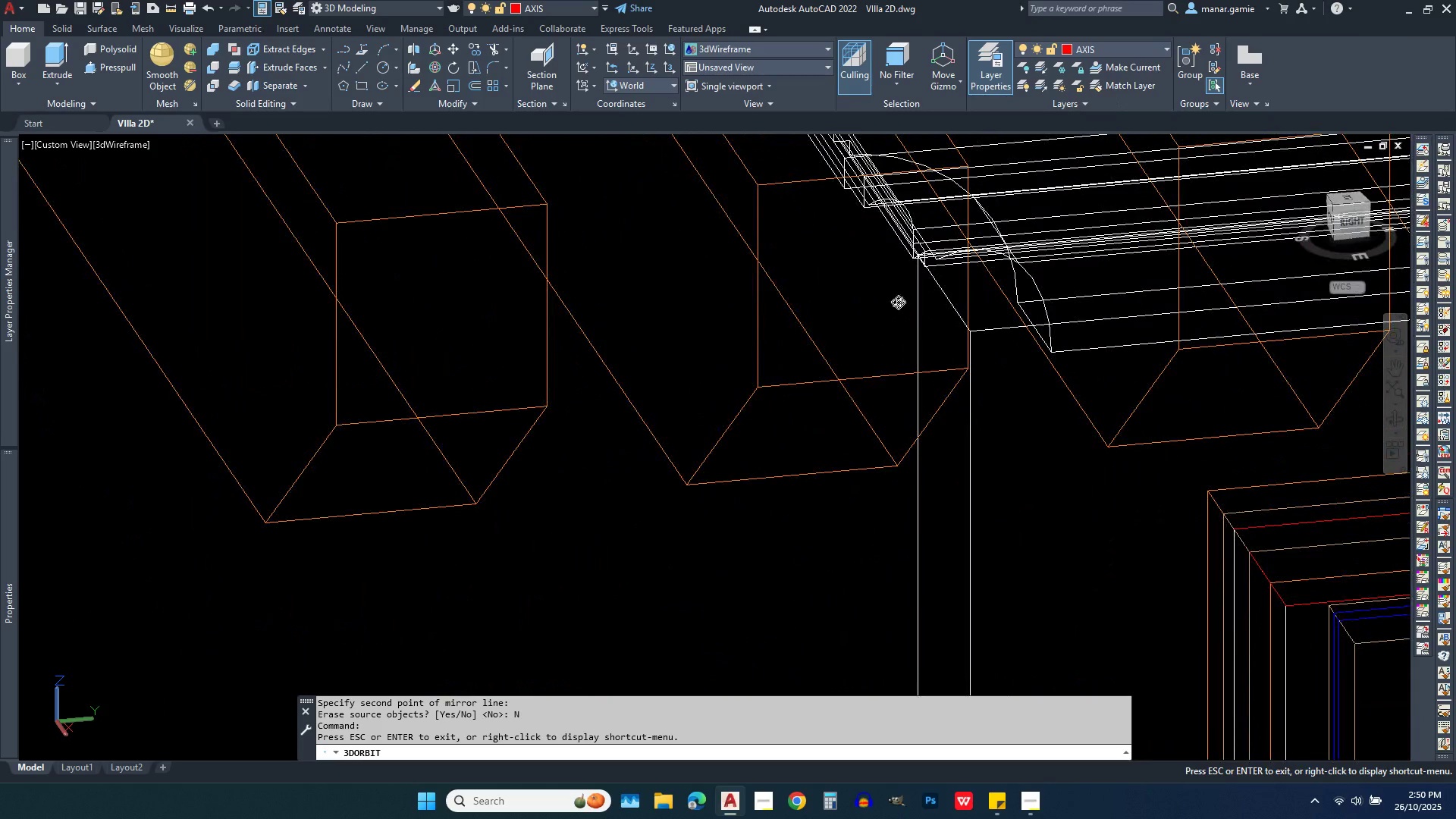 
key(Escape)
 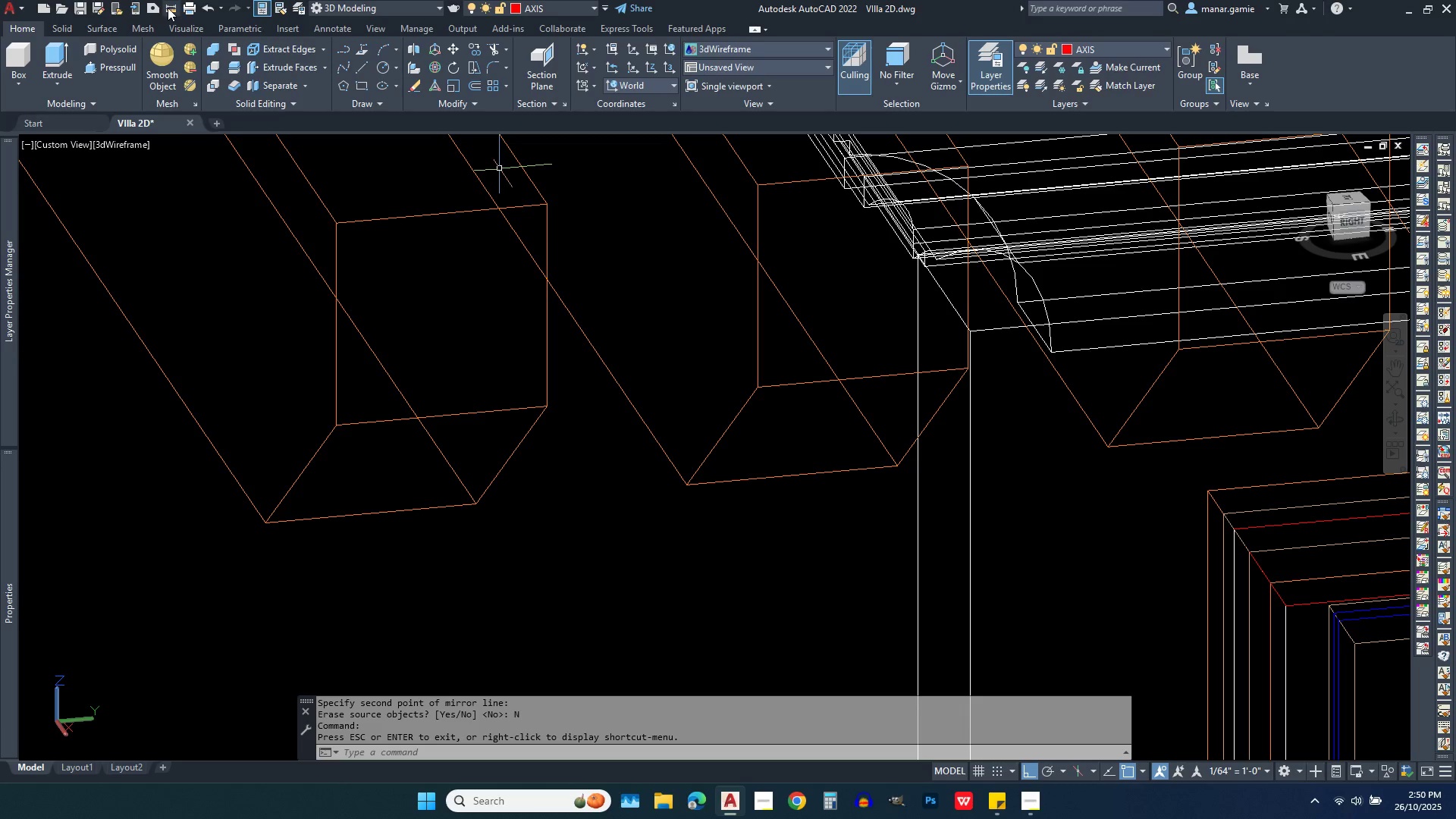 
left_click([173, 8])
 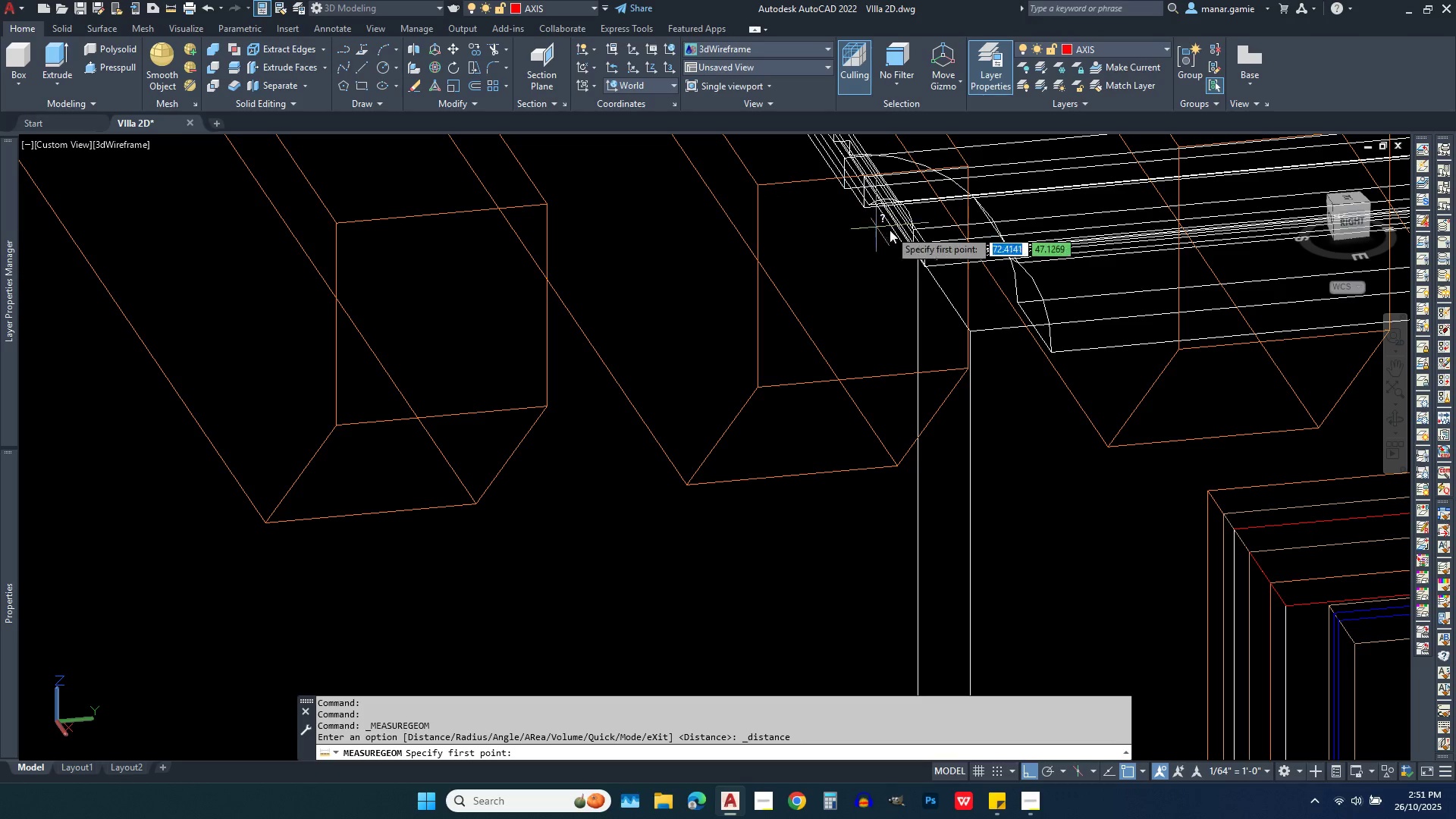 
scroll: coordinate [1068, 312], scroll_direction: up, amount: 5.0
 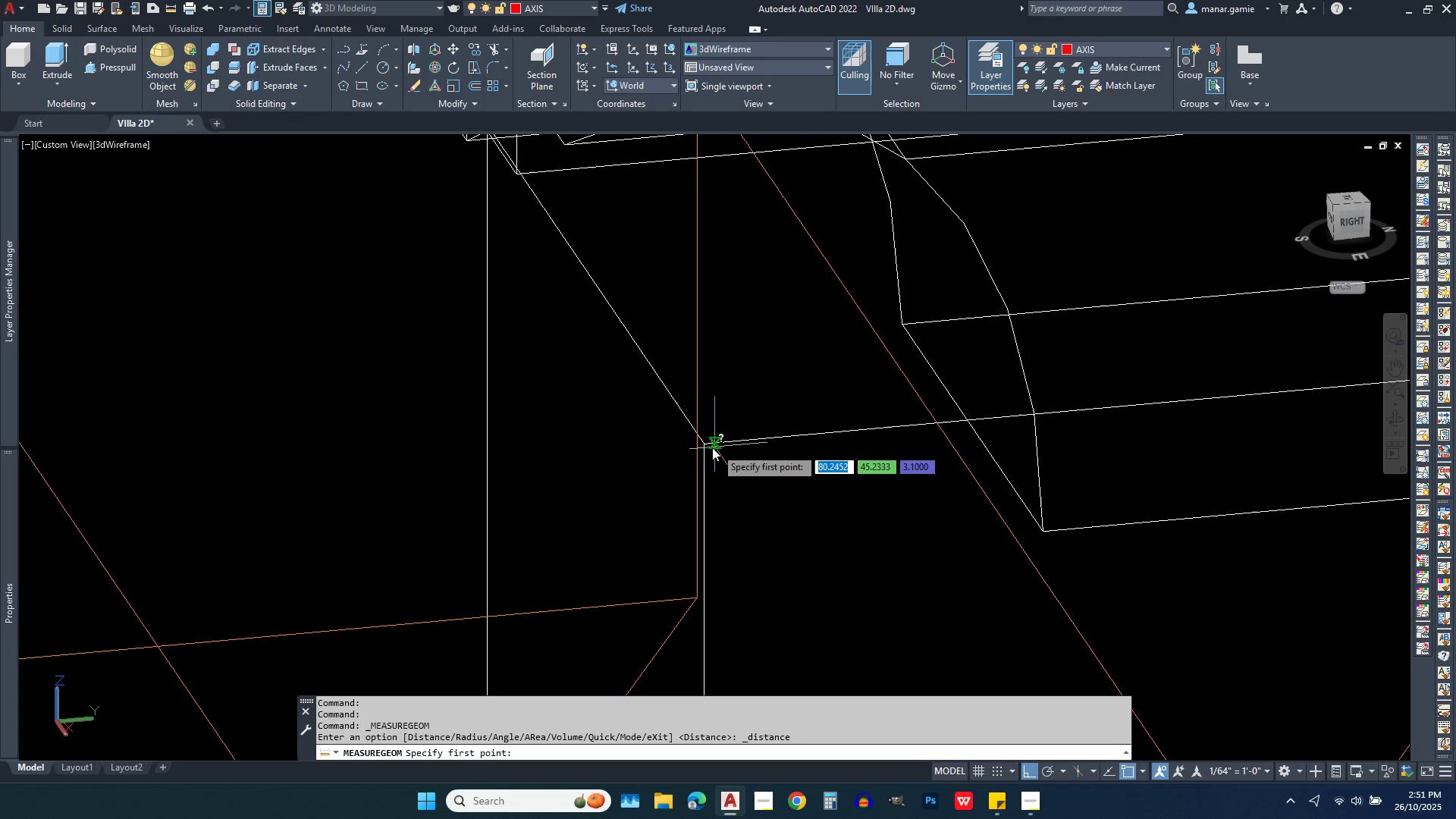 
left_click([707, 447])
 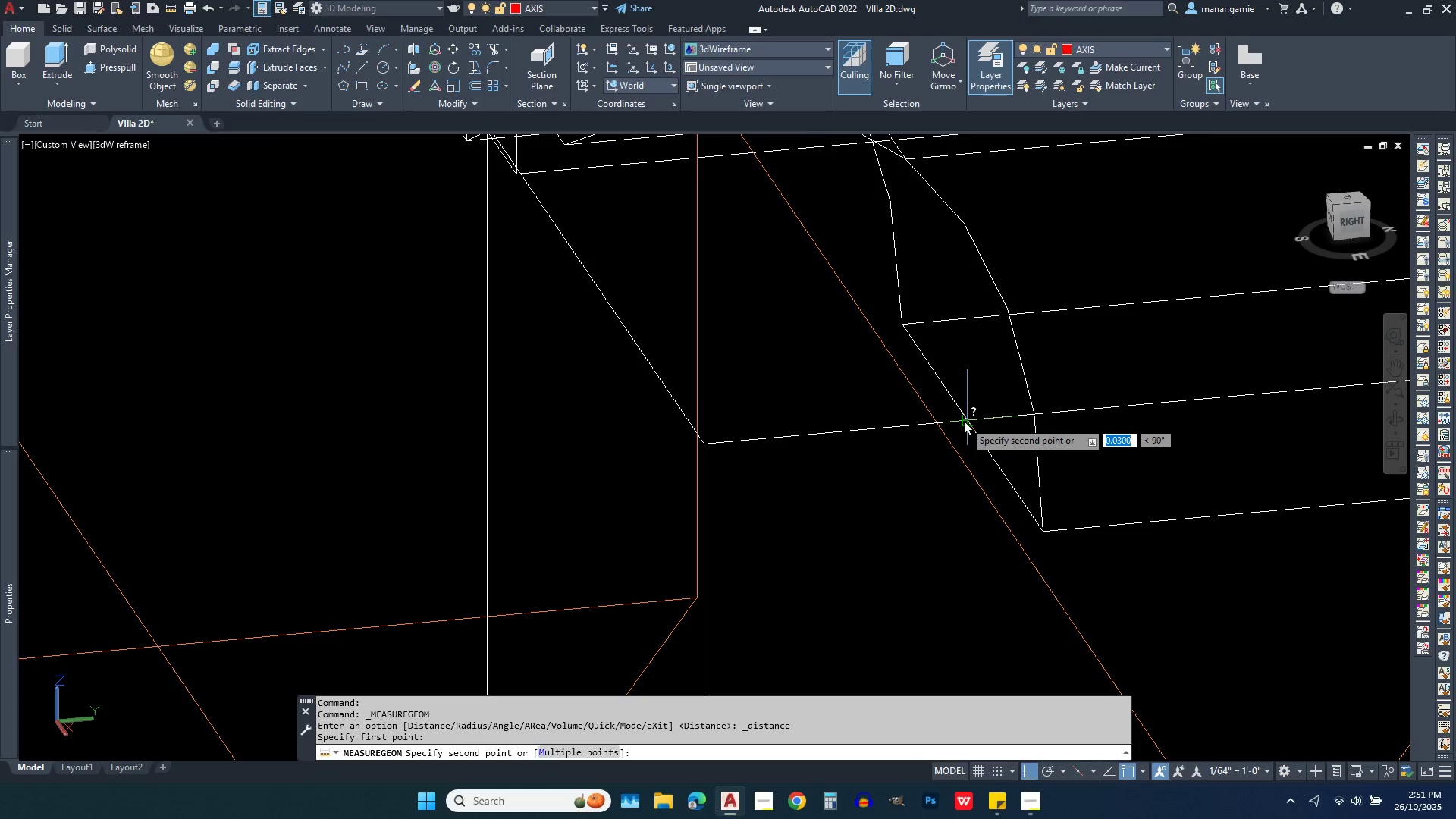 
left_click([964, 421])
 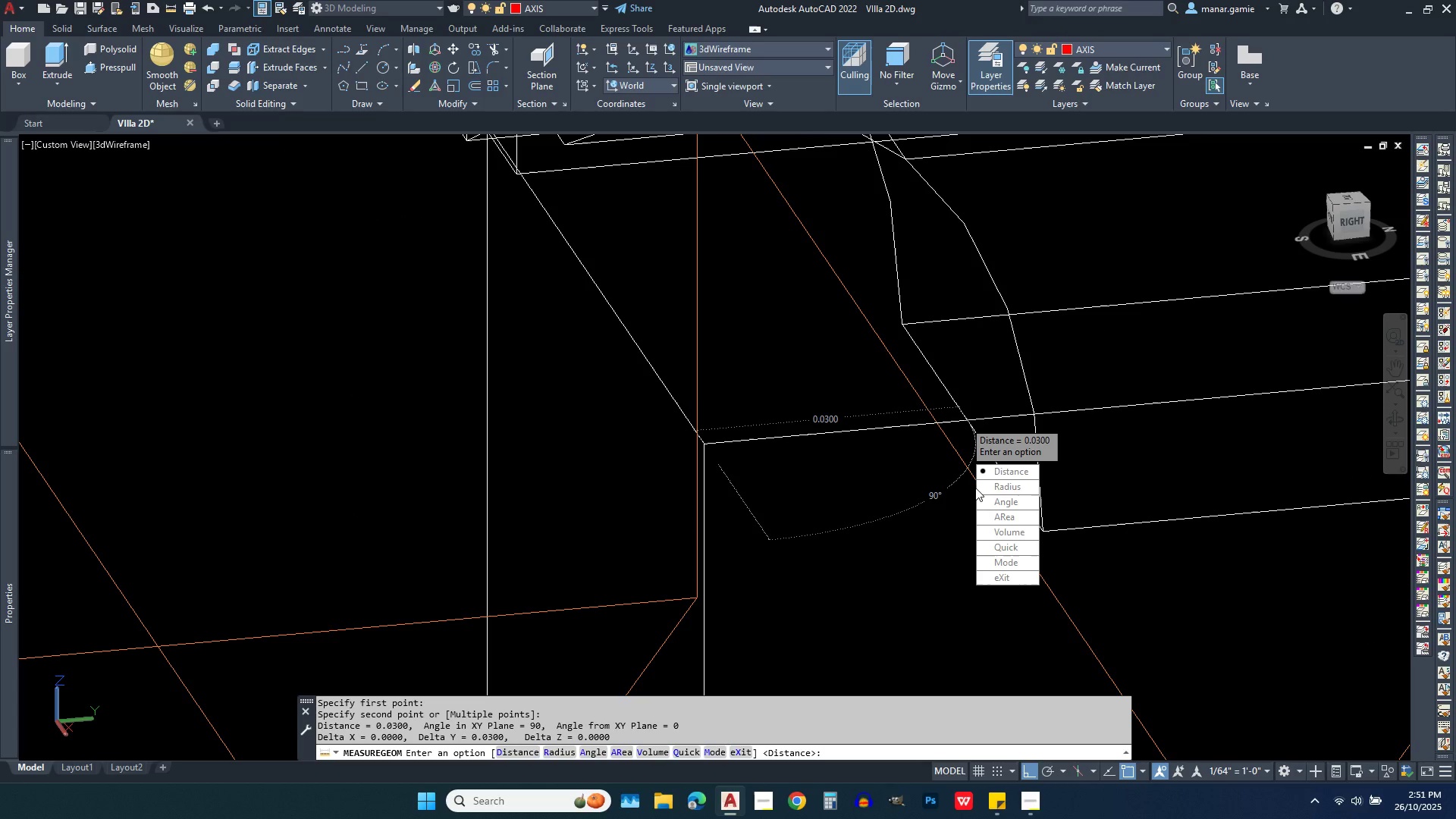 
key(Escape)
 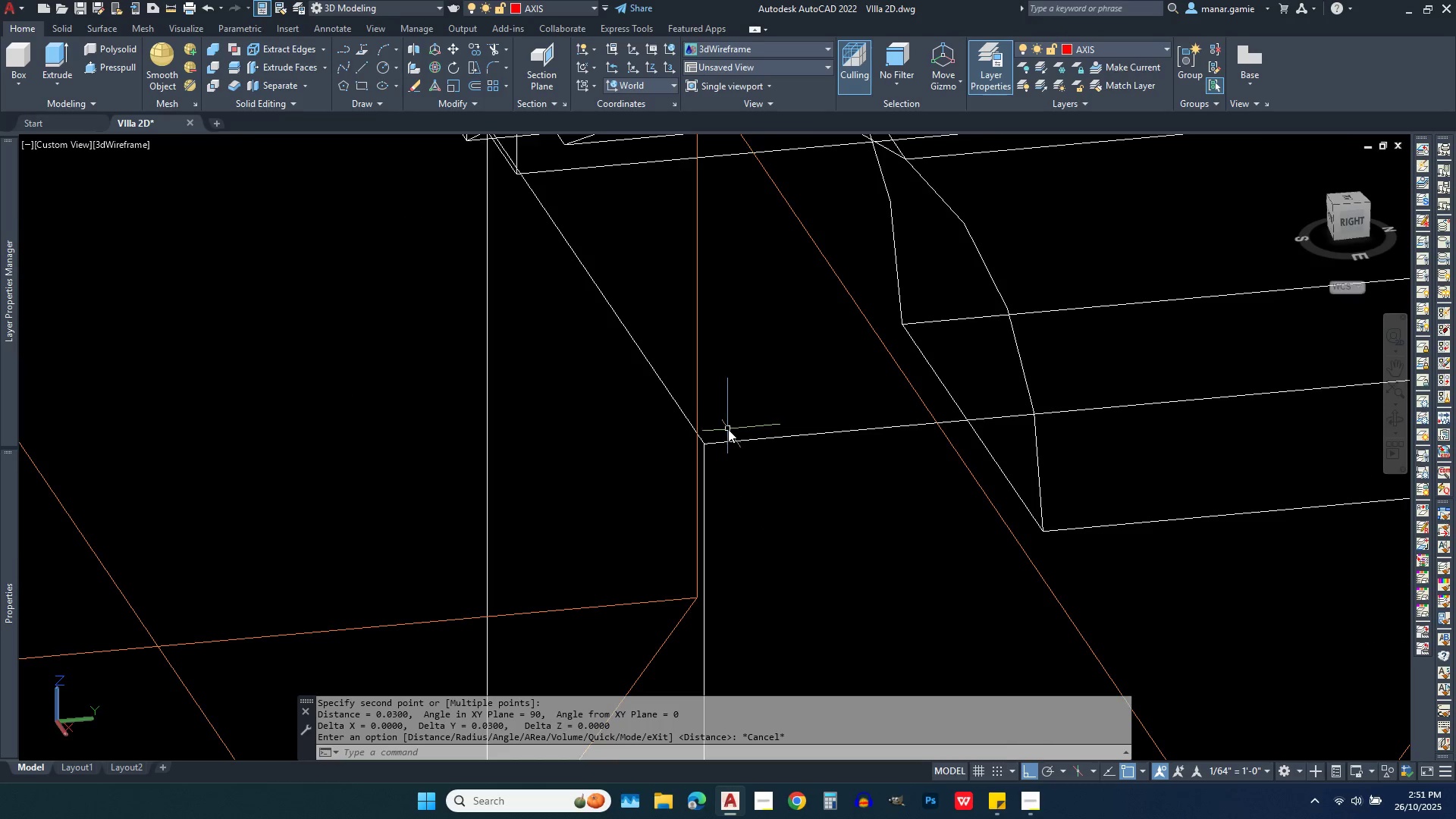 
scroll: coordinate [728, 429], scroll_direction: down, amount: 8.0
 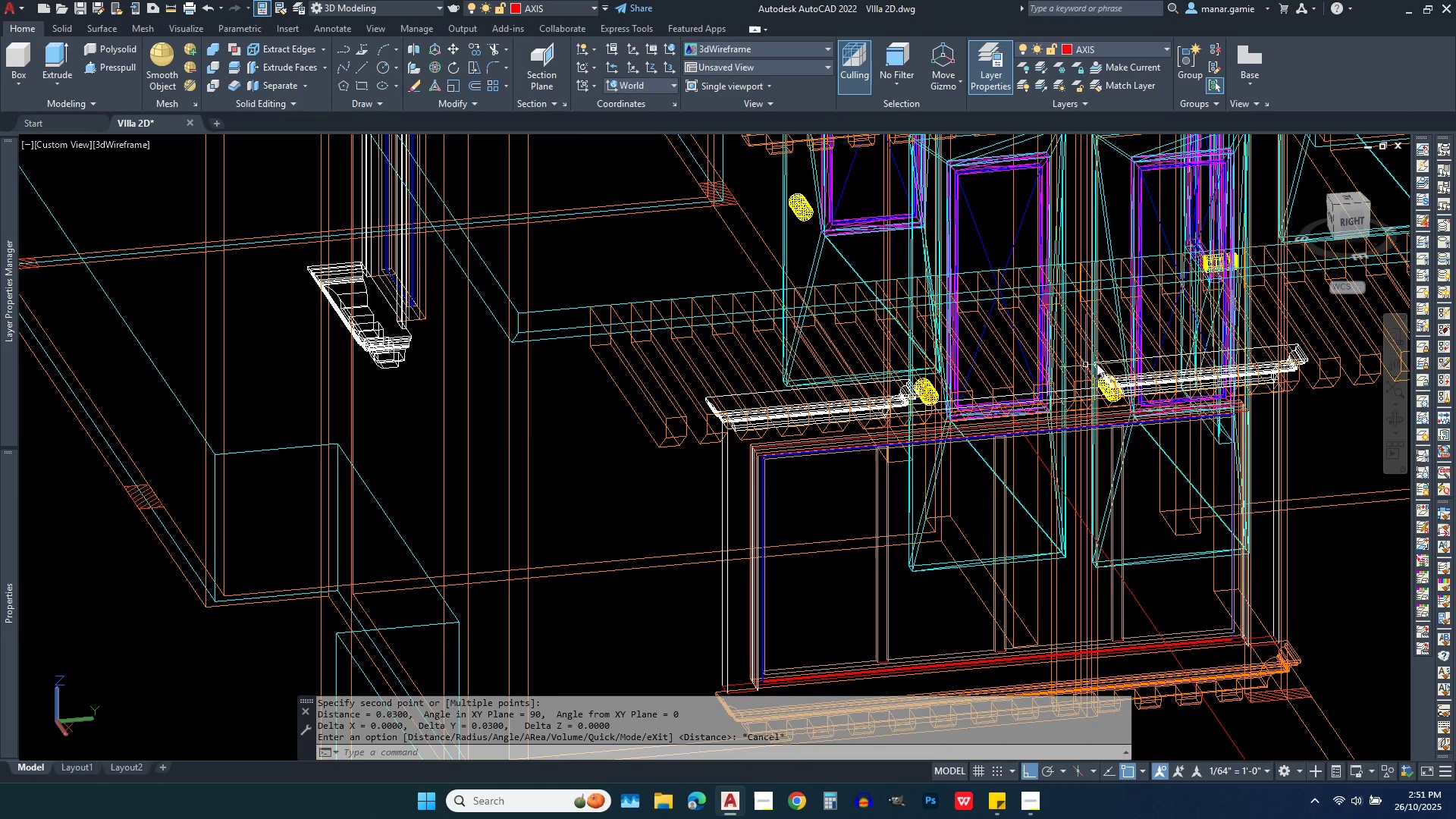 
scroll: coordinate [1144, 381], scroll_direction: up, amount: 4.0
 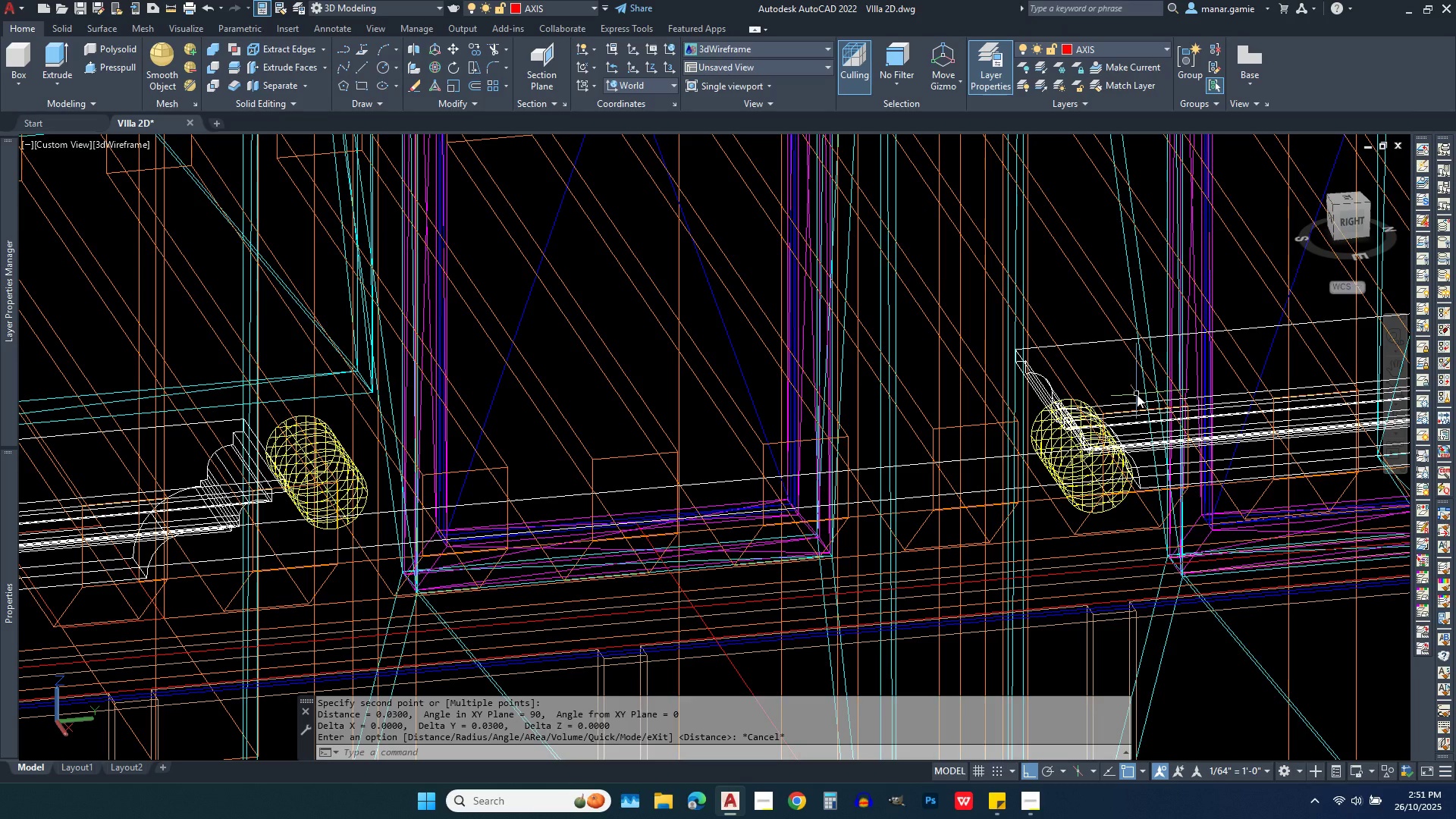 
wait(6.39)
 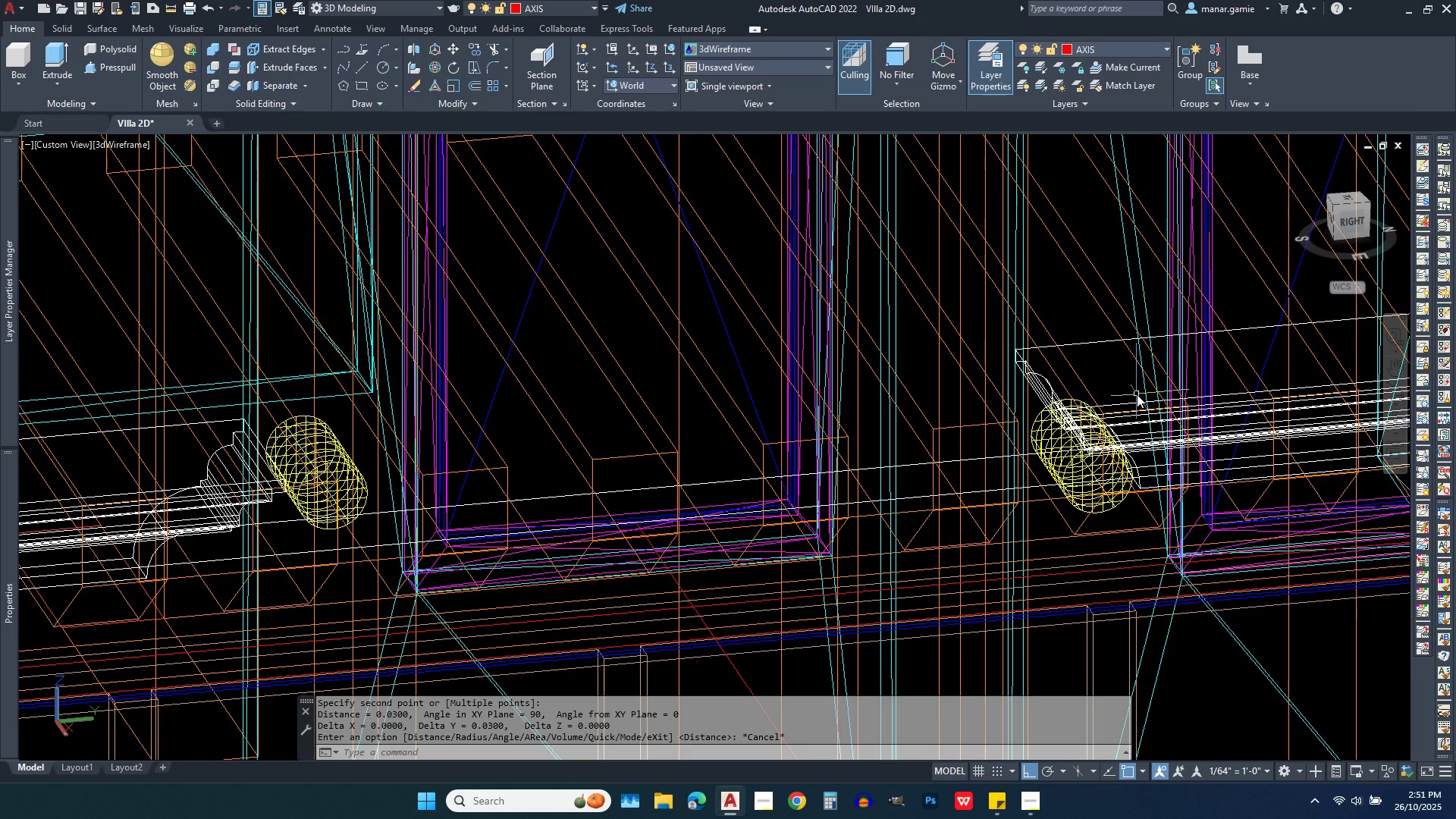 
left_click([773, 47])
 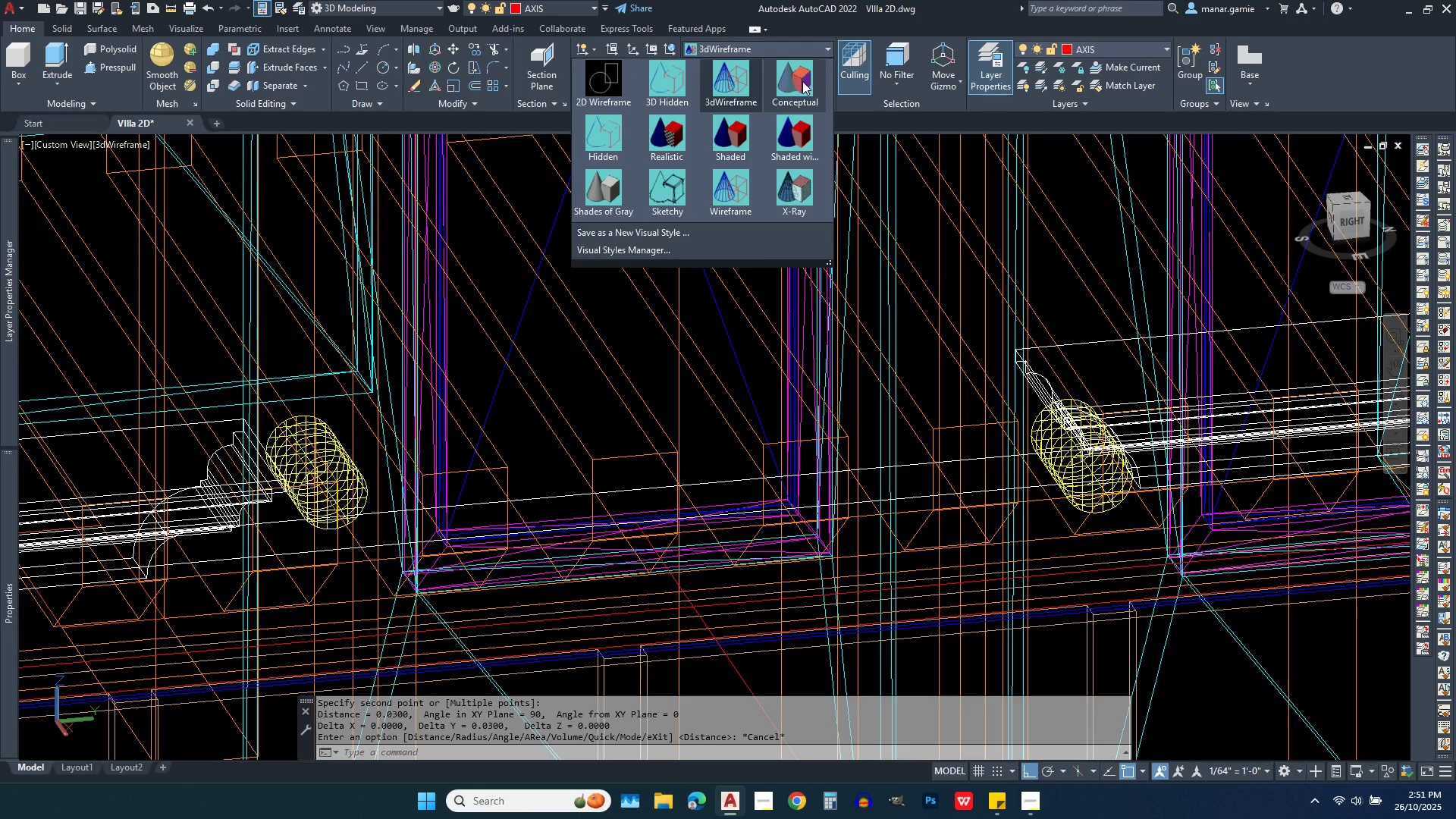 
left_click([805, 84])
 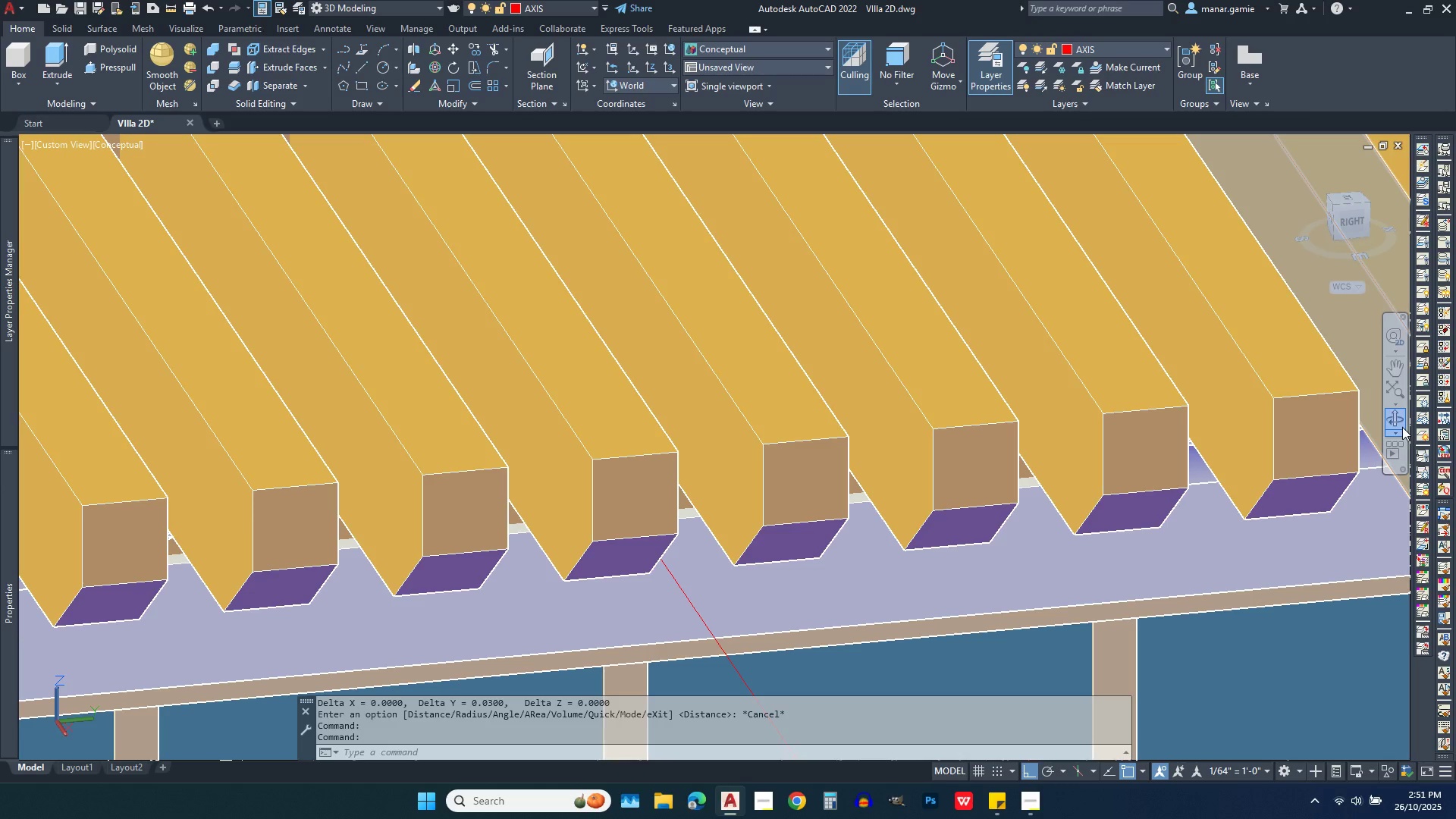 
left_click([1397, 419])
 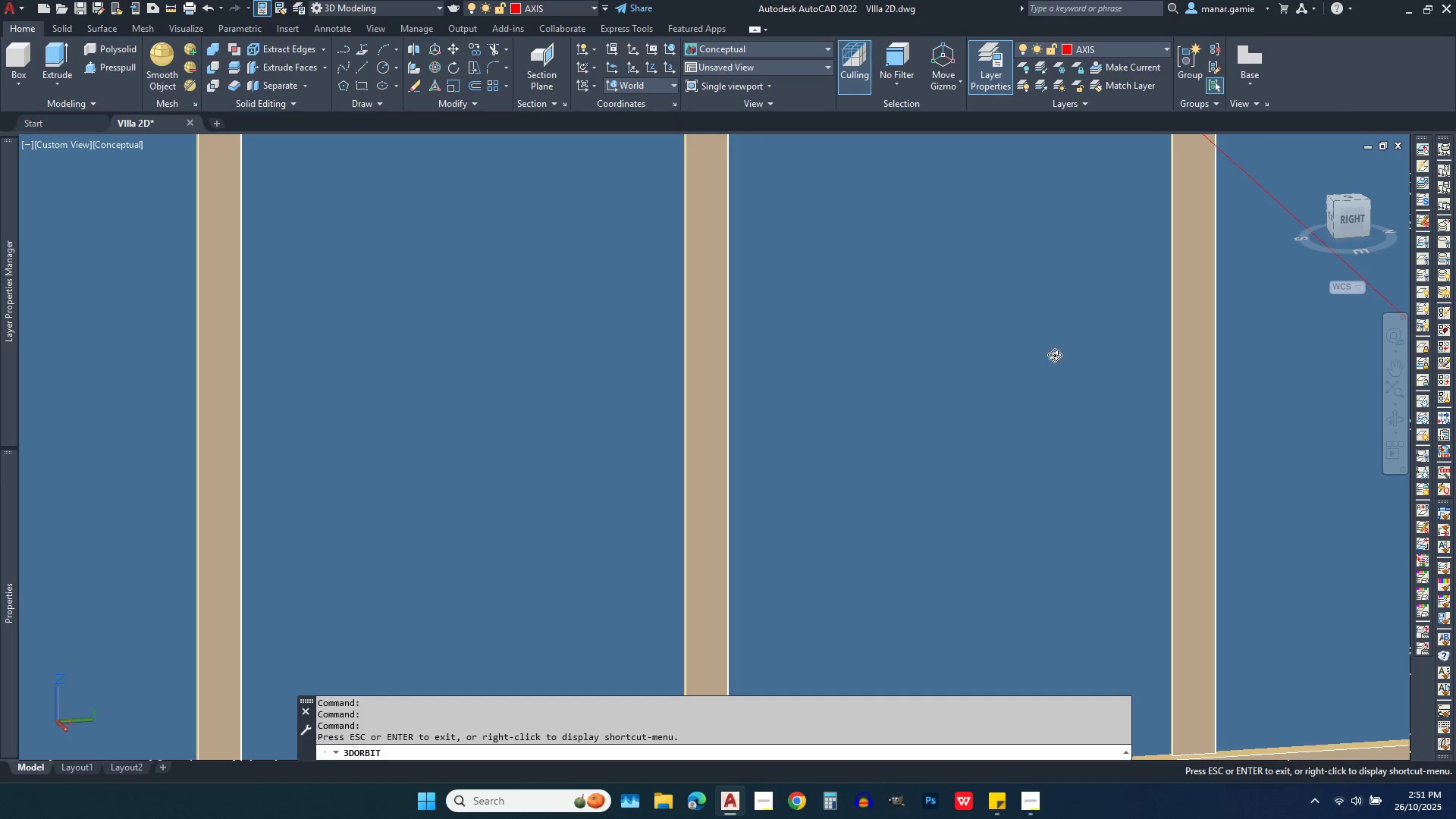 
scroll: coordinate [1142, 397], scroll_direction: down, amount: 3.0
 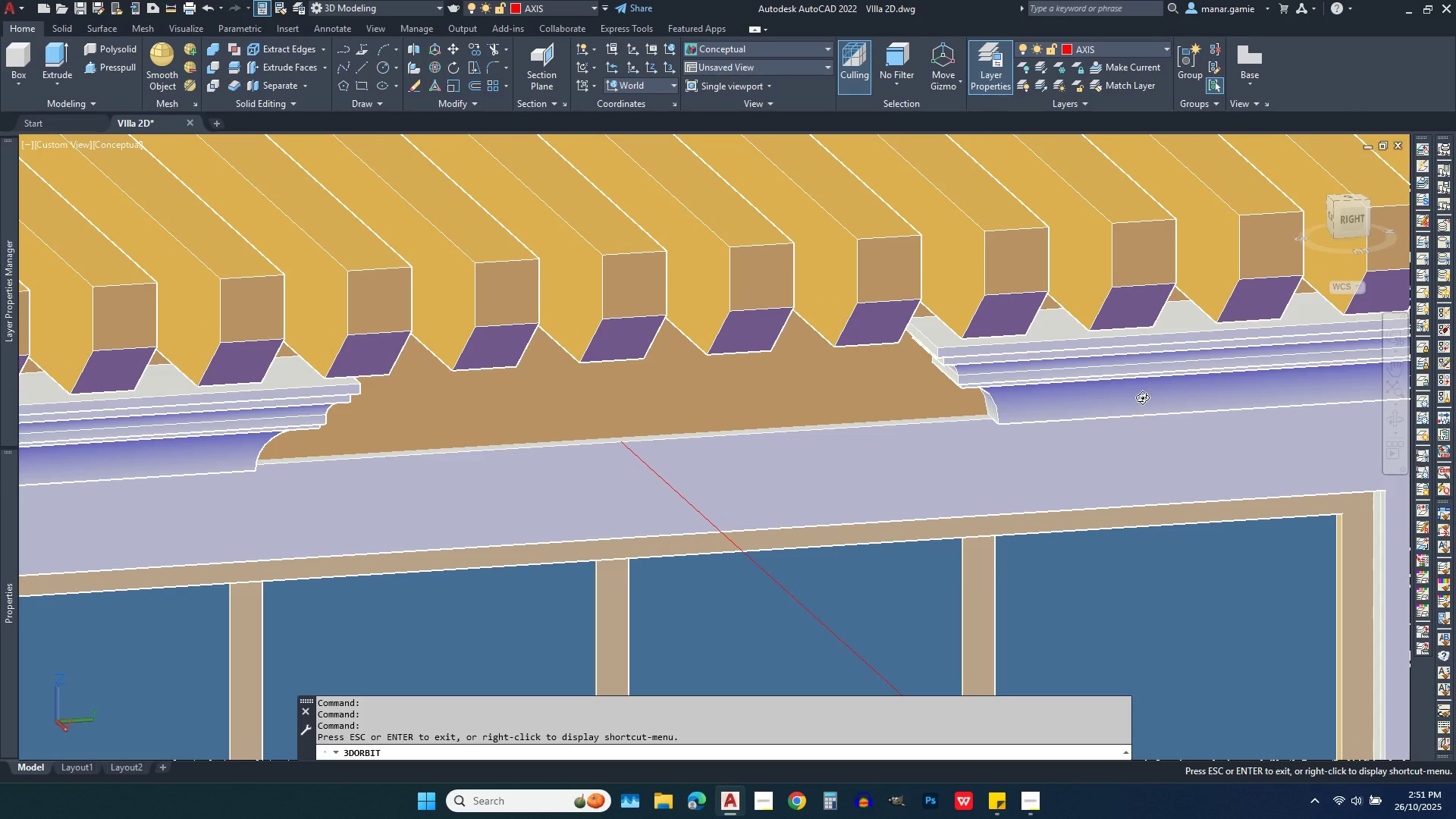 
wait(5.05)
 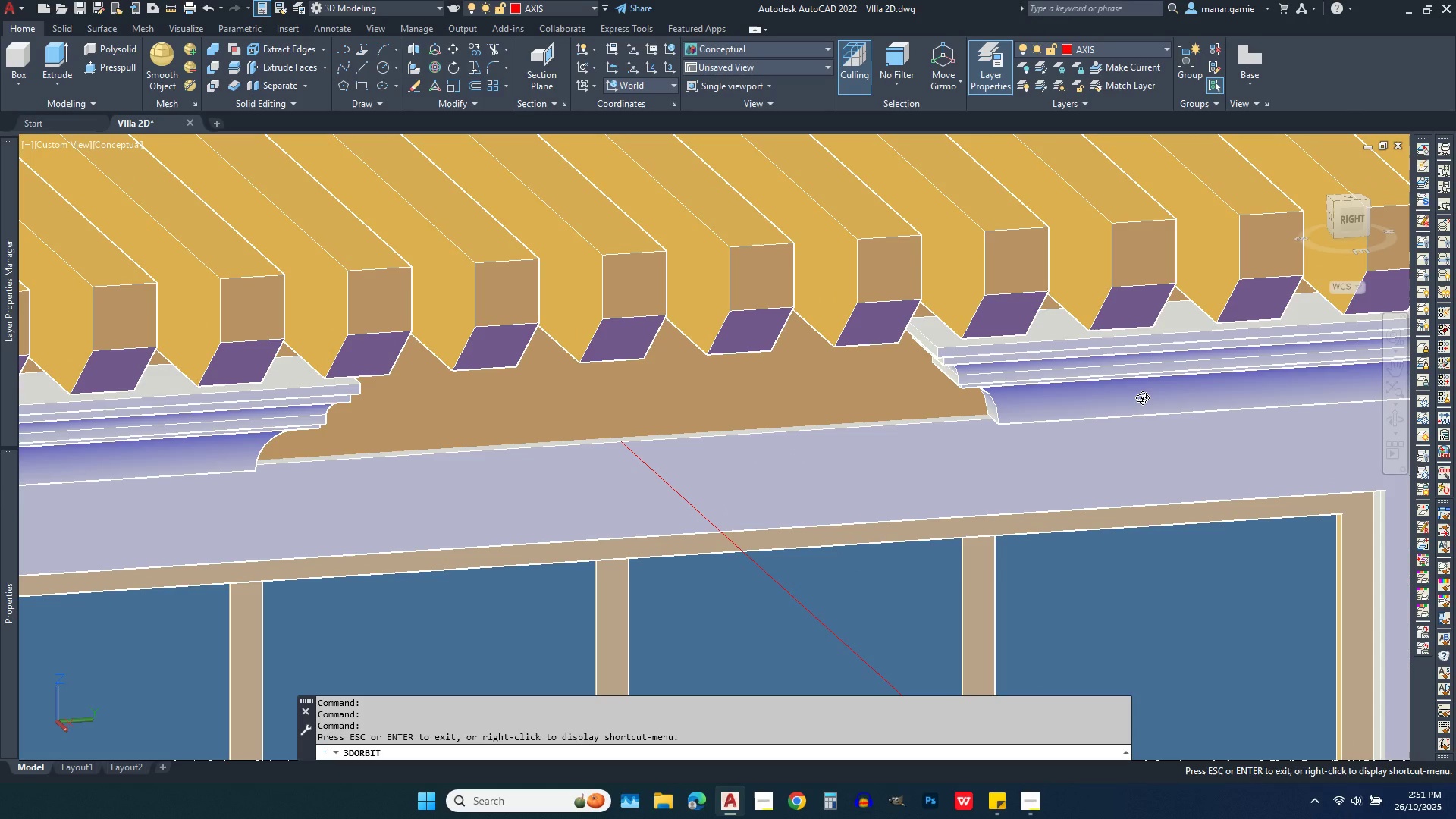 
key(Escape)
 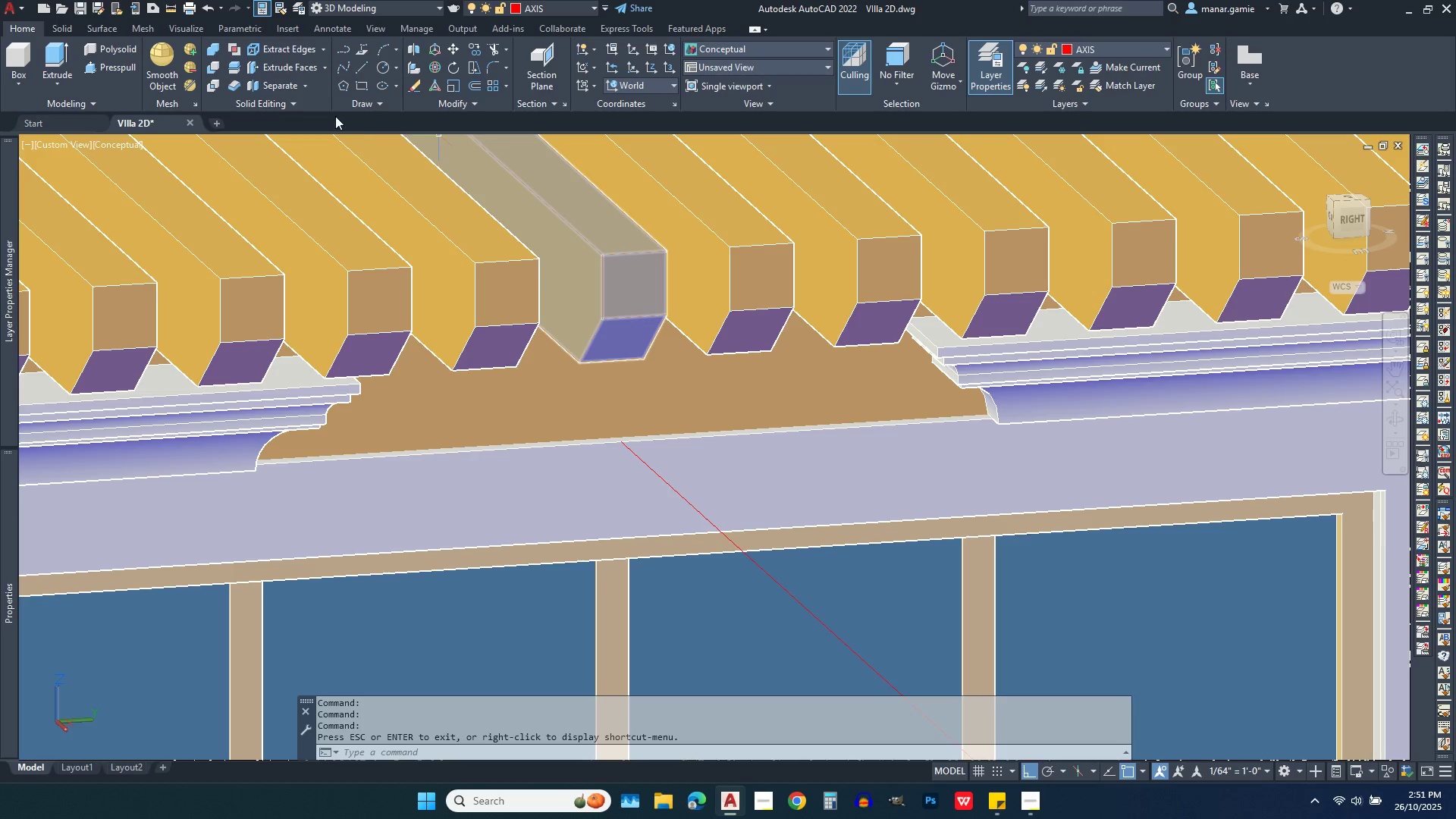 
wait(5.87)
 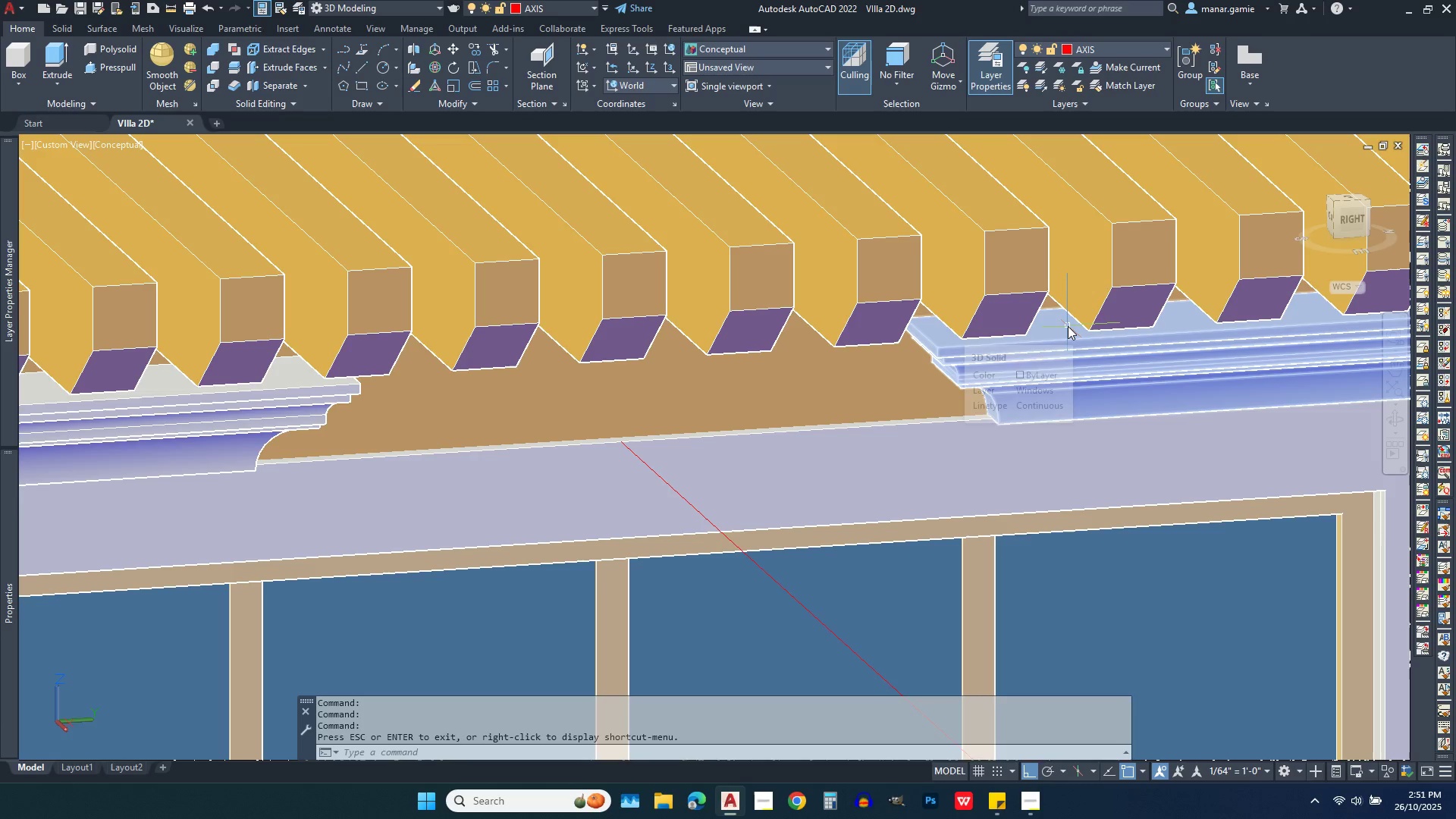 
left_click([237, 66])
 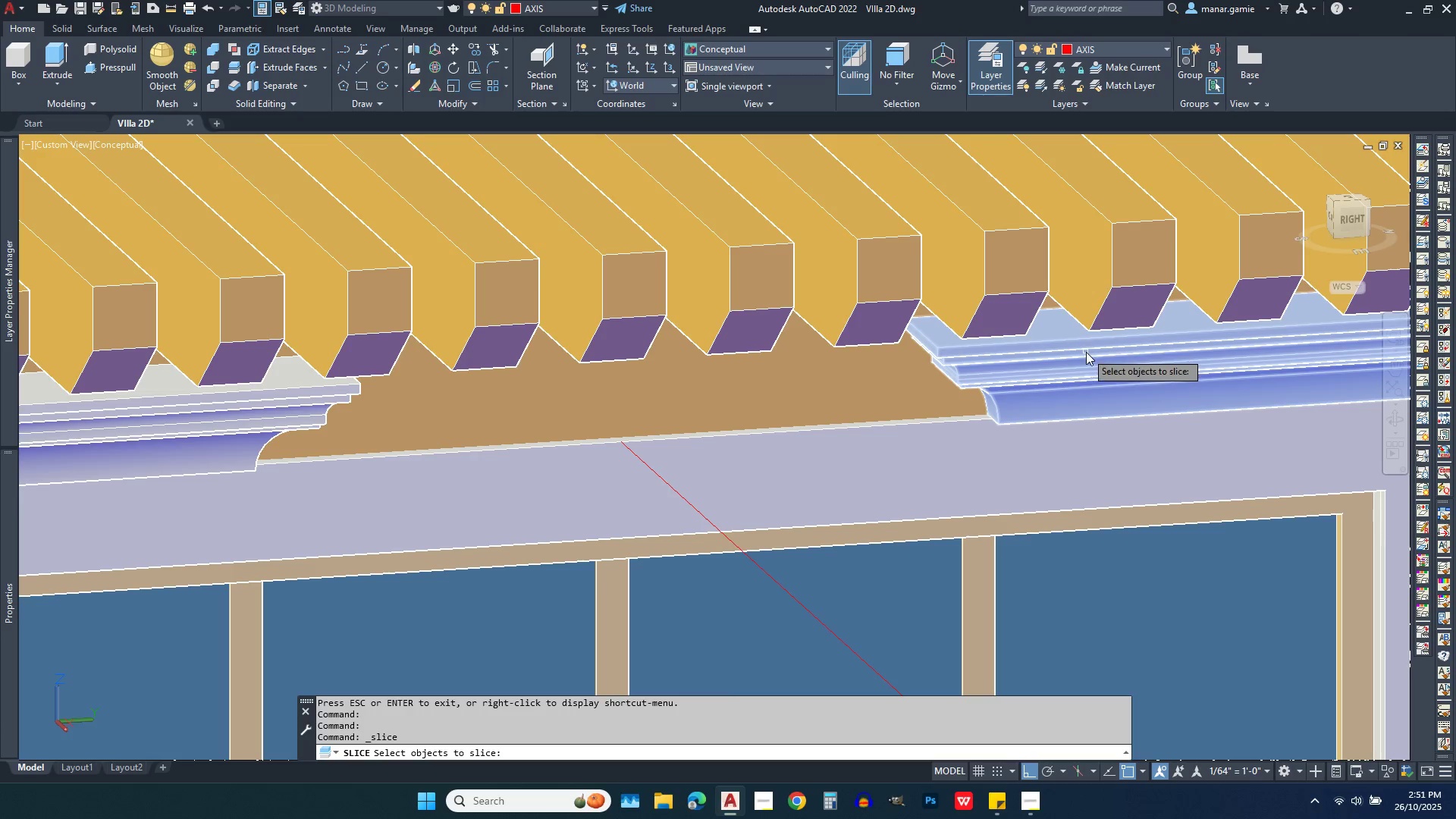 
left_click([1086, 352])
 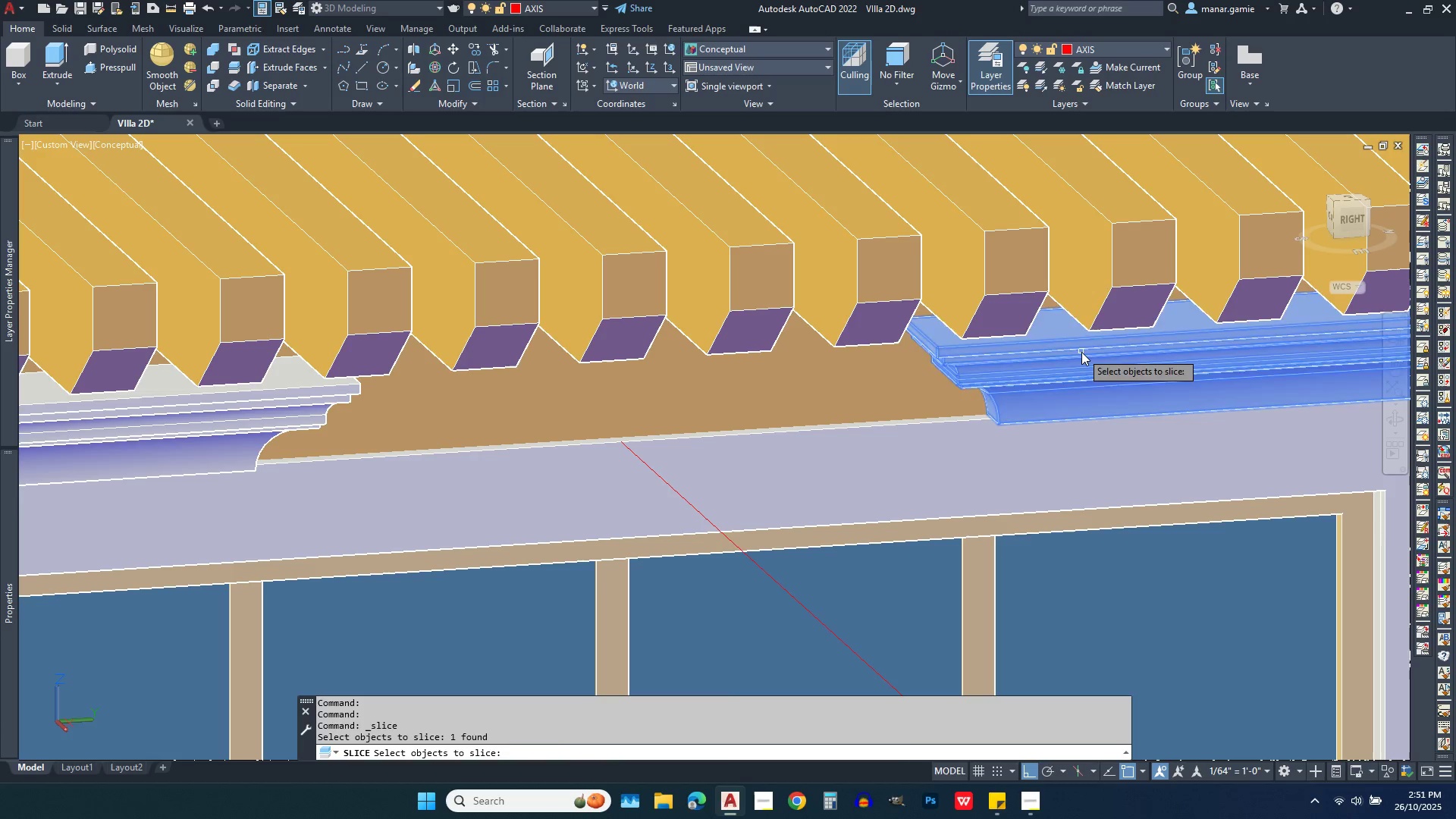 
right_click([1081, 352])
 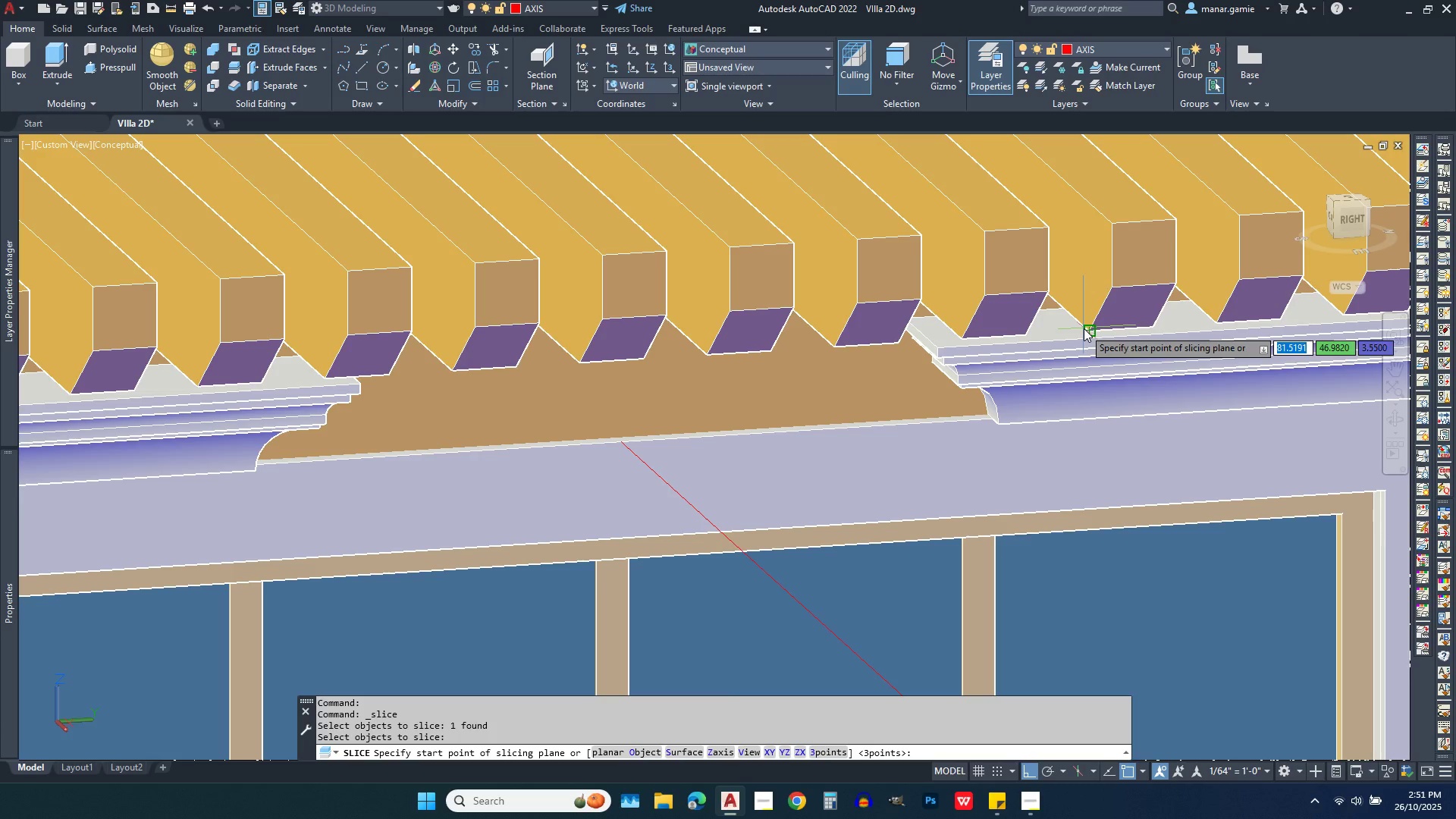 
right_click([1084, 328])
 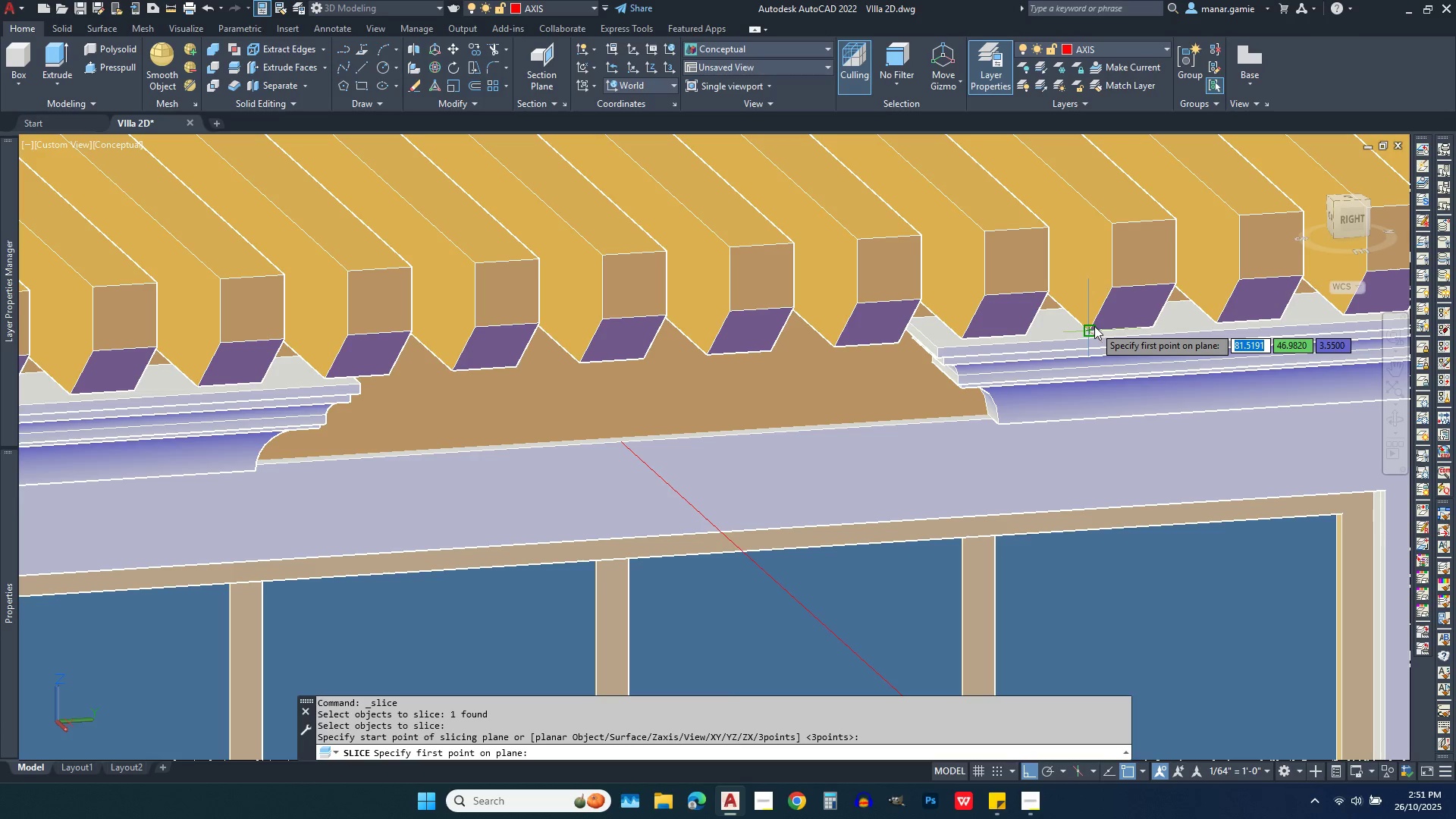 
left_click([1094, 326])
 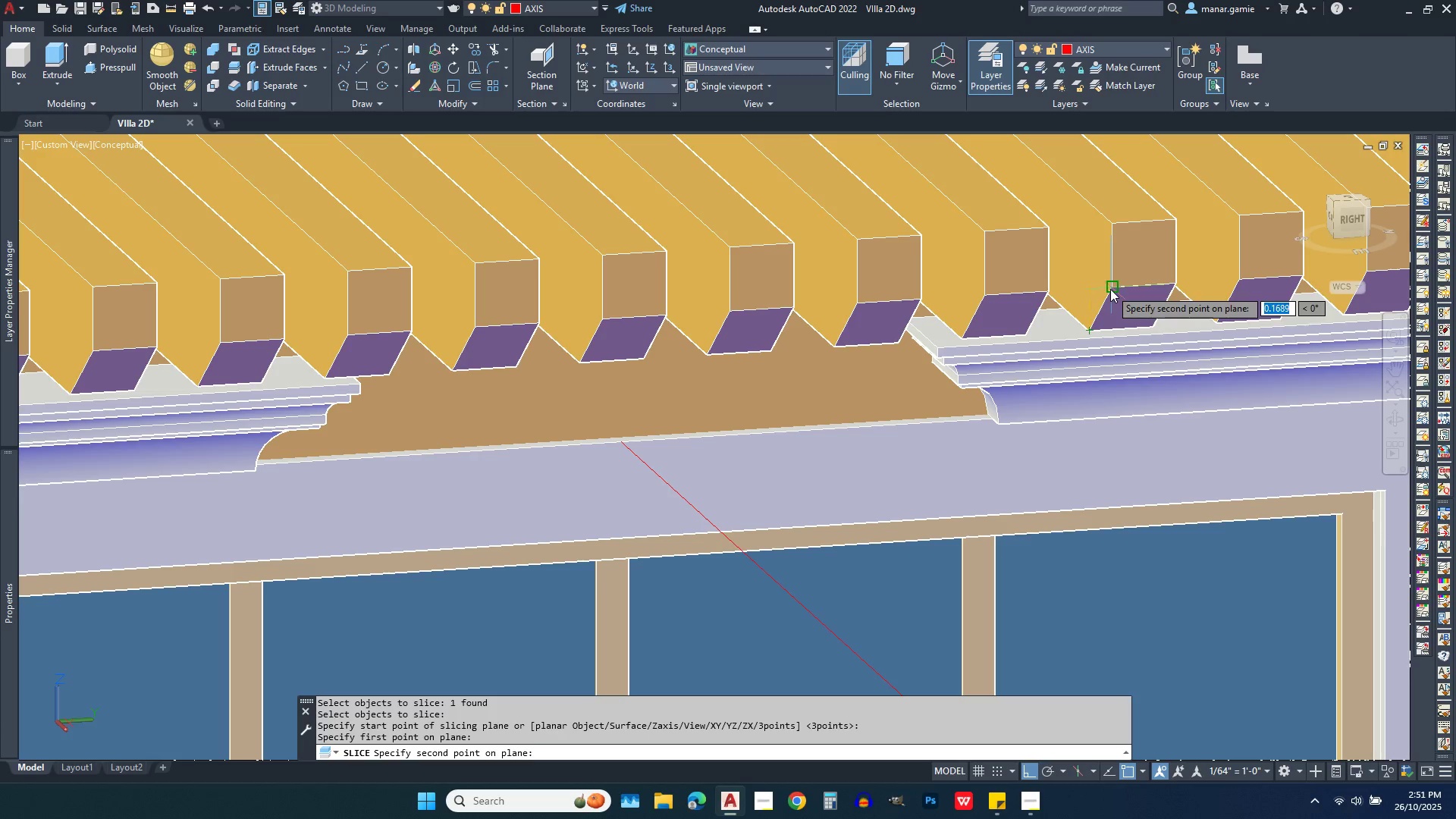 
left_click([1110, 289])
 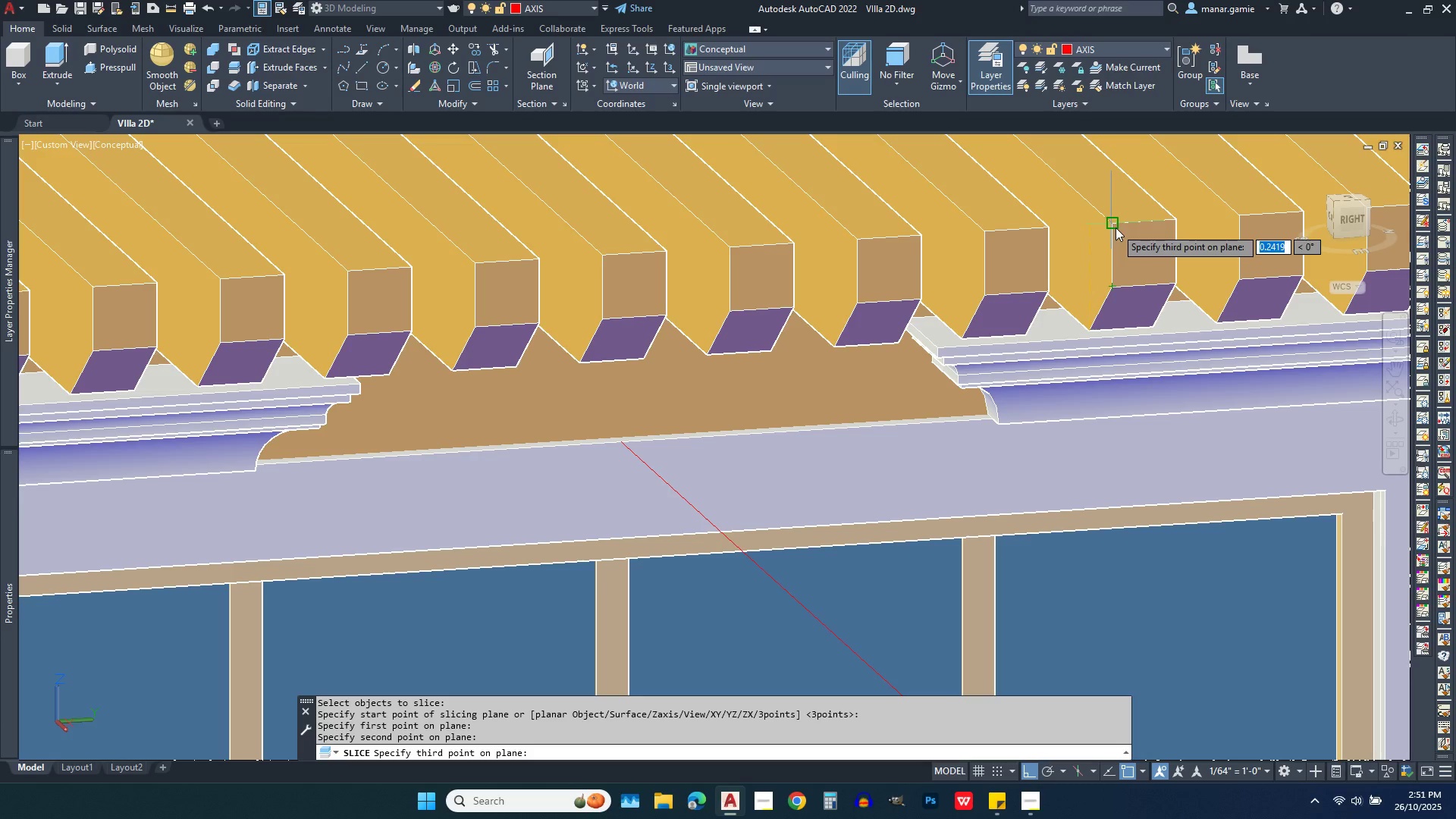 
left_click([1116, 228])
 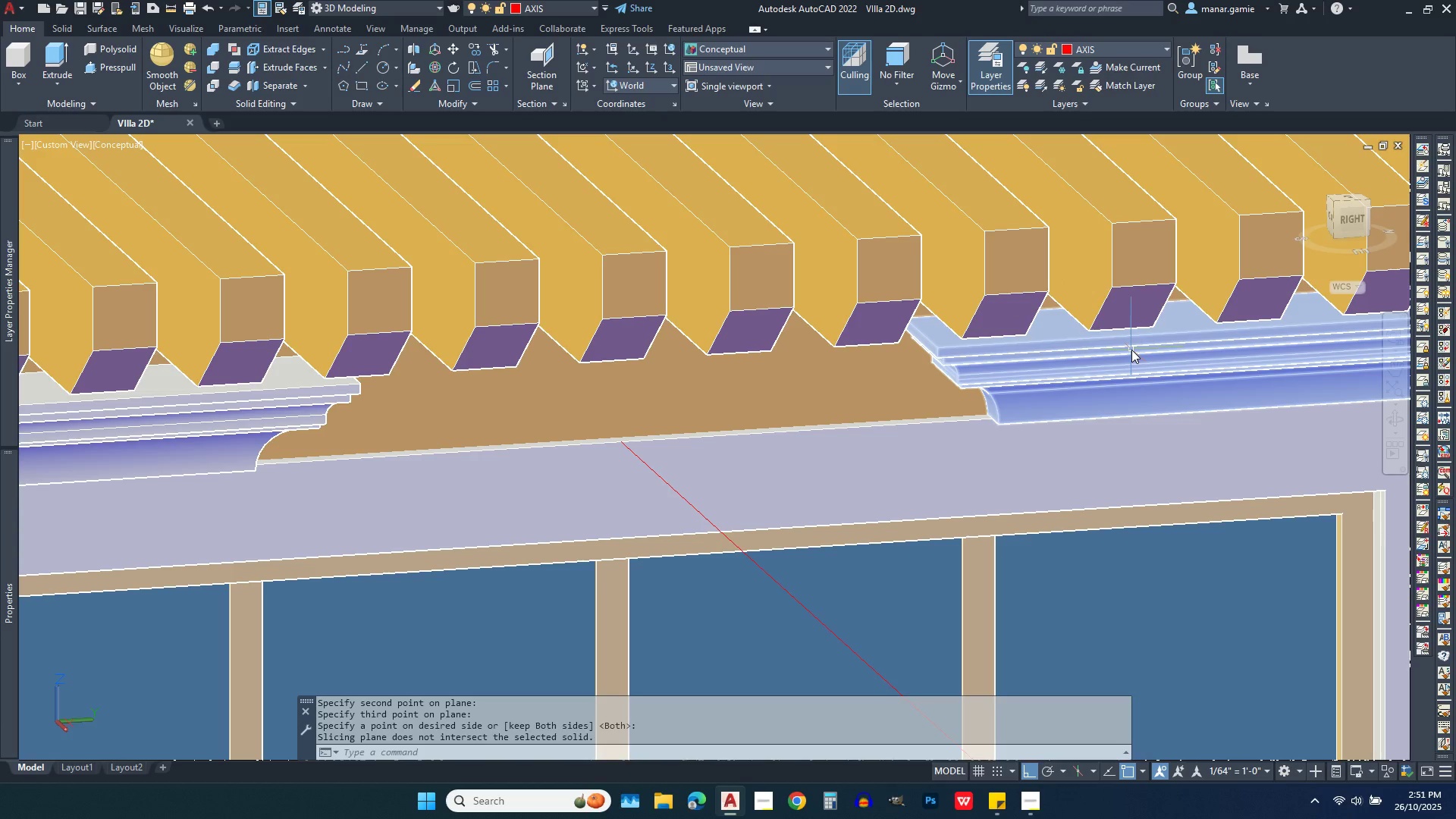 
wait(5.65)
 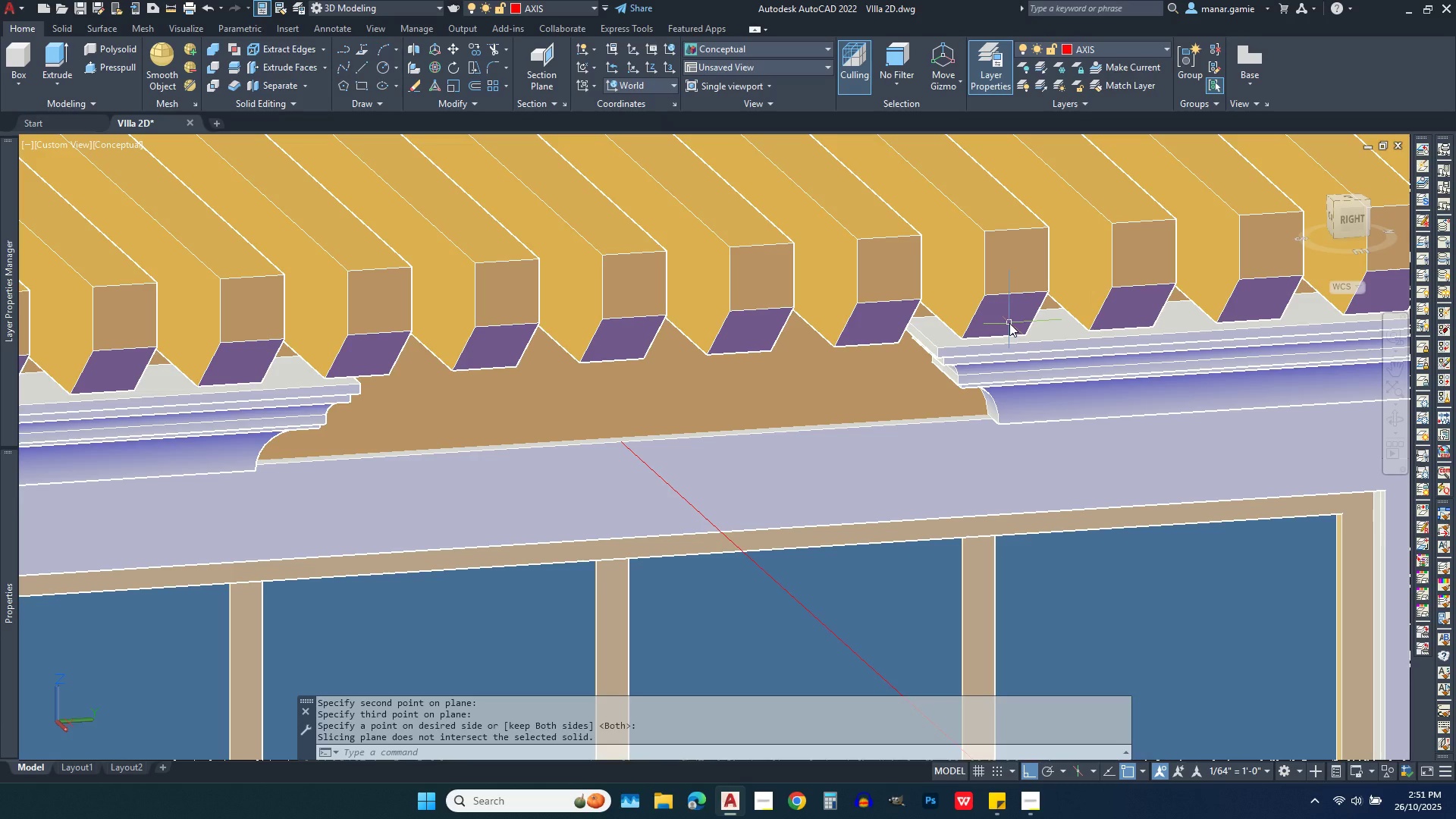 
left_click([1147, 366])
 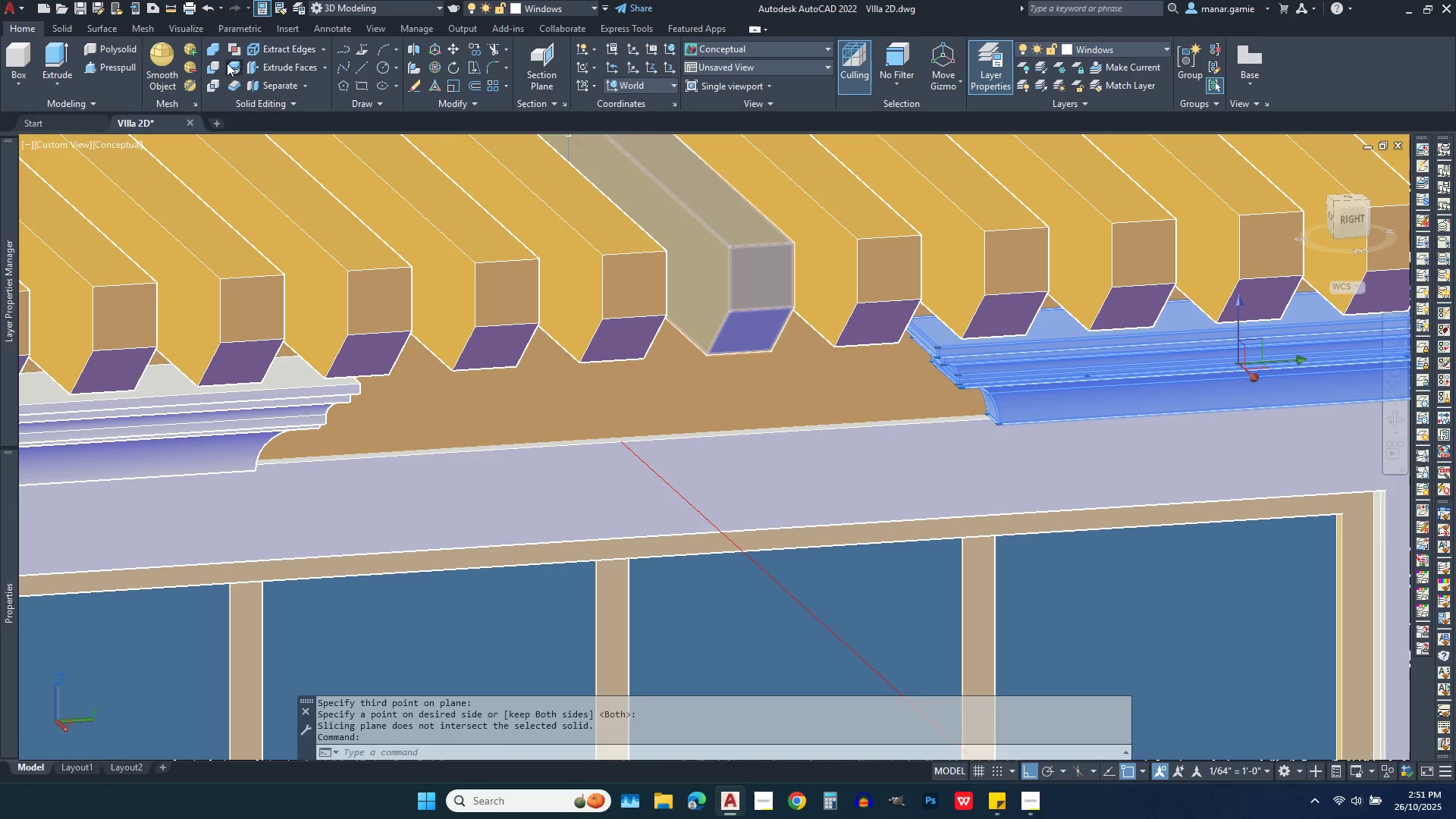 
left_click([232, 66])
 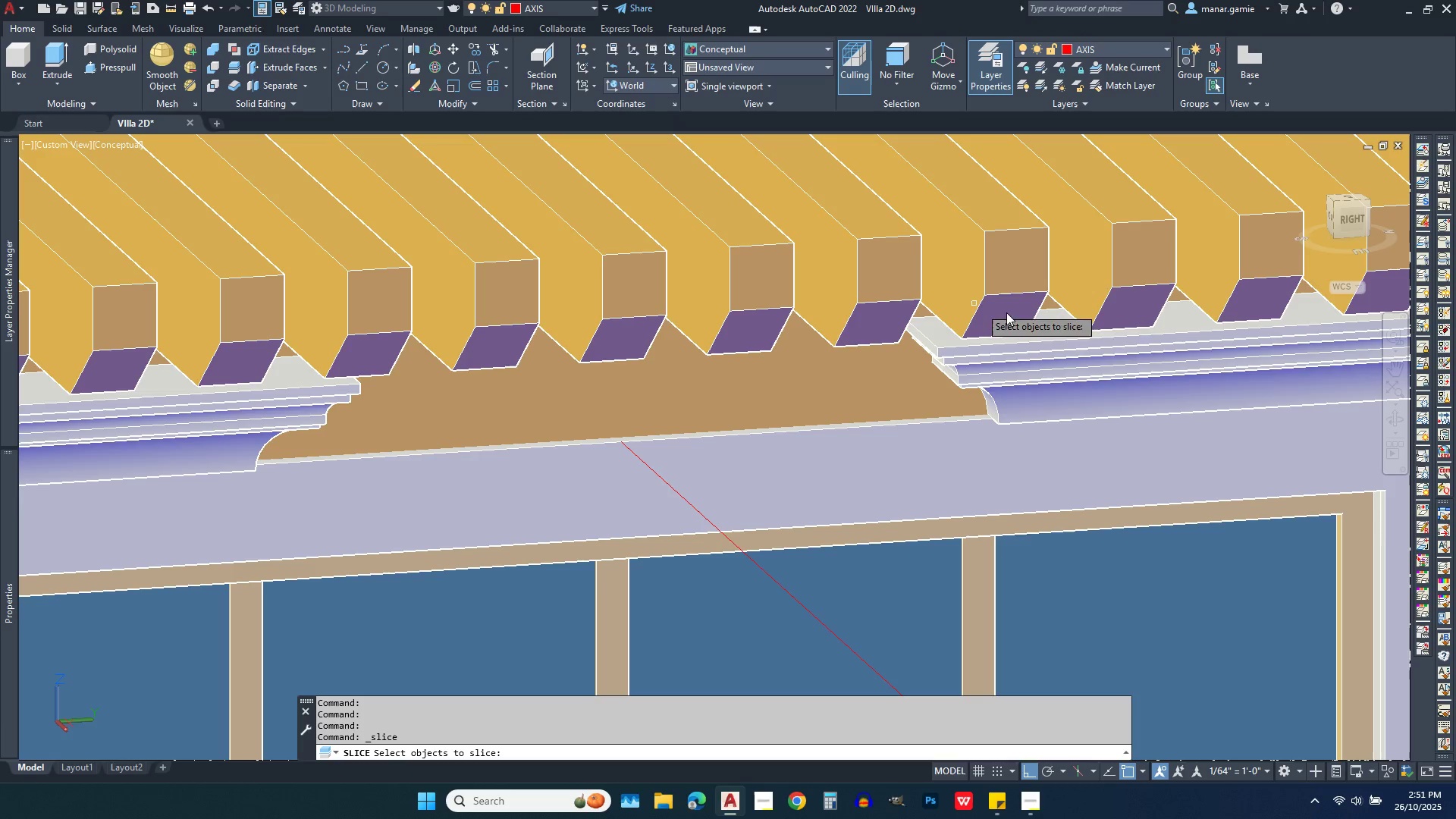 
left_click([1084, 357])
 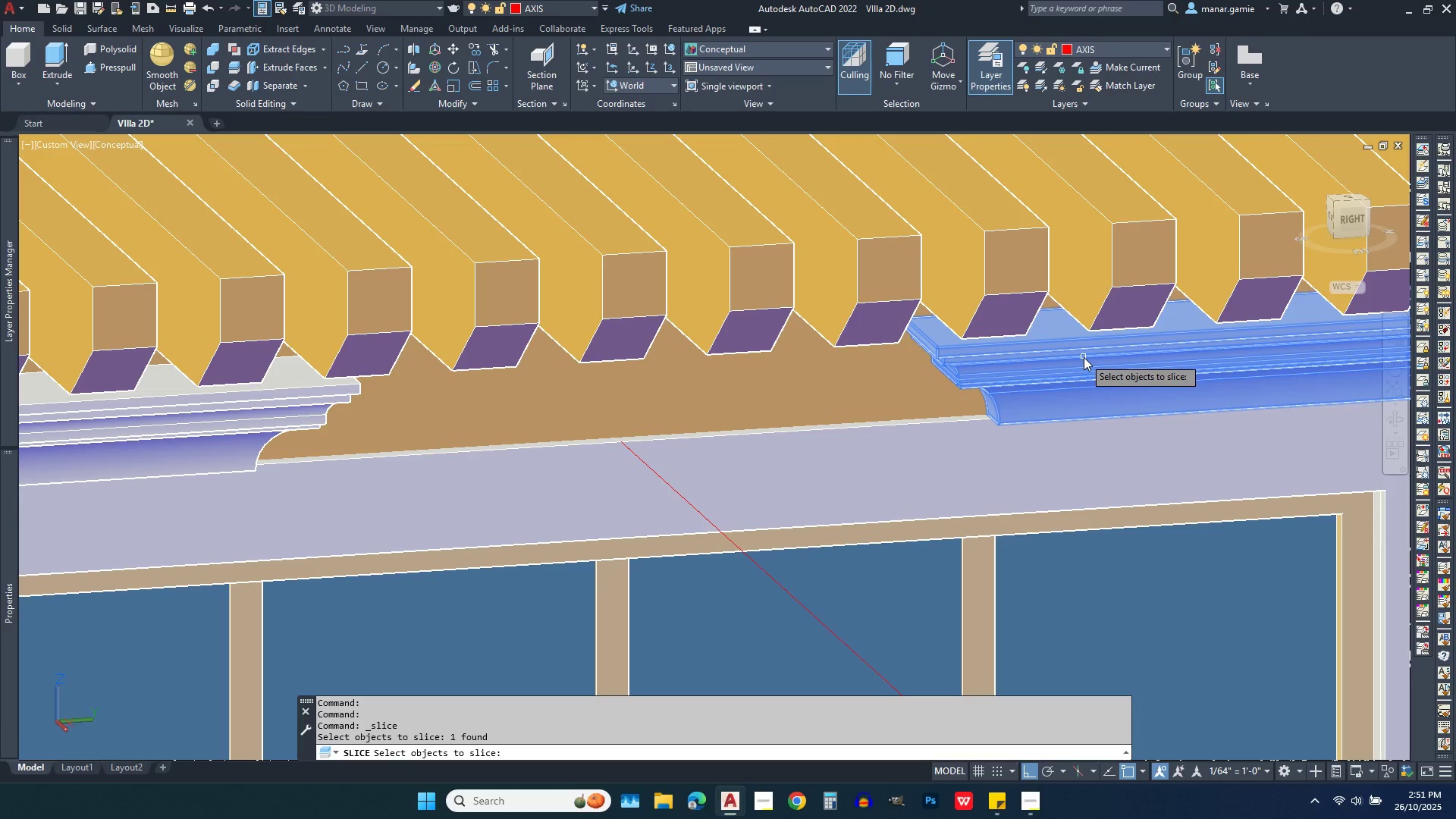 
wait(5.96)
 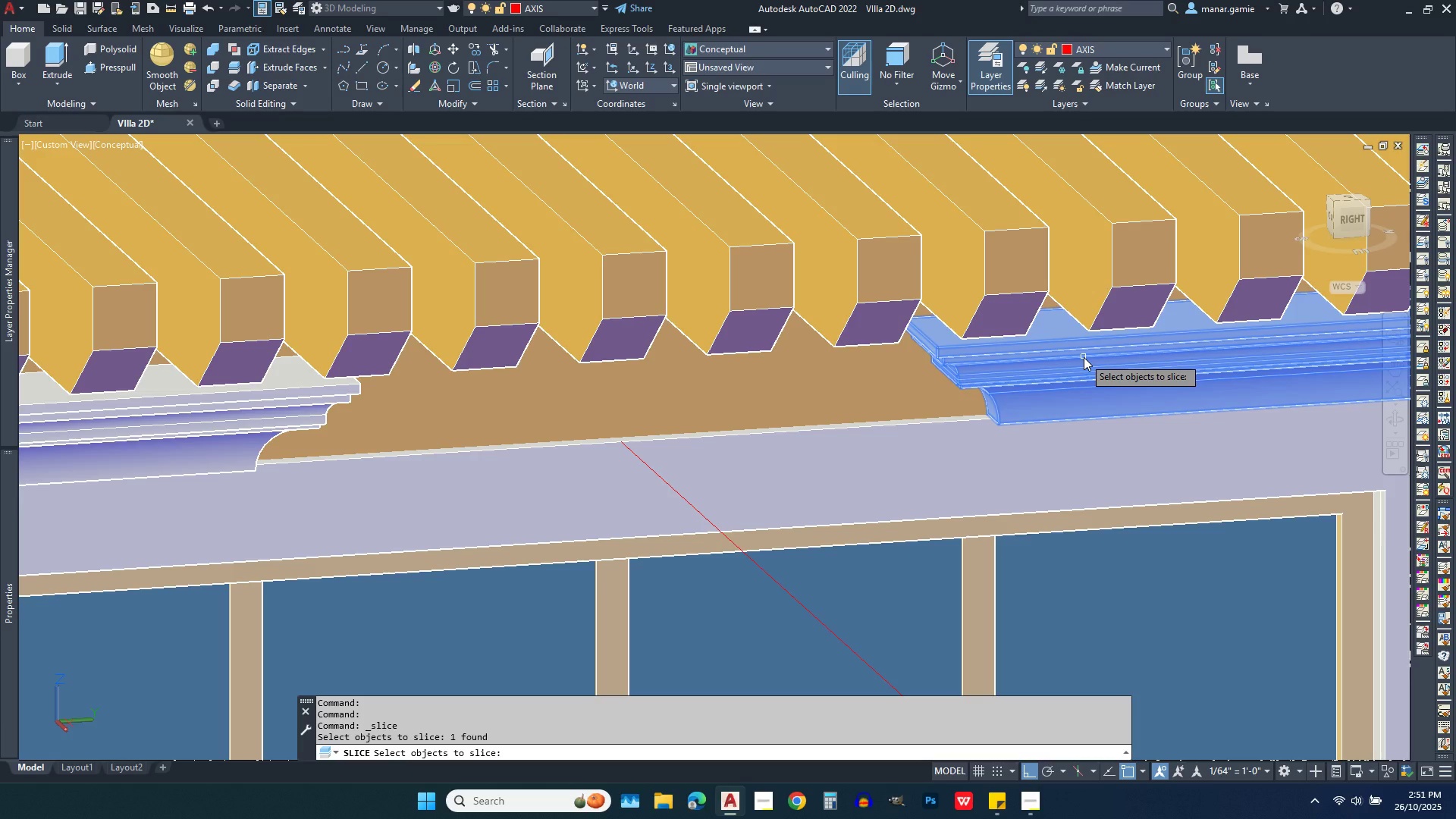 
right_click([1084, 357])
 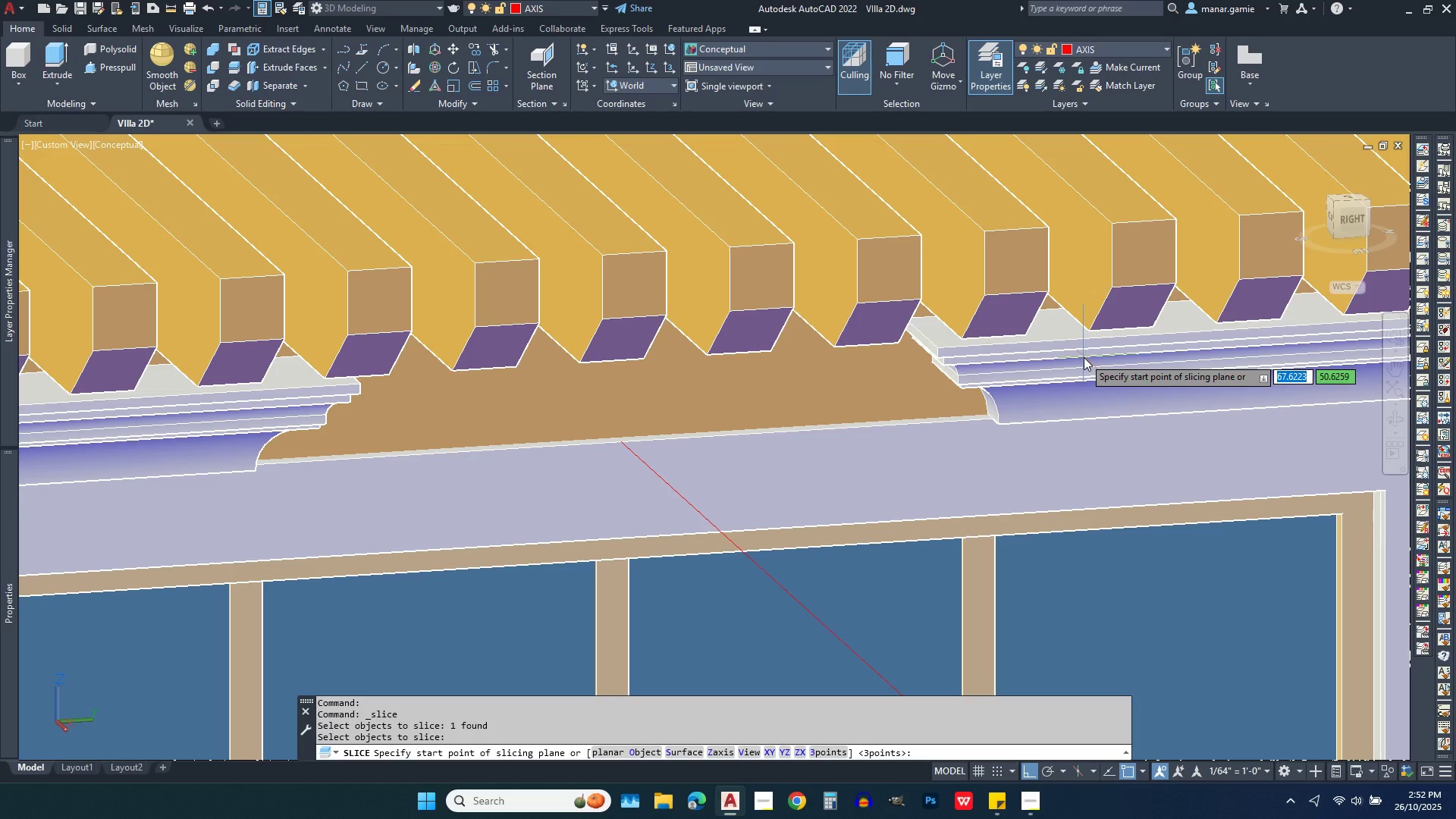 
type(zx)
 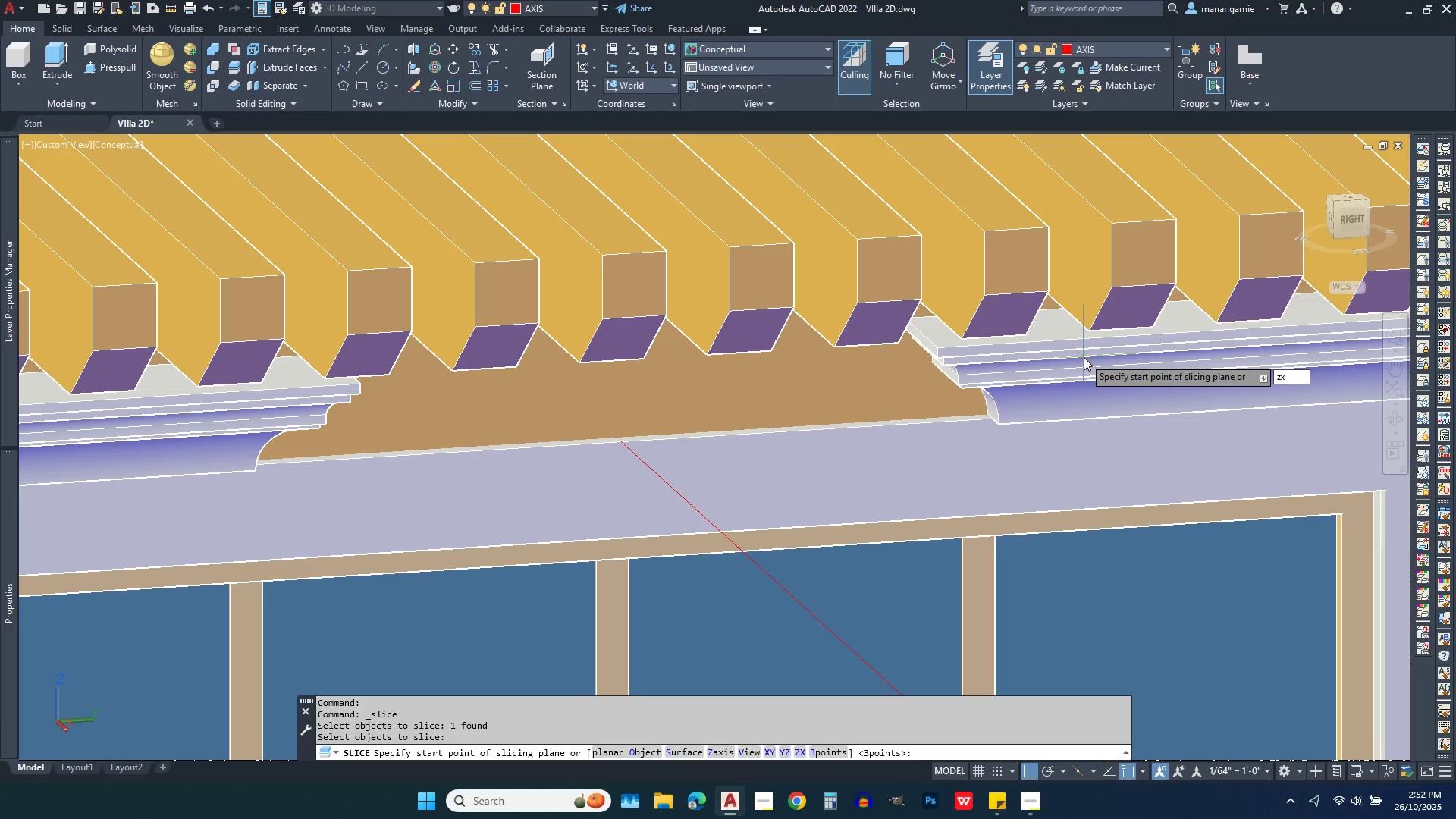 
key(Enter)
 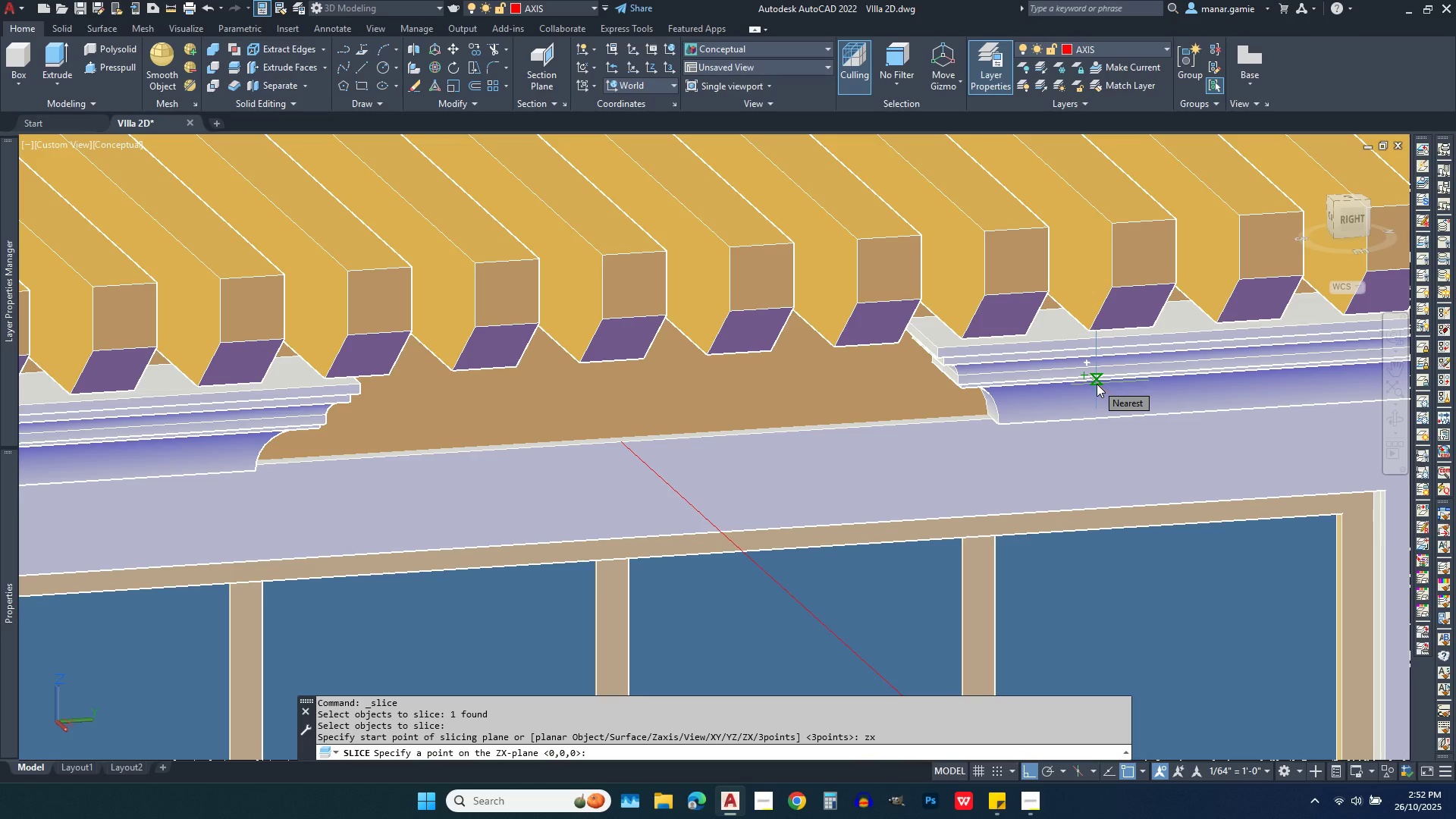 
wait(7.55)
 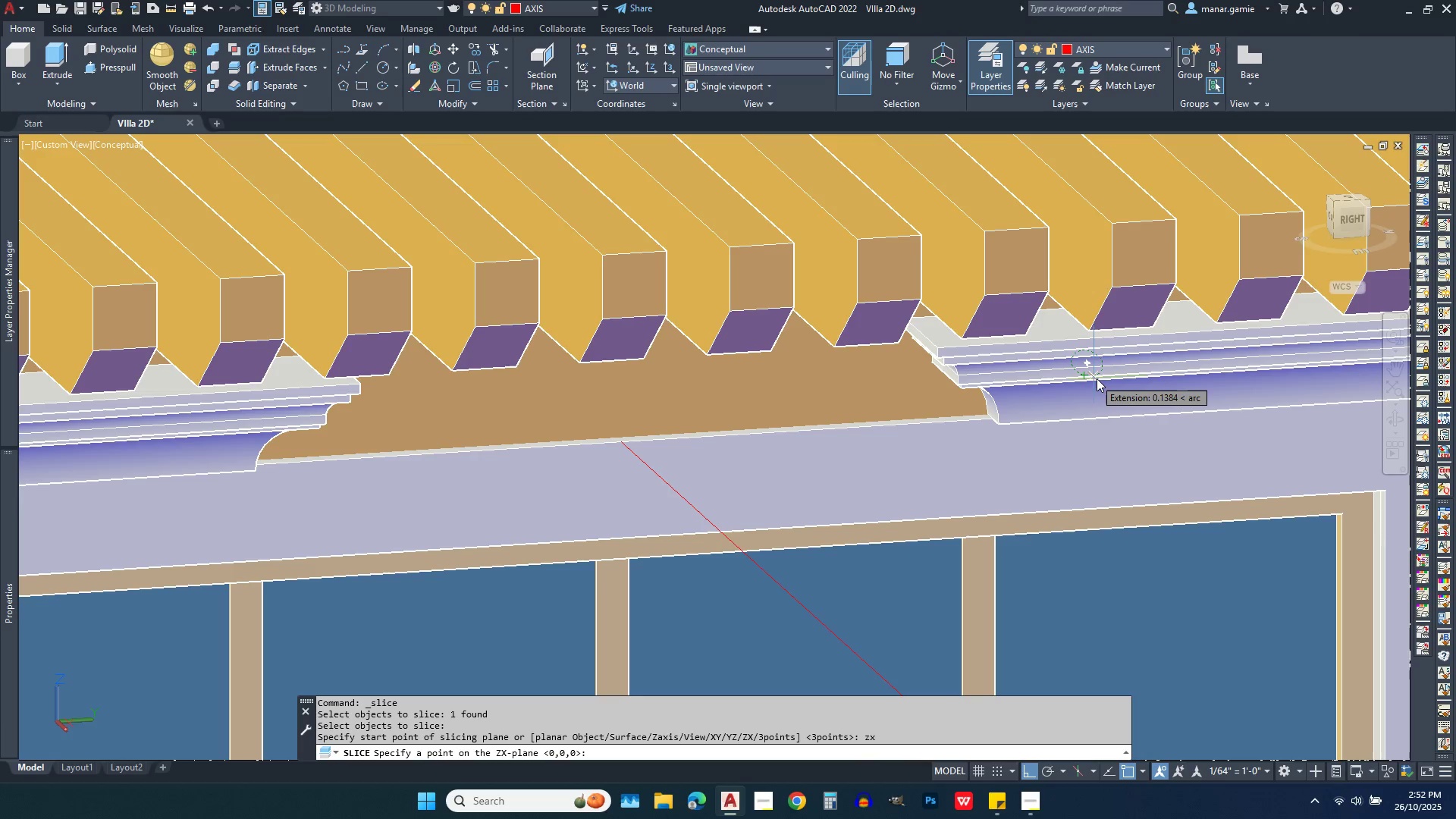 
left_click([1110, 421])
 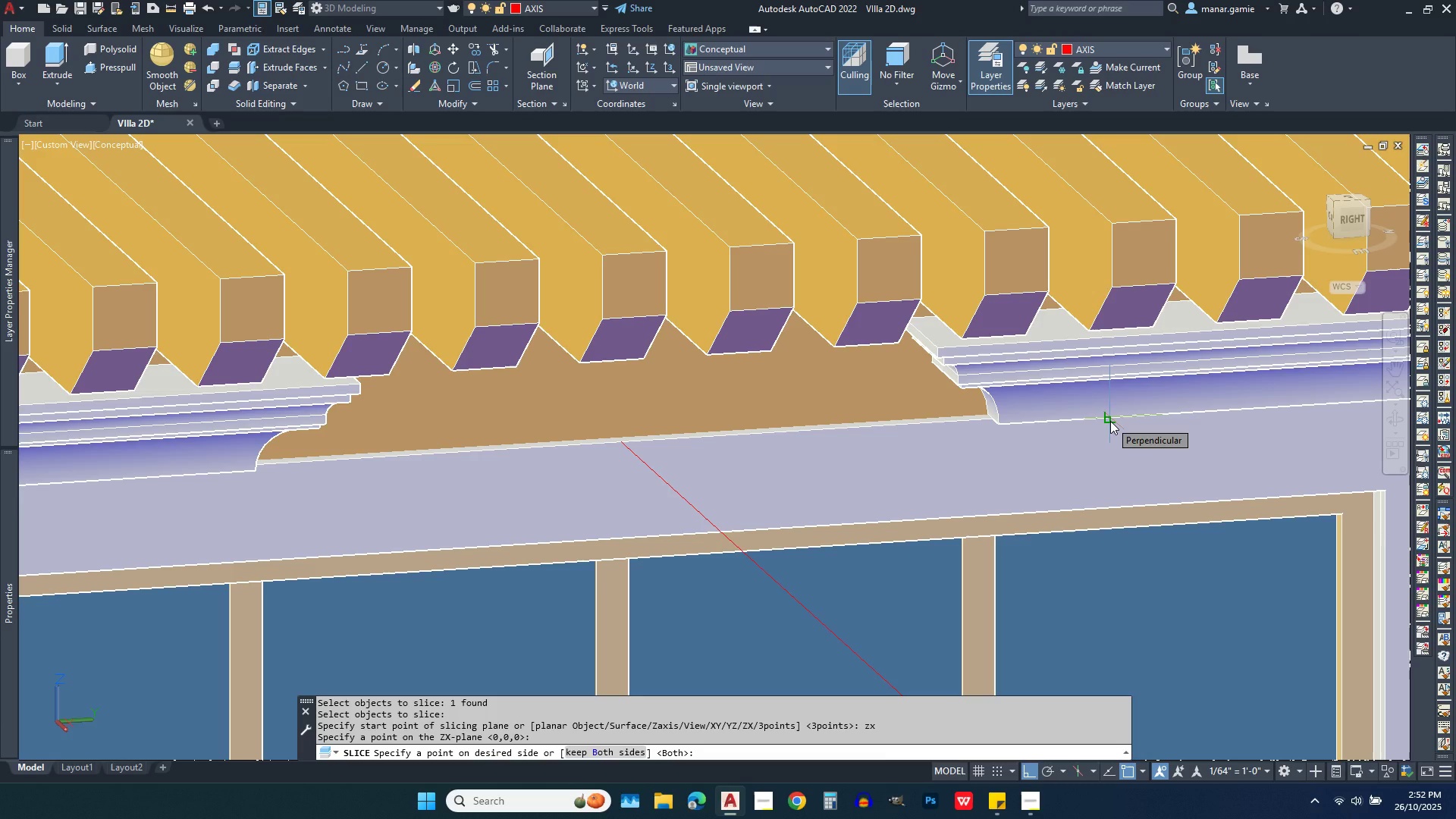 
right_click([1110, 421])
 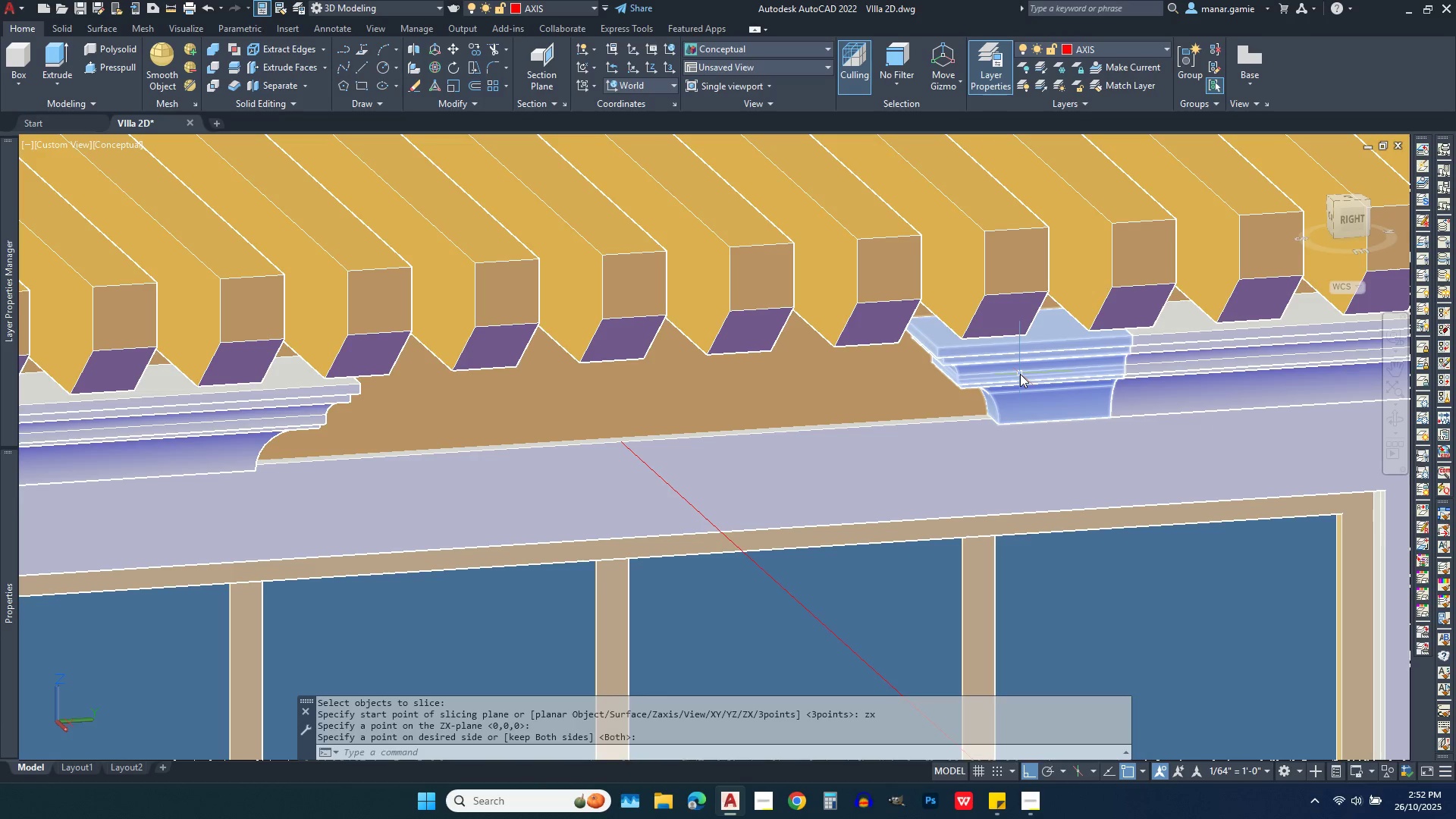 
left_click([1020, 374])
 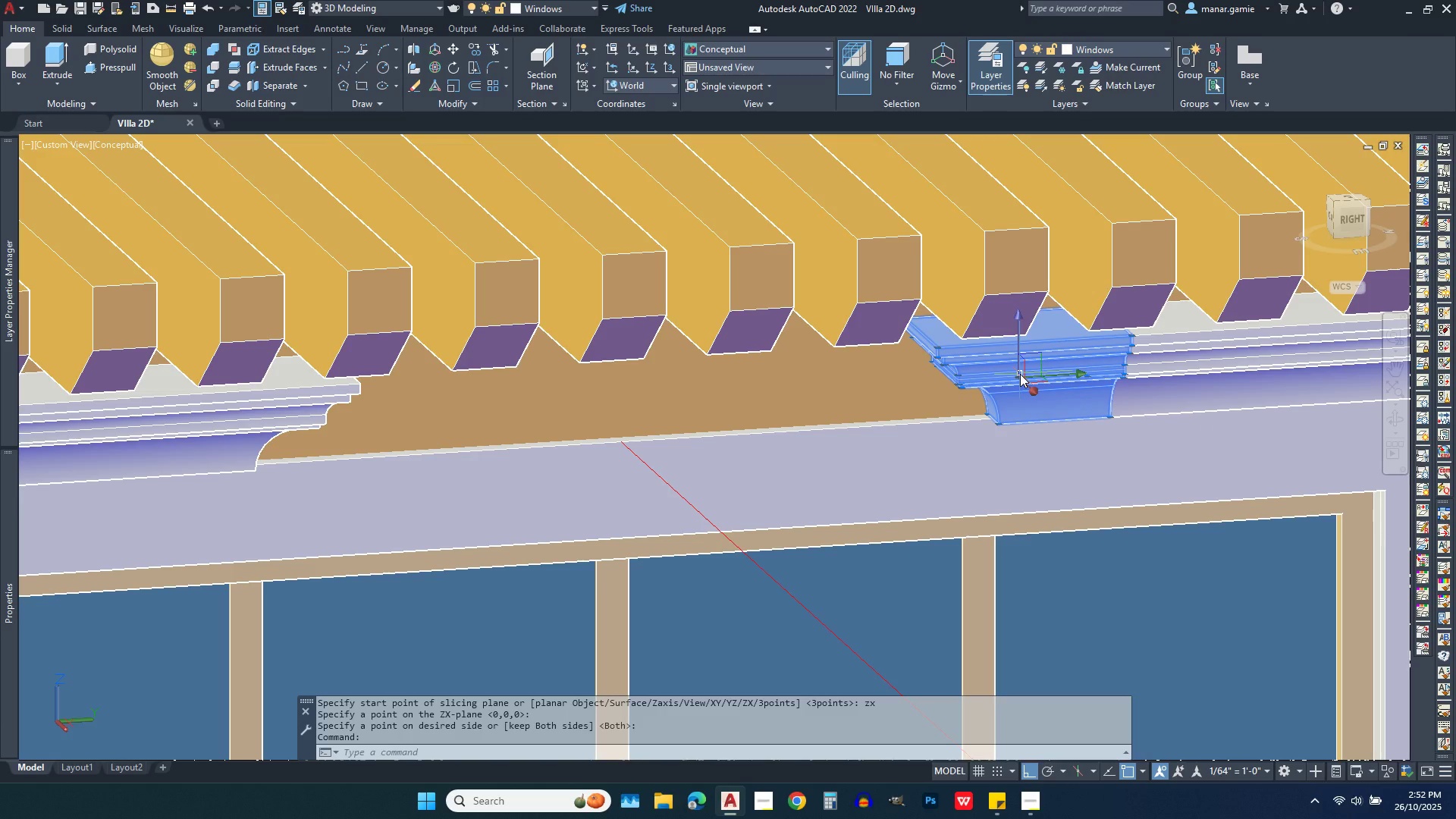 
key(Delete)
 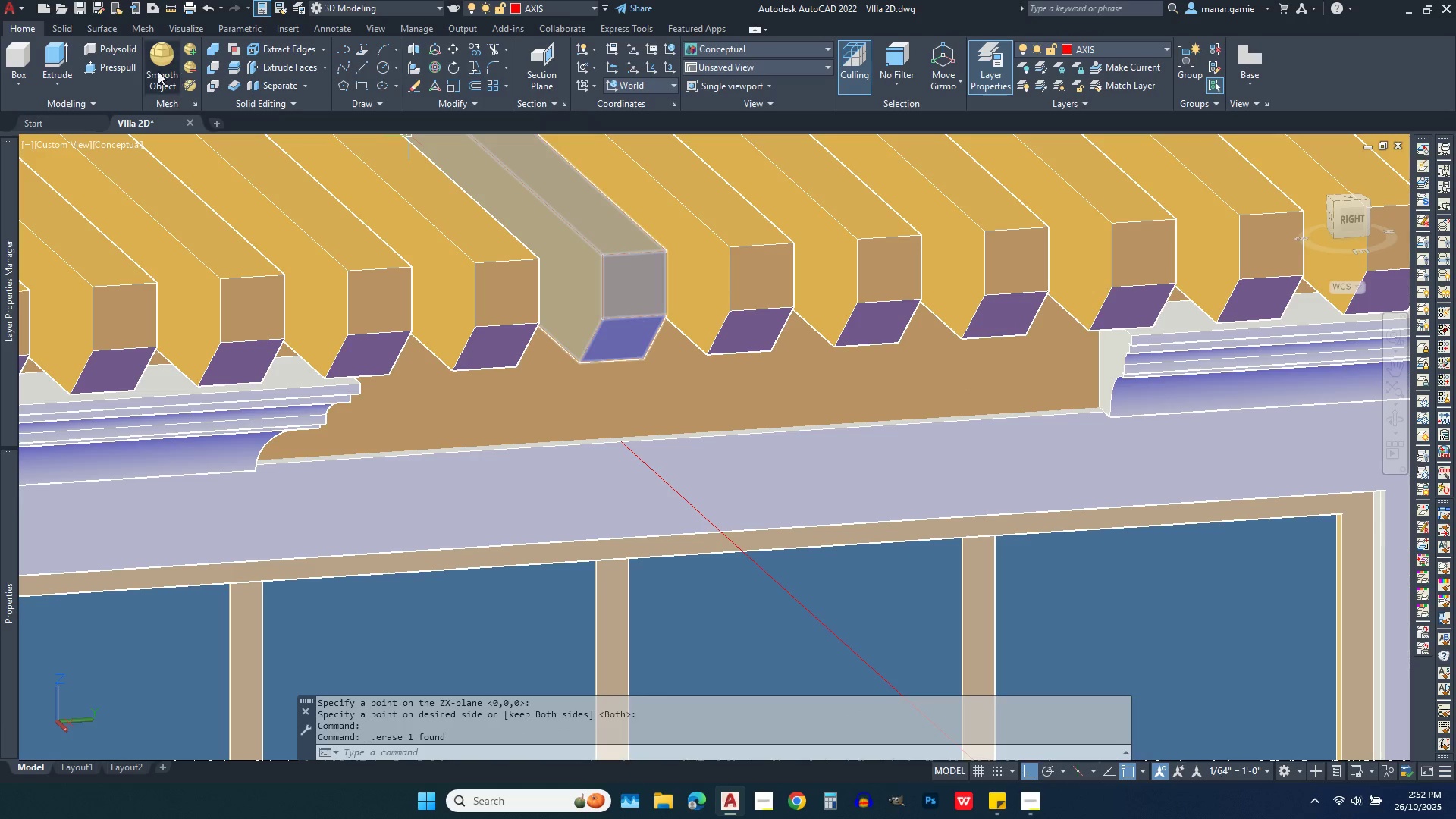 
left_click([118, 66])
 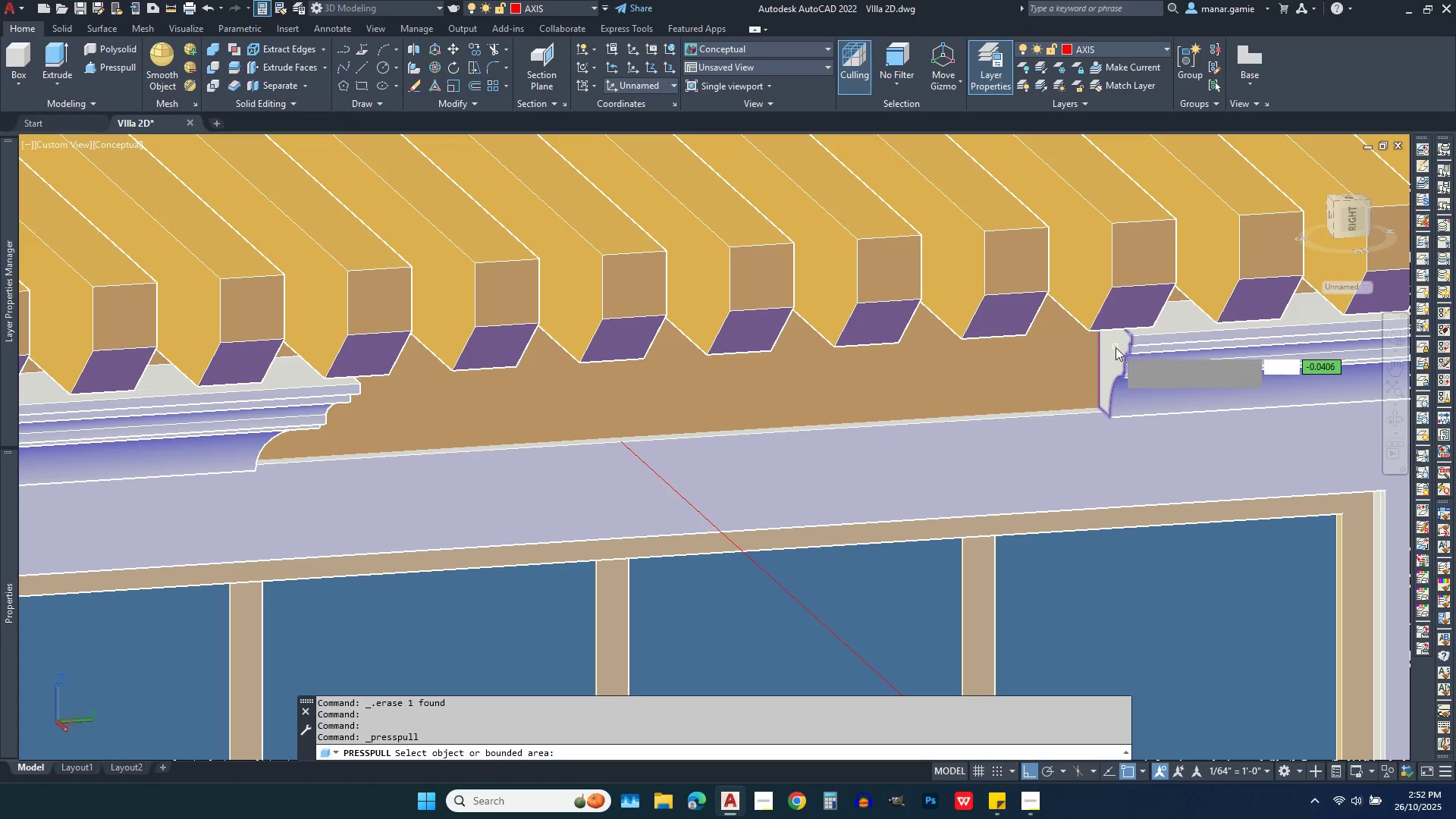 
left_click([1116, 347])
 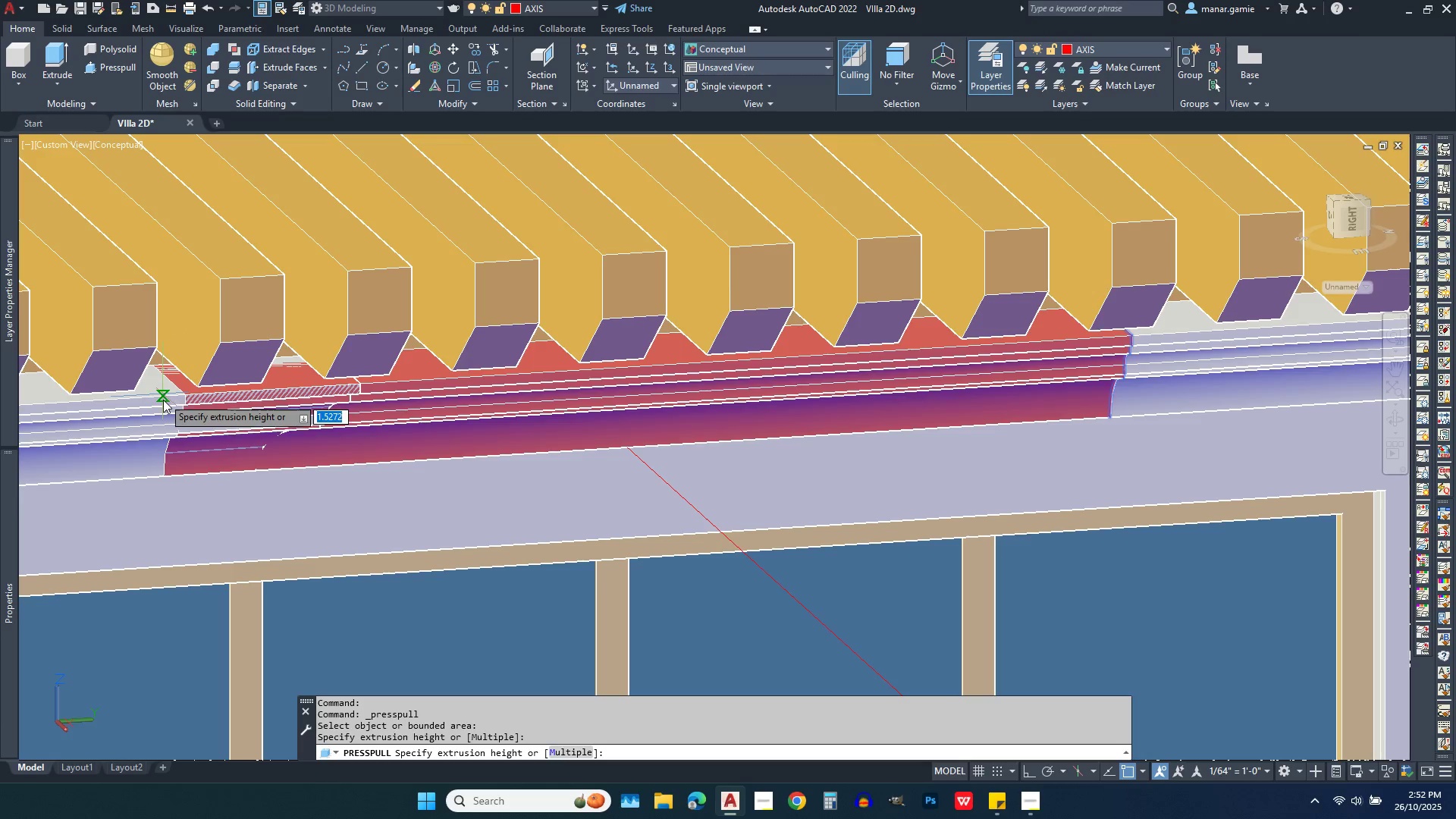 
left_click([163, 408])
 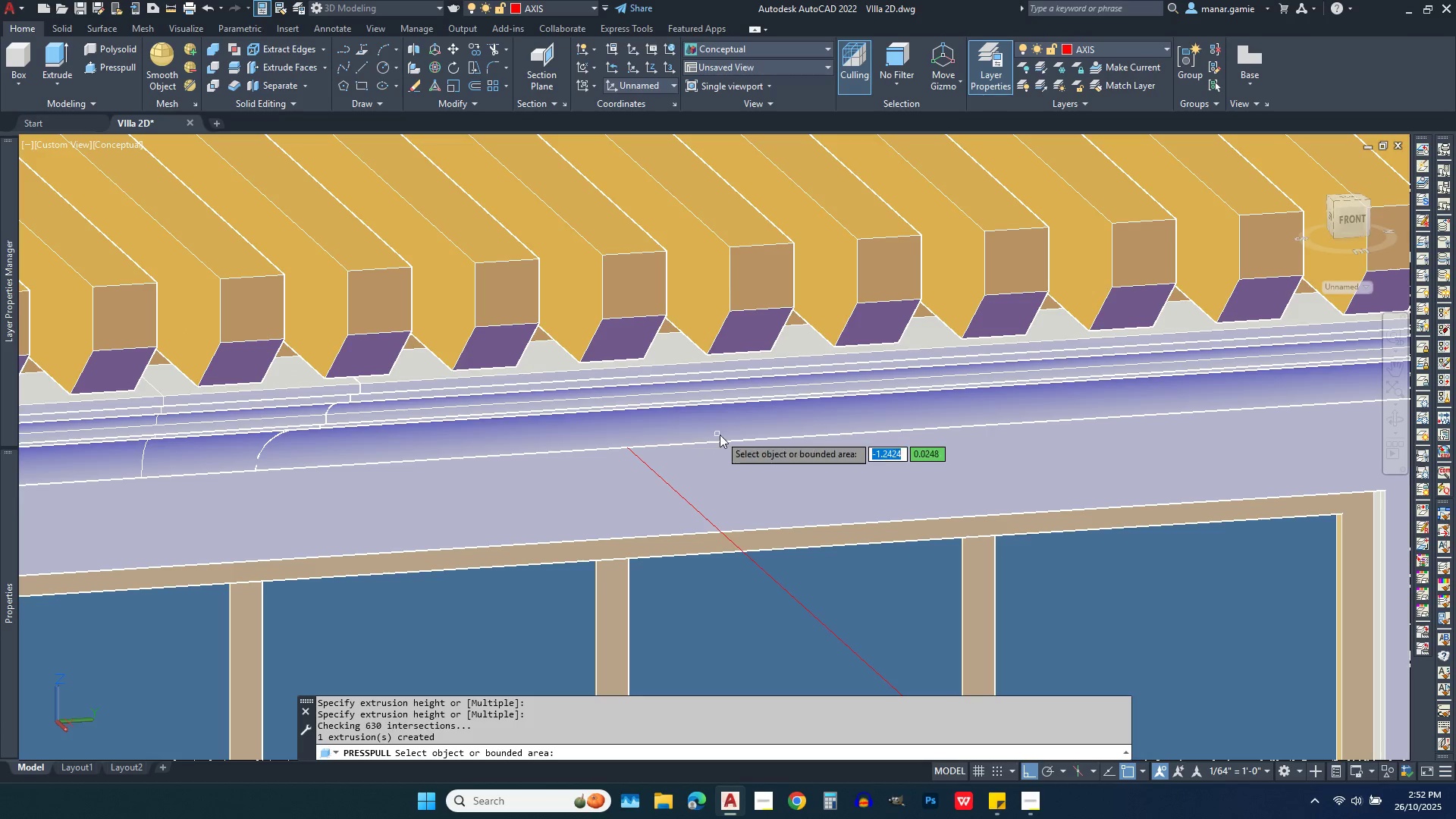 
scroll: coordinate [720, 435], scroll_direction: down, amount: 3.0
 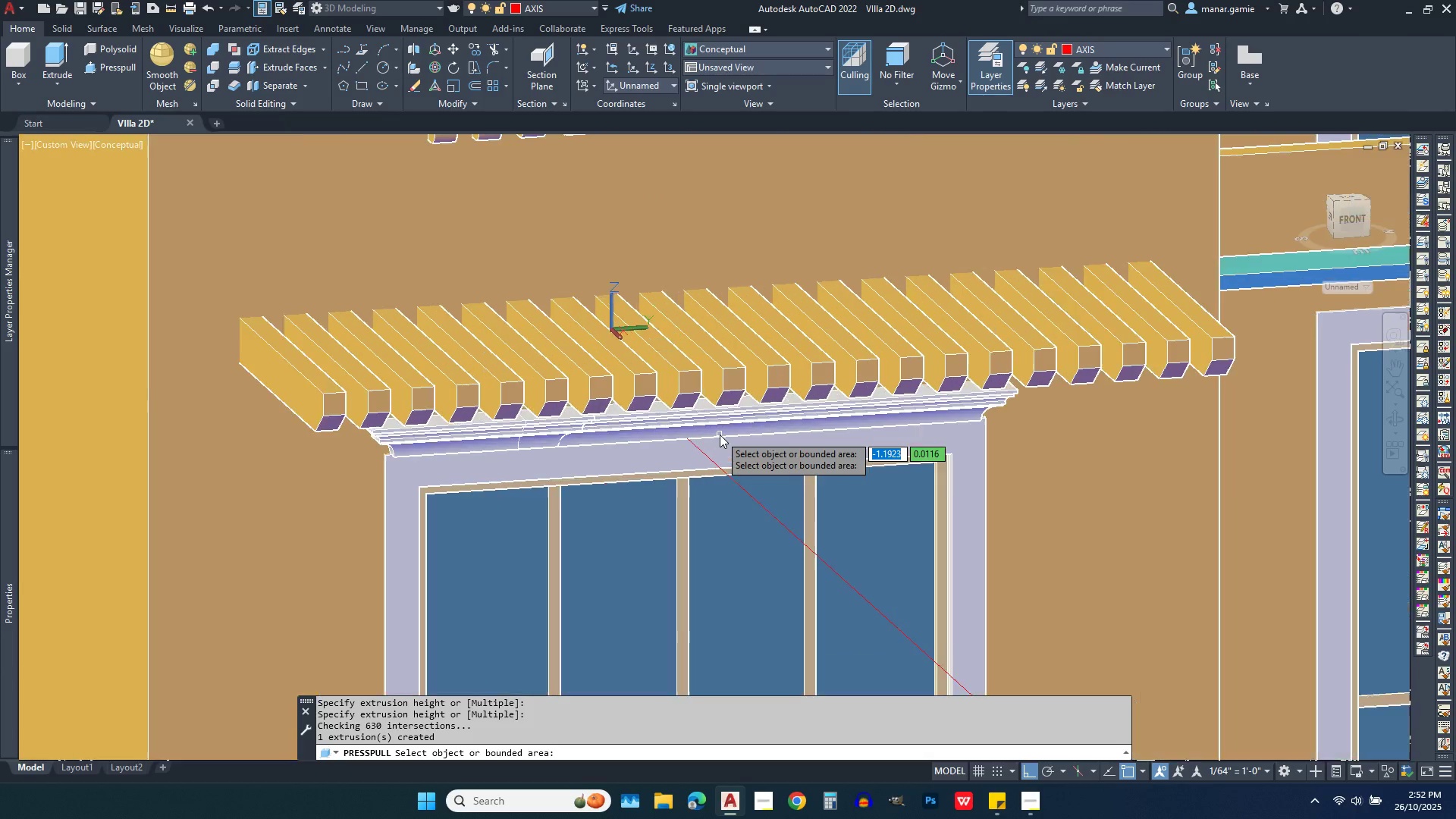 
scroll: coordinate [715, 450], scroll_direction: up, amount: 3.0
 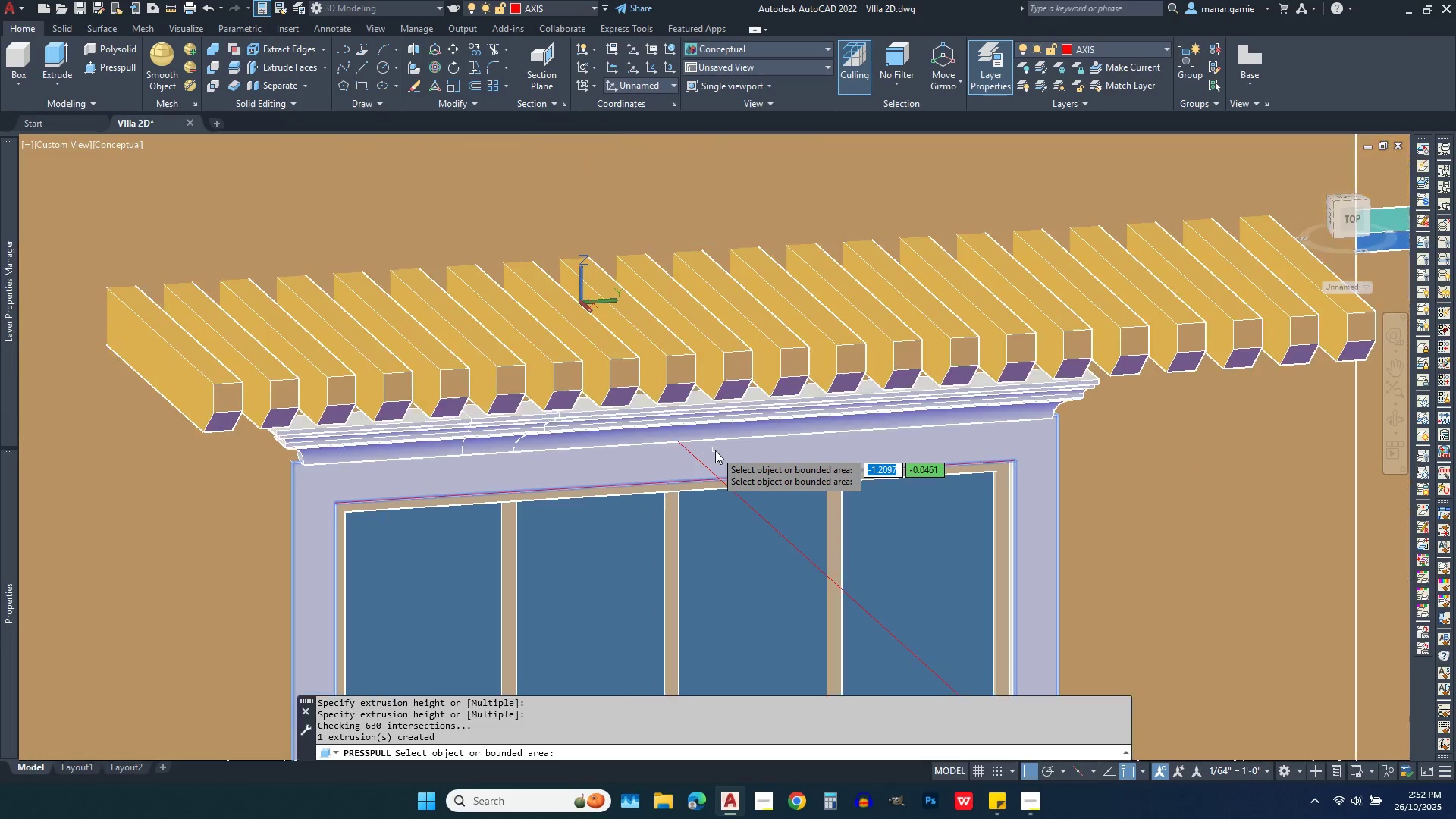 
scroll: coordinate [715, 450], scroll_direction: down, amount: 1.0
 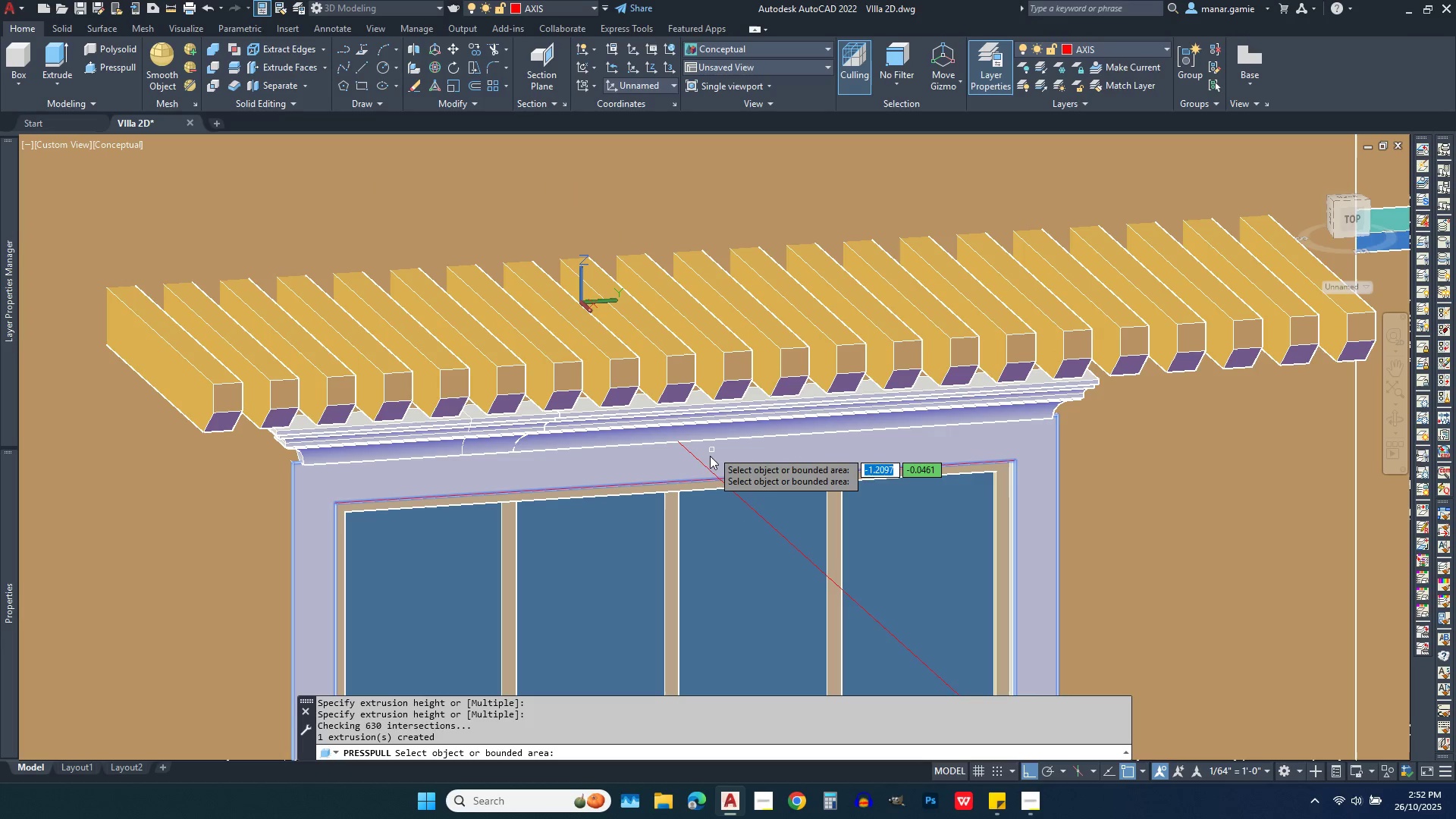 
key(Delete)
 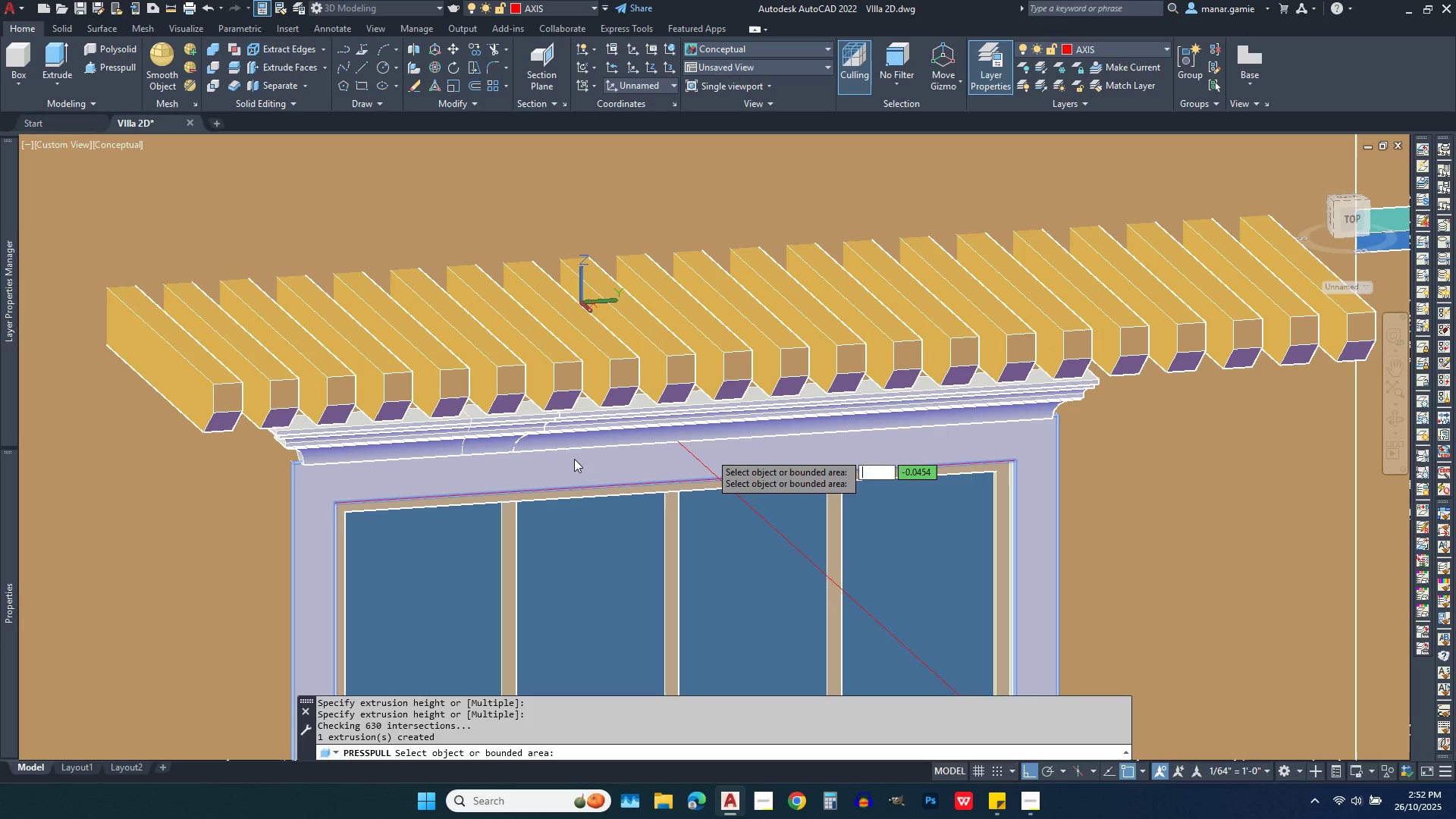 
key(Delete)
 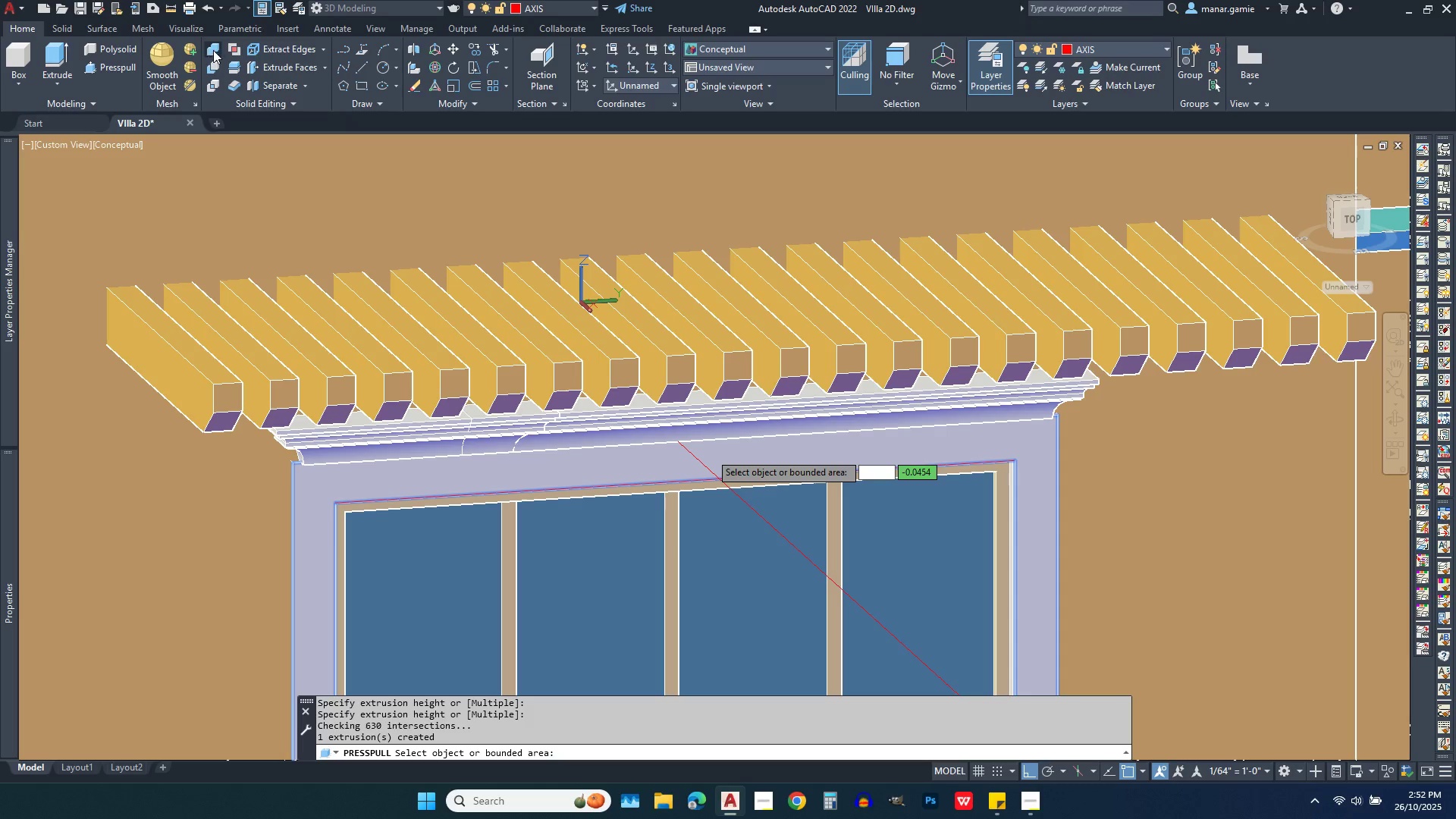 
left_click([215, 47])
 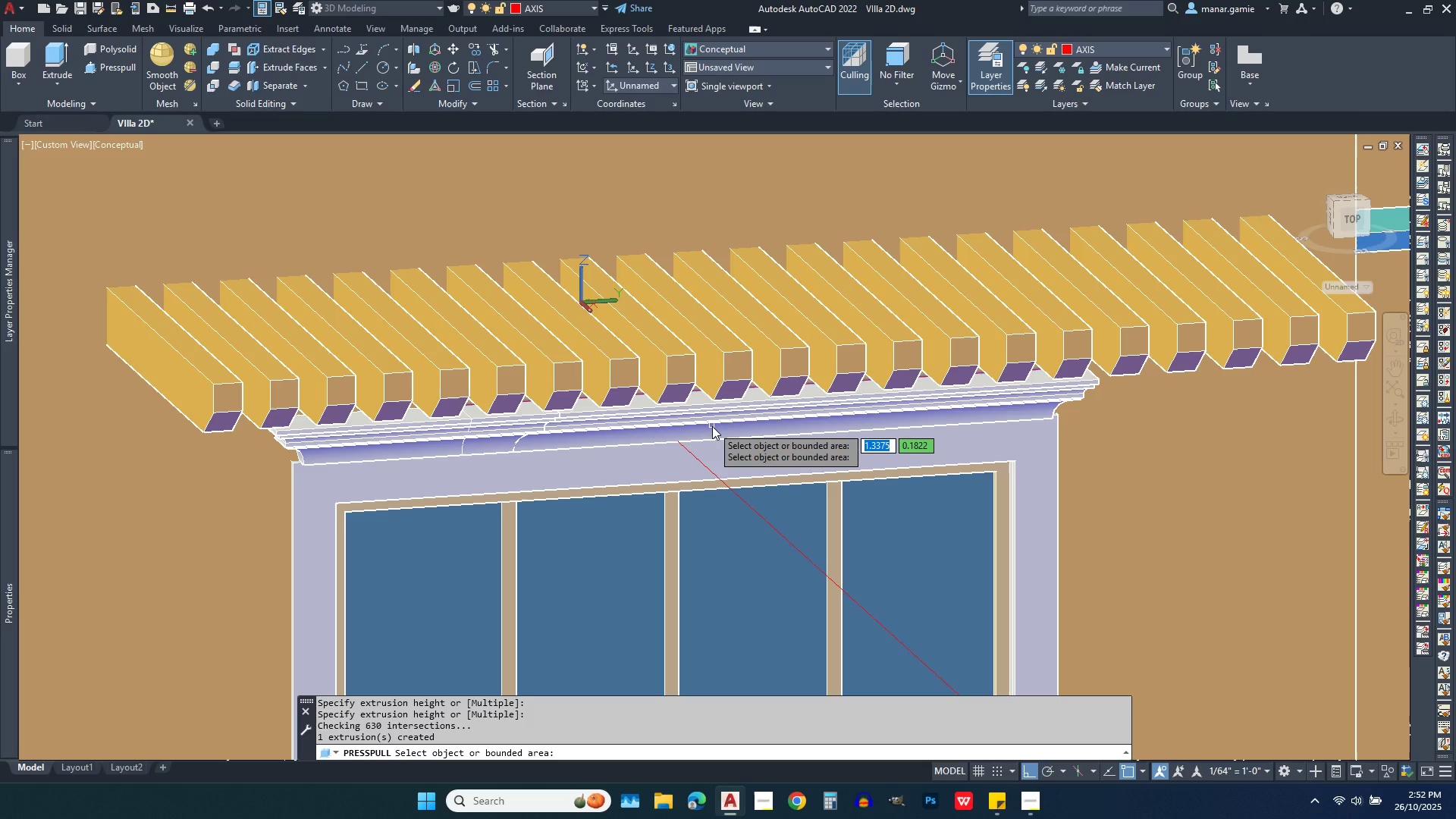 
left_click([712, 426])
 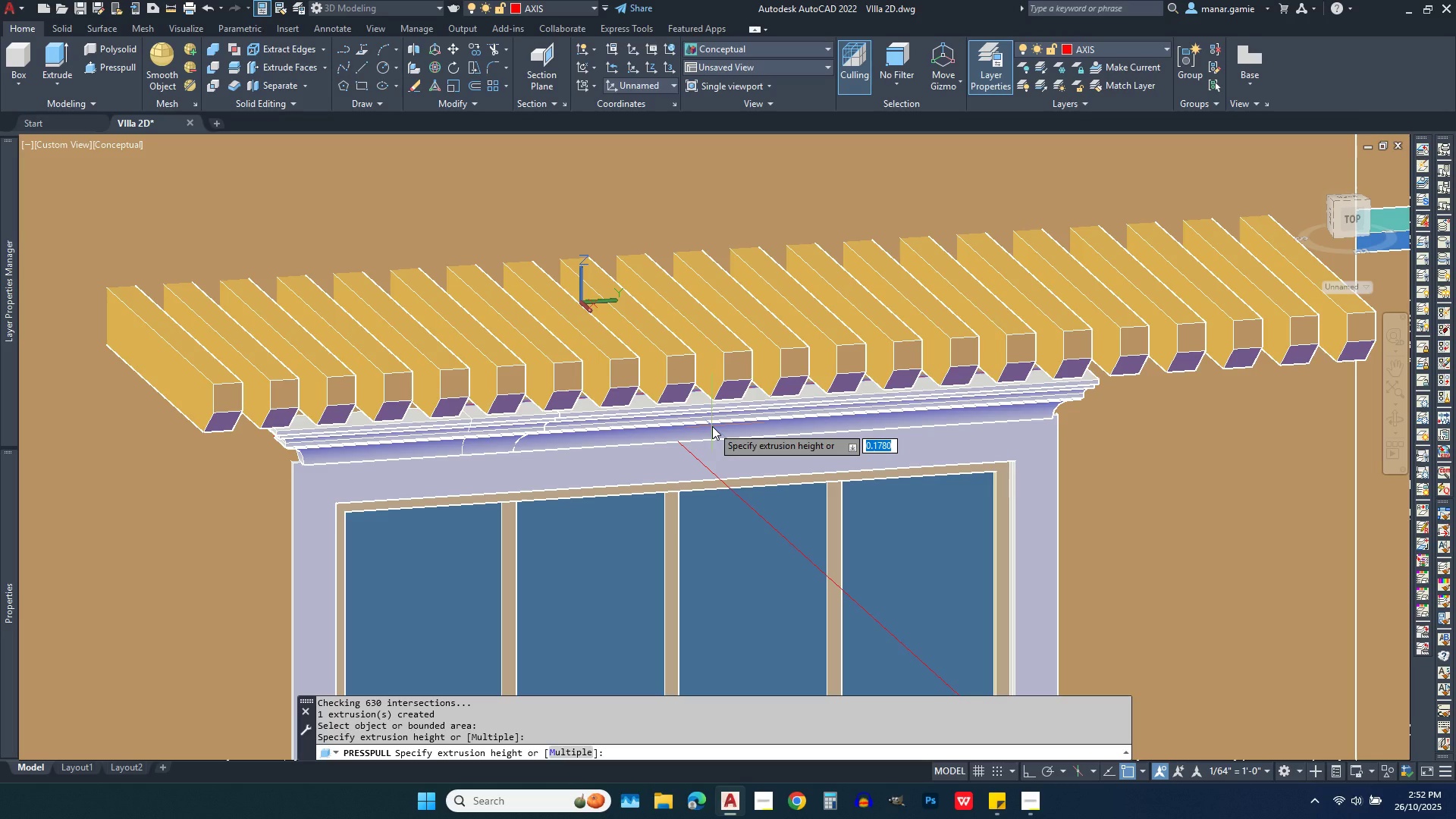 
right_click([712, 426])
 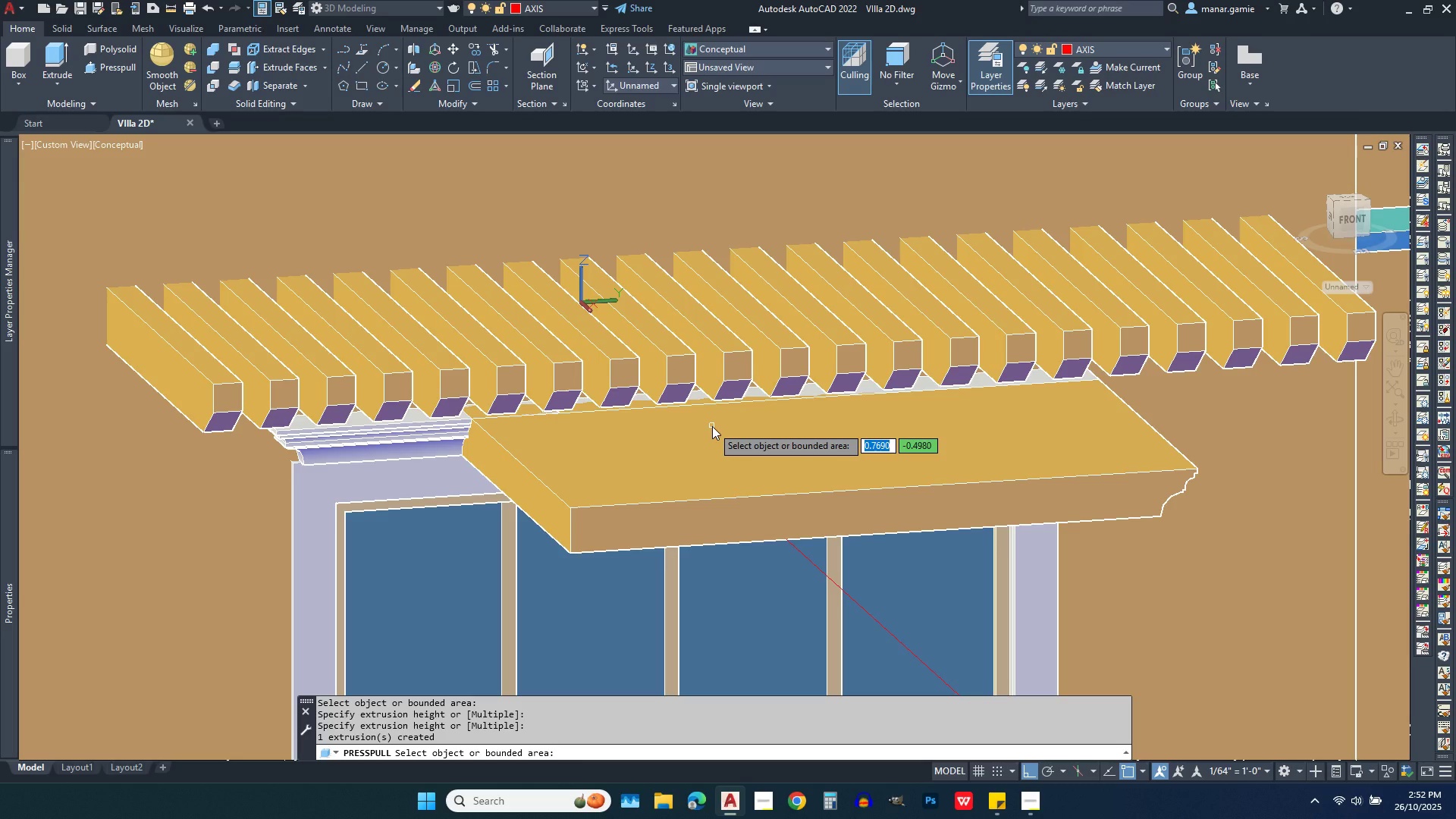 
key(Escape)
 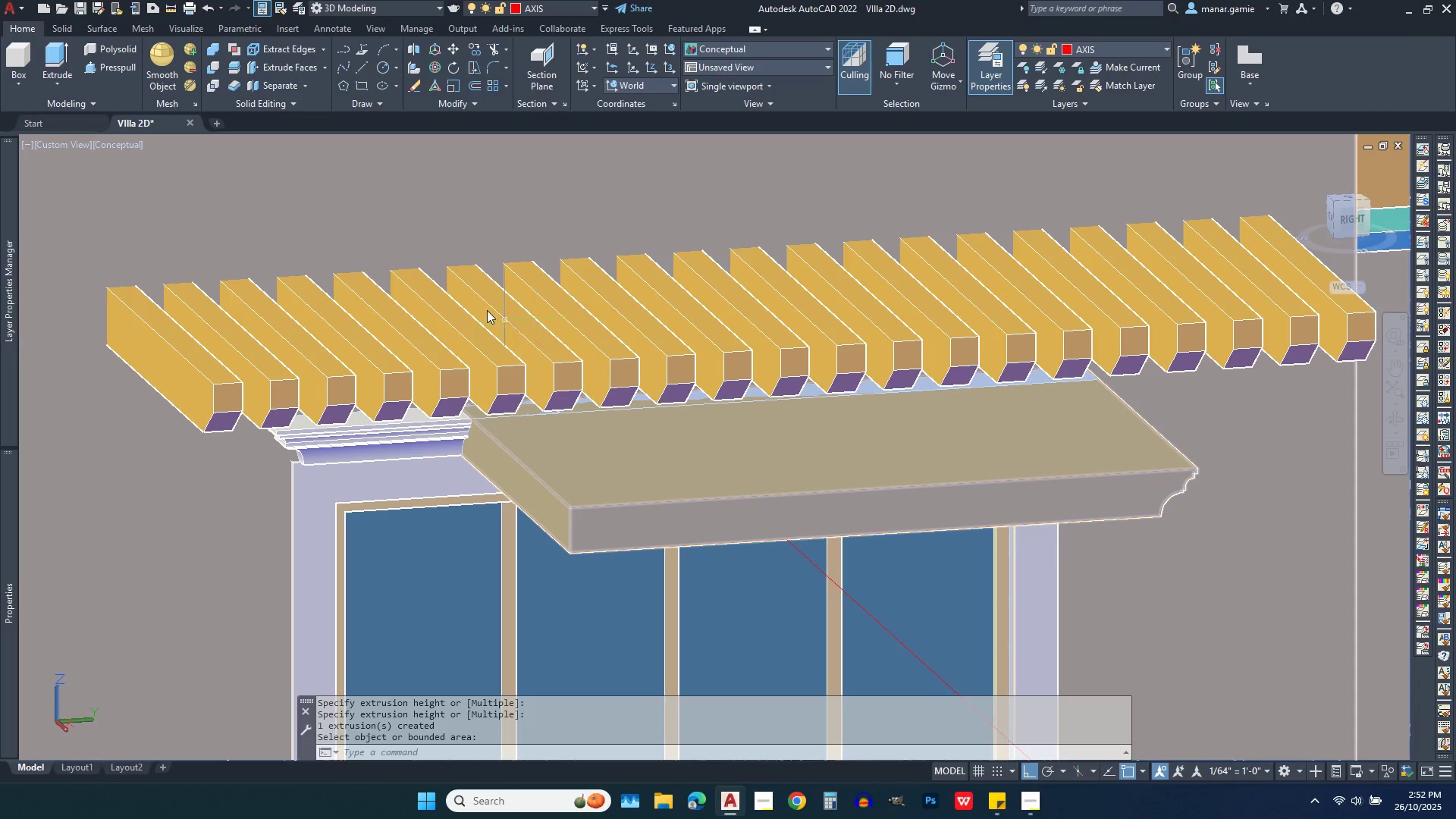 
key(Escape)
 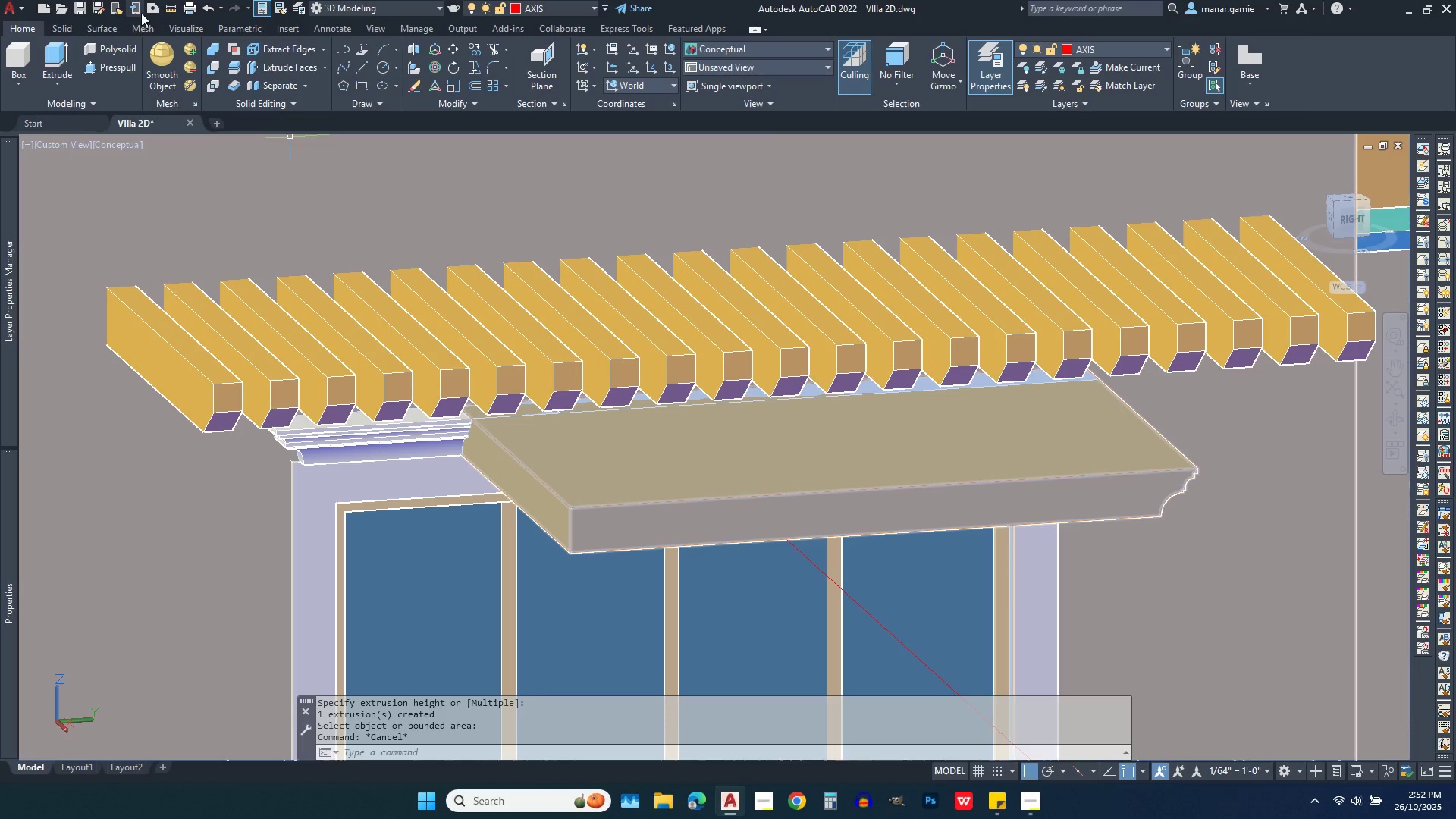 
left_click([208, 13])
 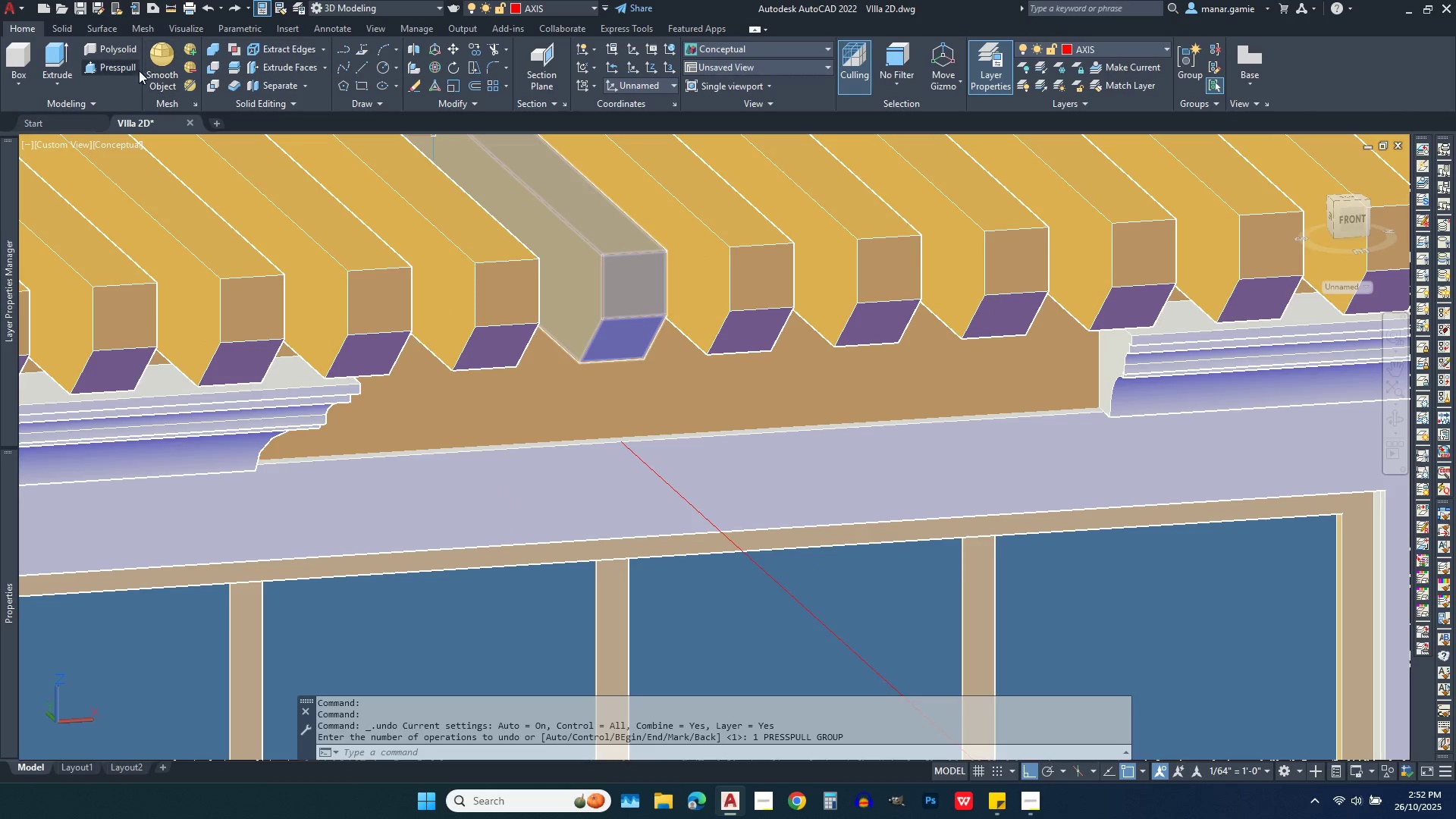 
left_click([115, 66])
 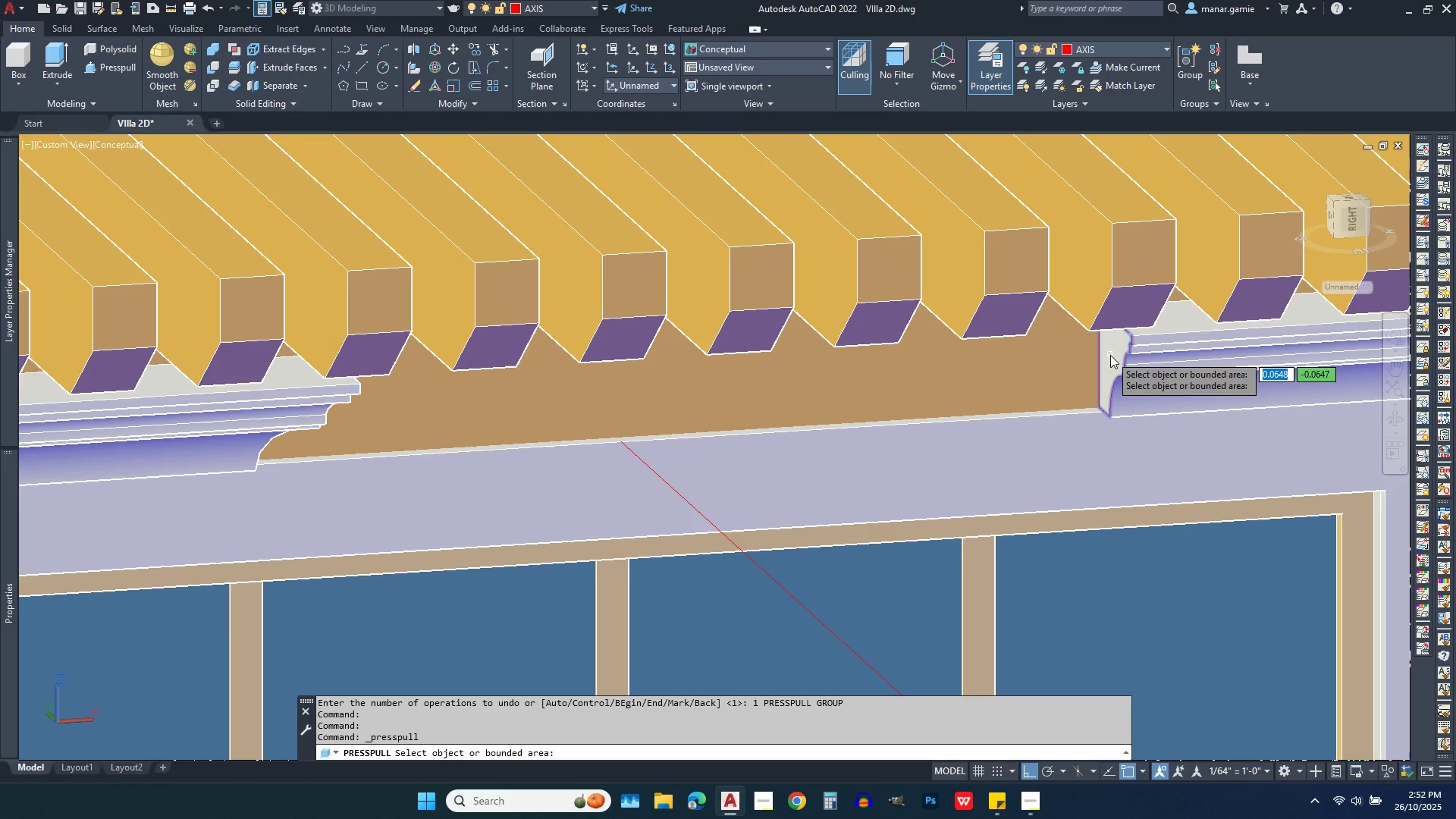 
left_click([1110, 355])
 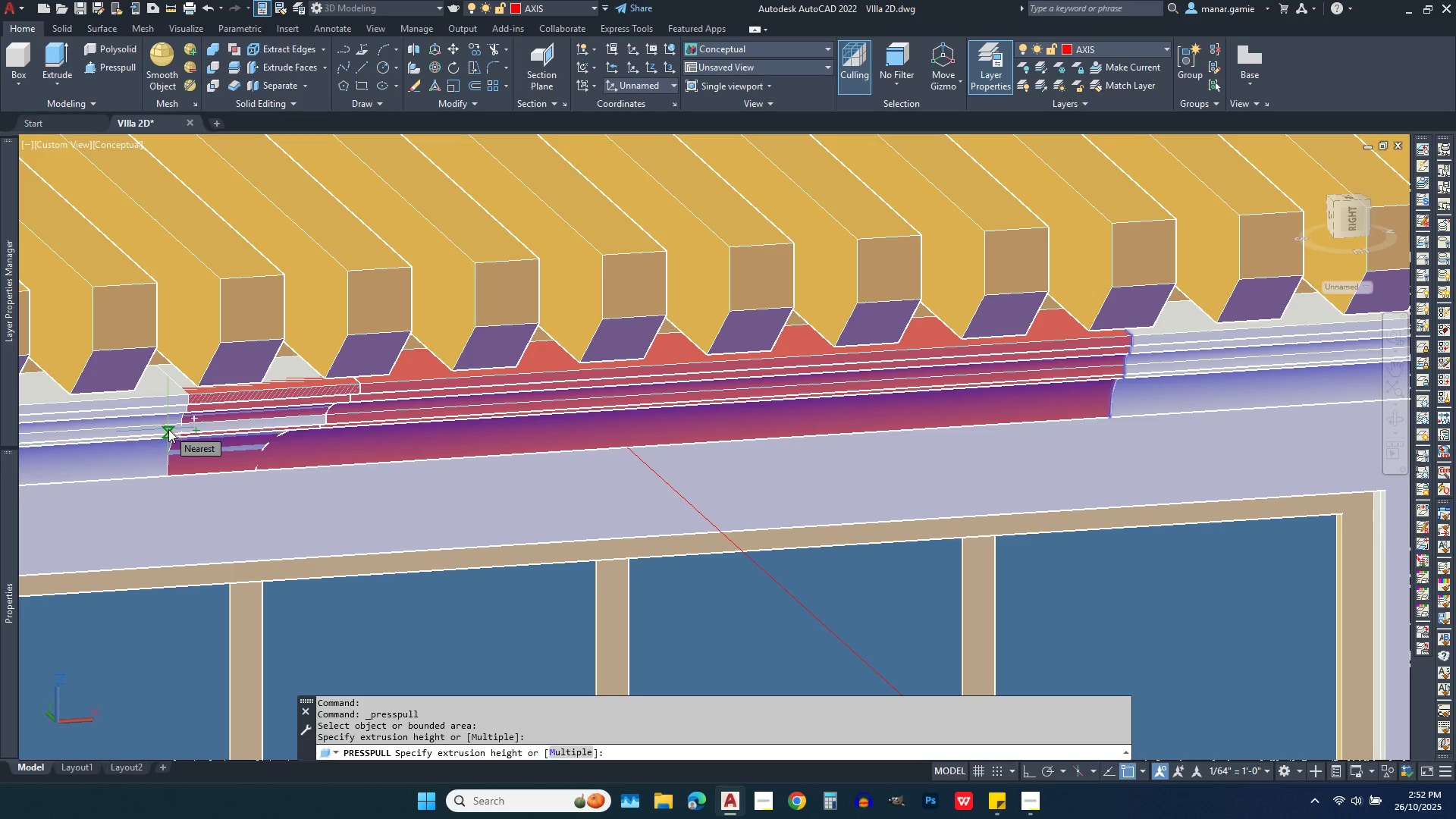 
wait(6.49)
 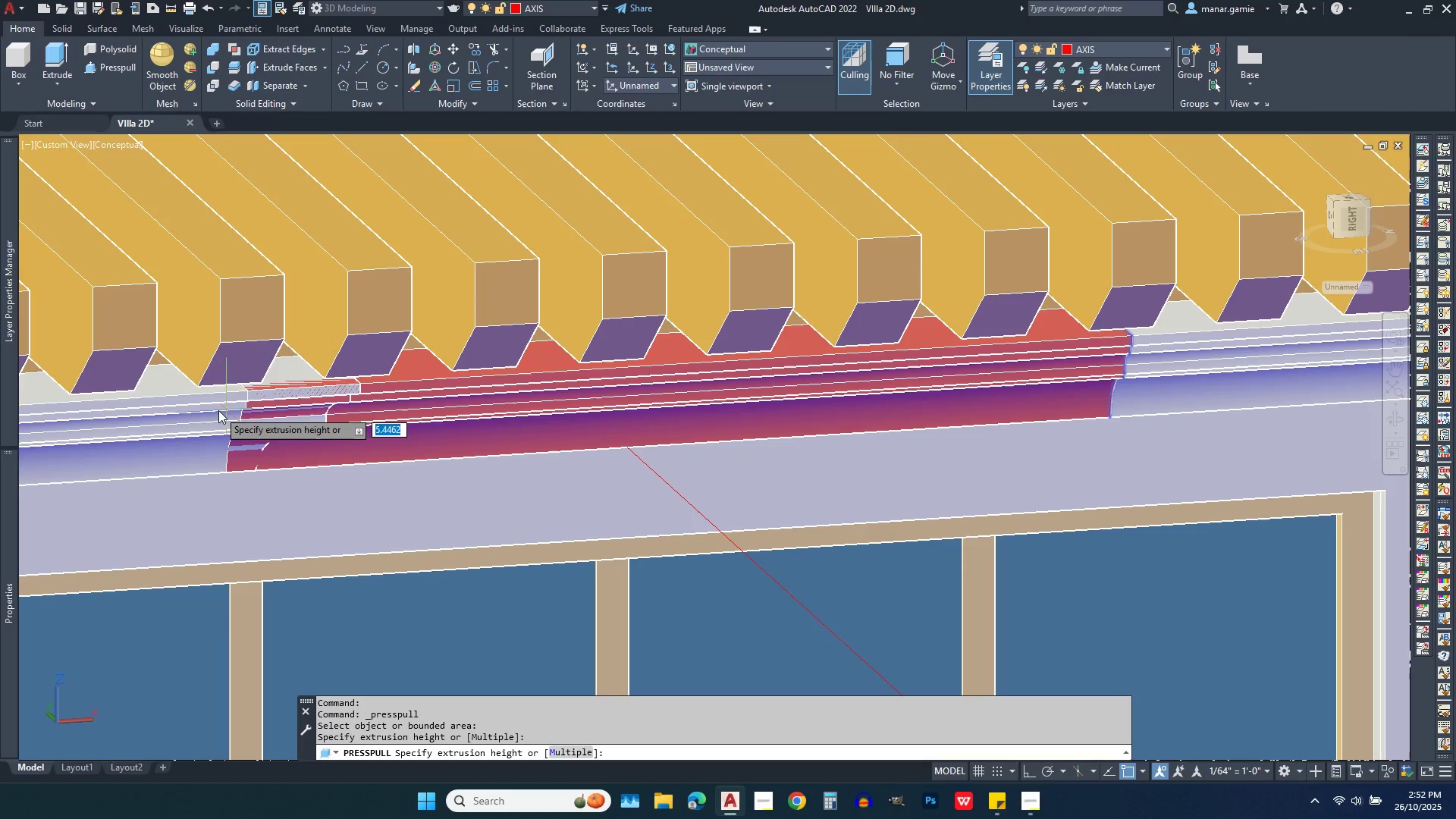 
left_click([168, 429])
 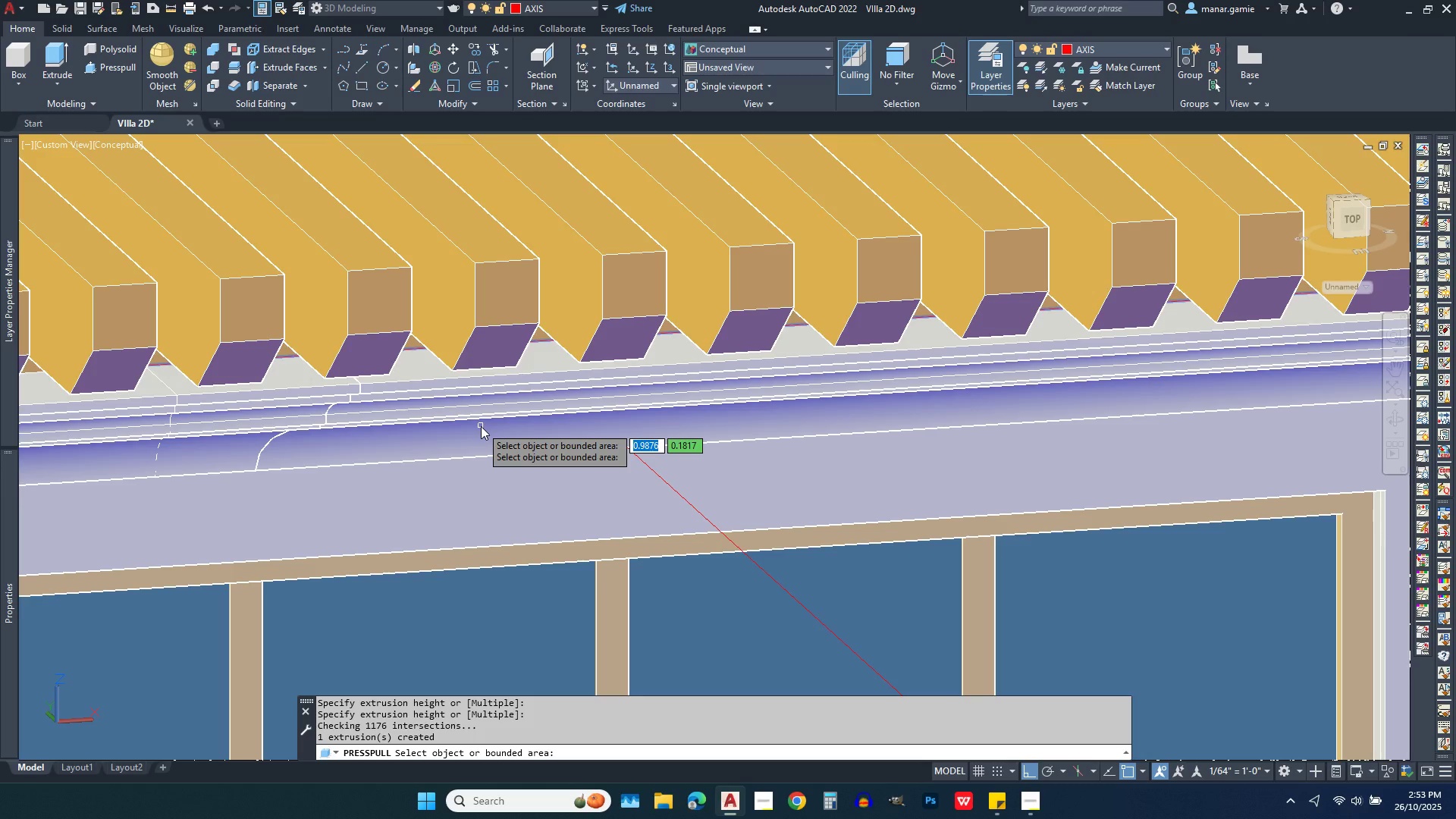 
right_click([481, 426])
 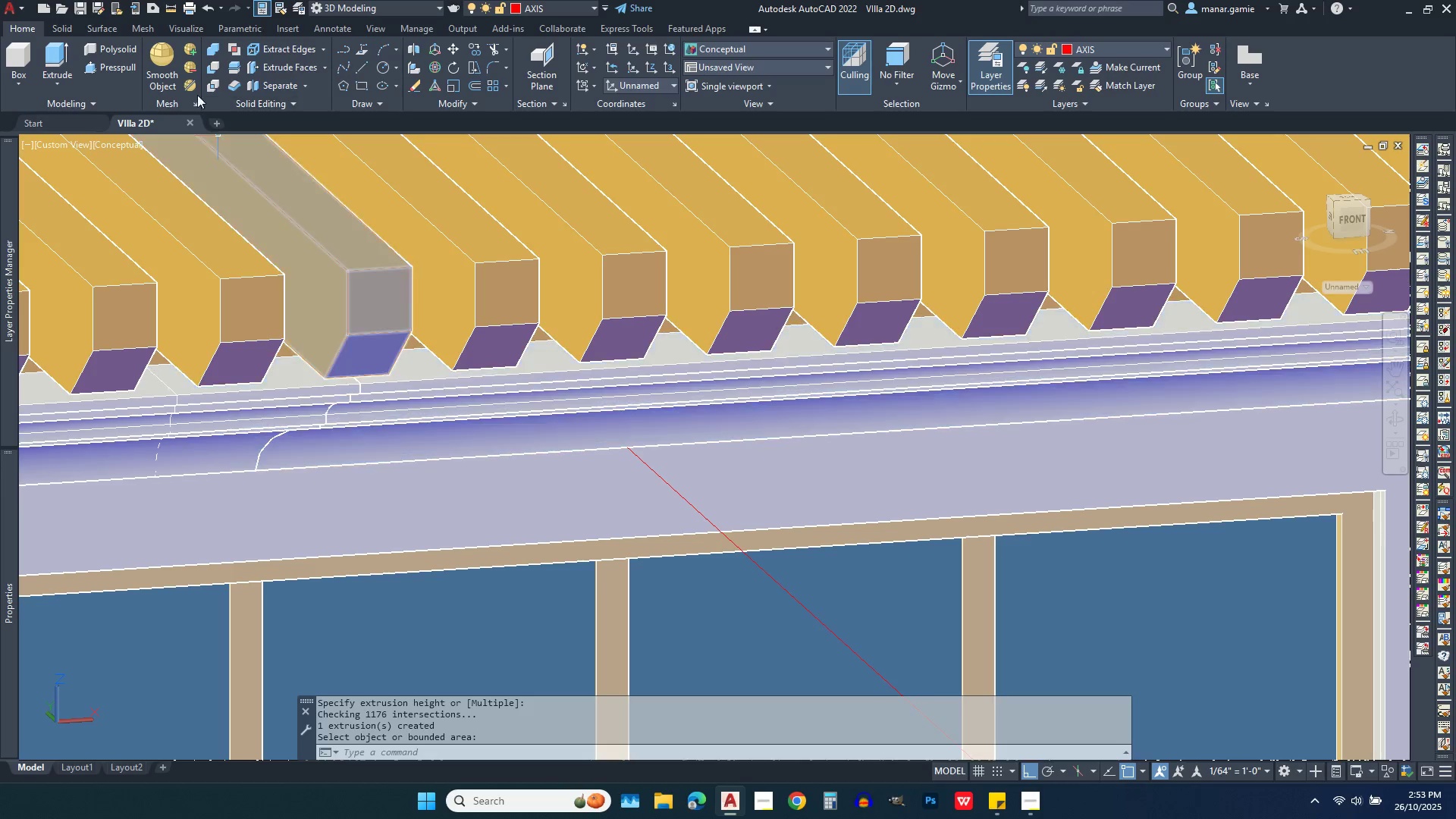 
left_click([215, 47])
 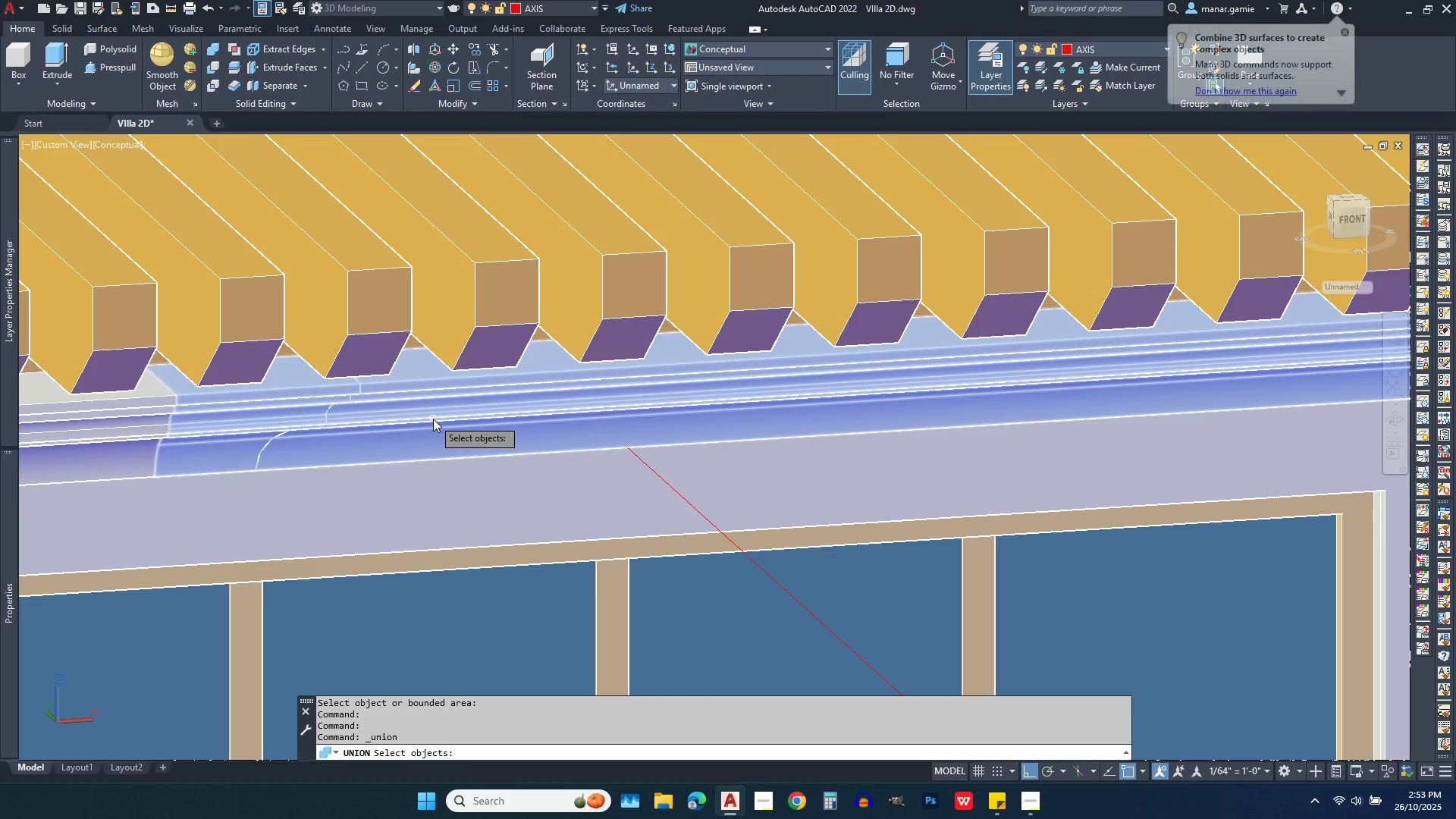 
left_click([433, 419])
 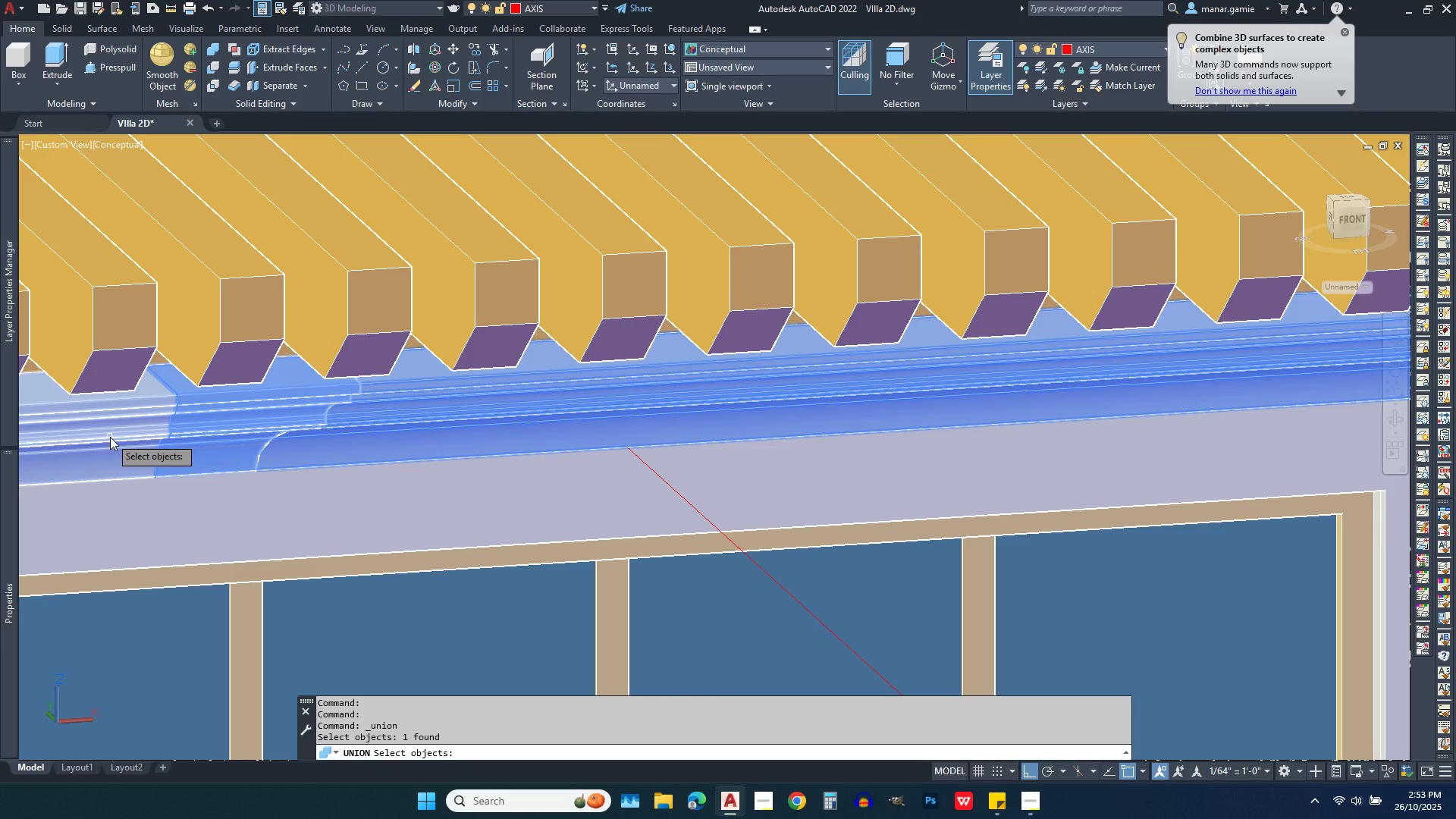 
left_click([110, 437])
 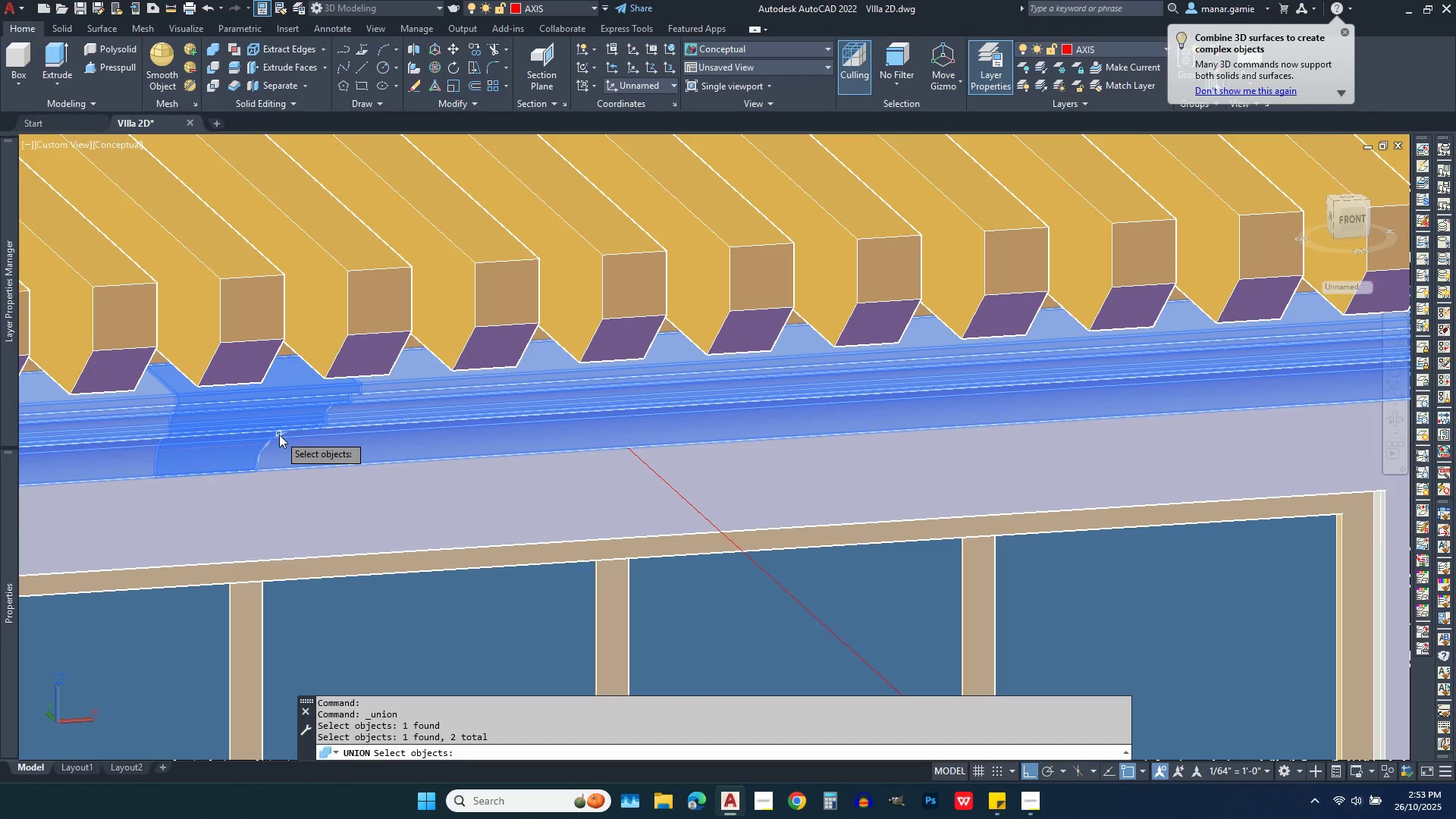 
right_click([279, 435])
 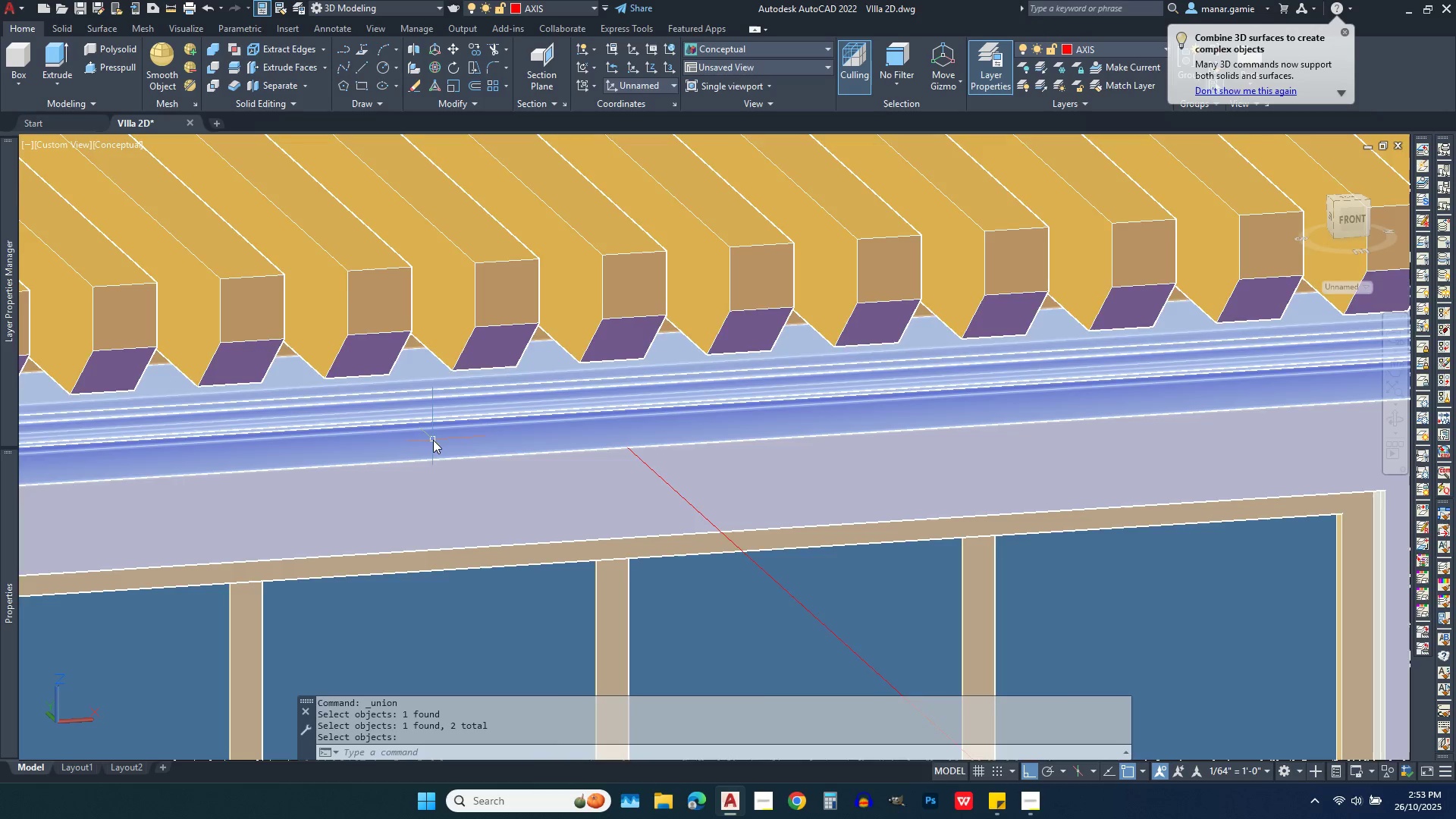 
scroll: coordinate [433, 440], scroll_direction: down, amount: 2.0
 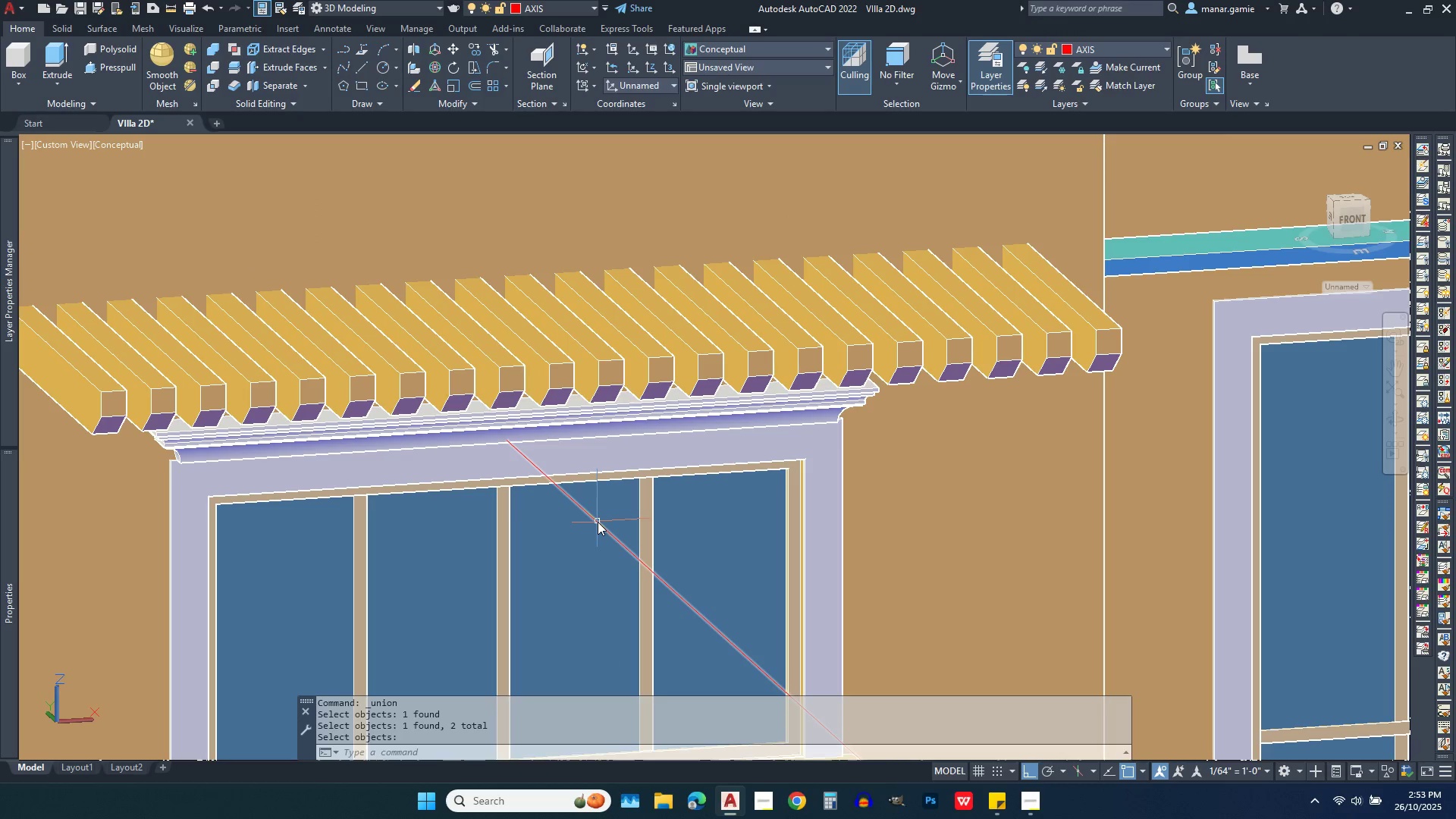 
left_click([598, 522])
 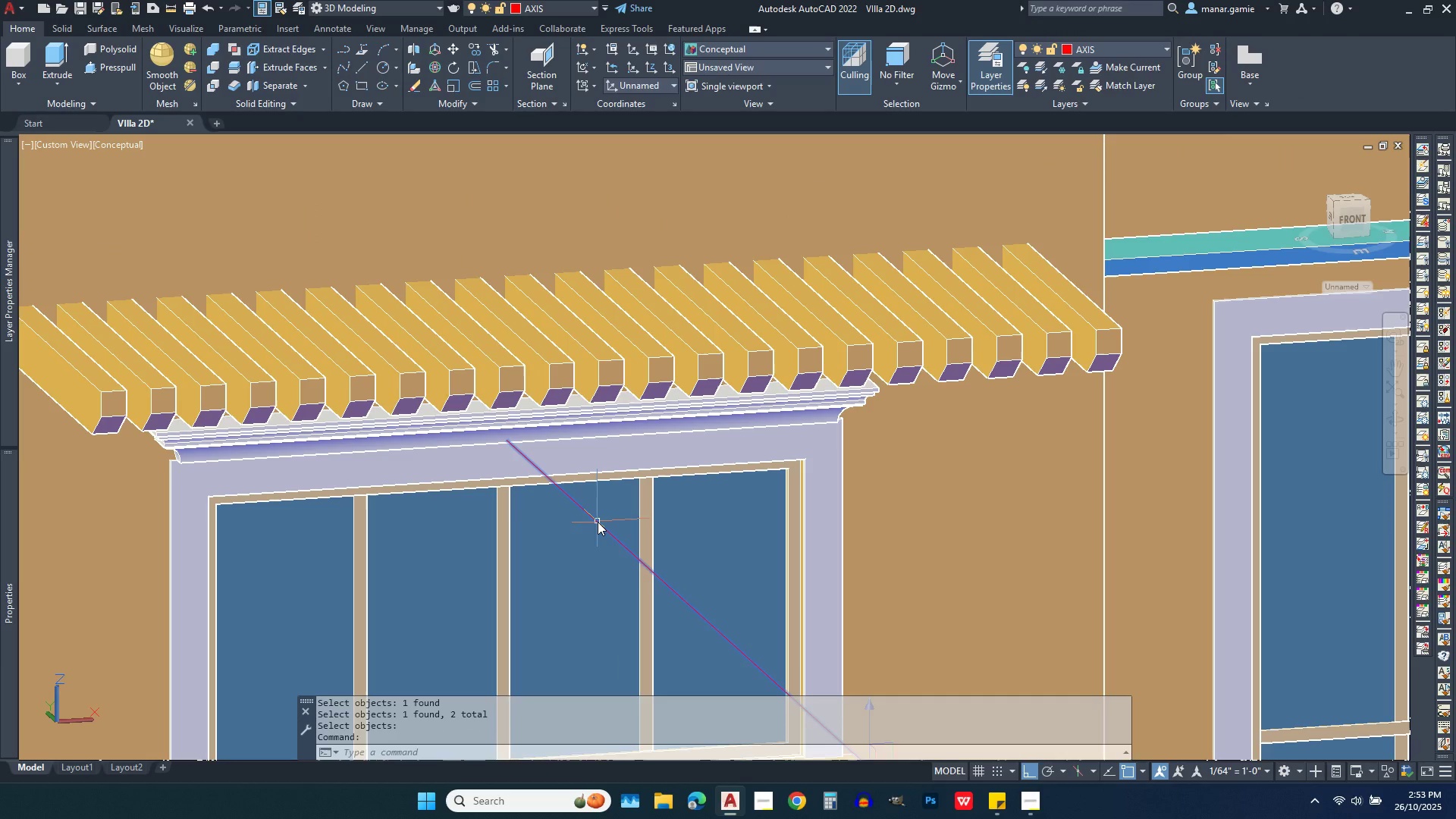 
key(Delete)
 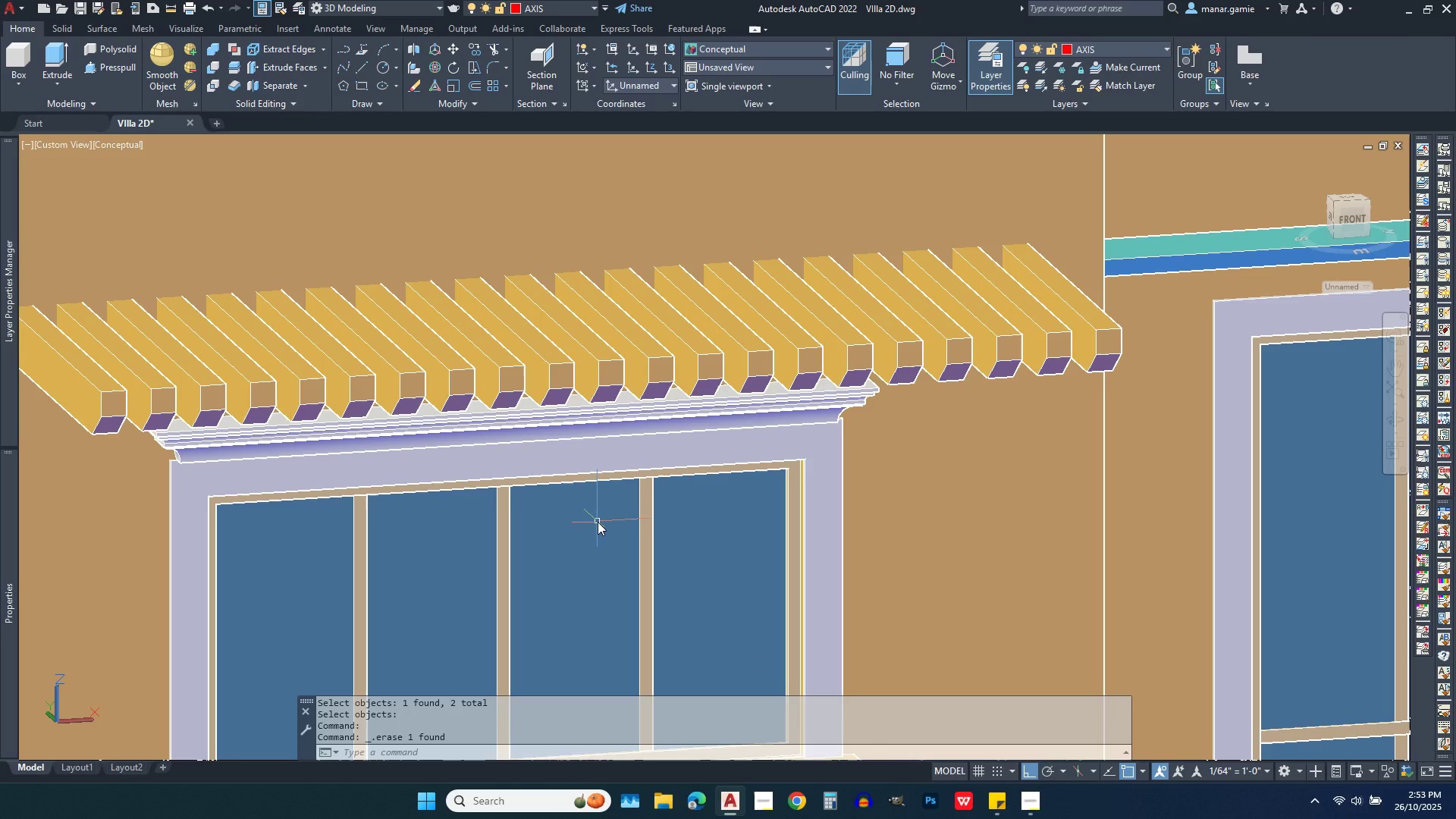 
scroll: coordinate [598, 522], scroll_direction: down, amount: 3.0
 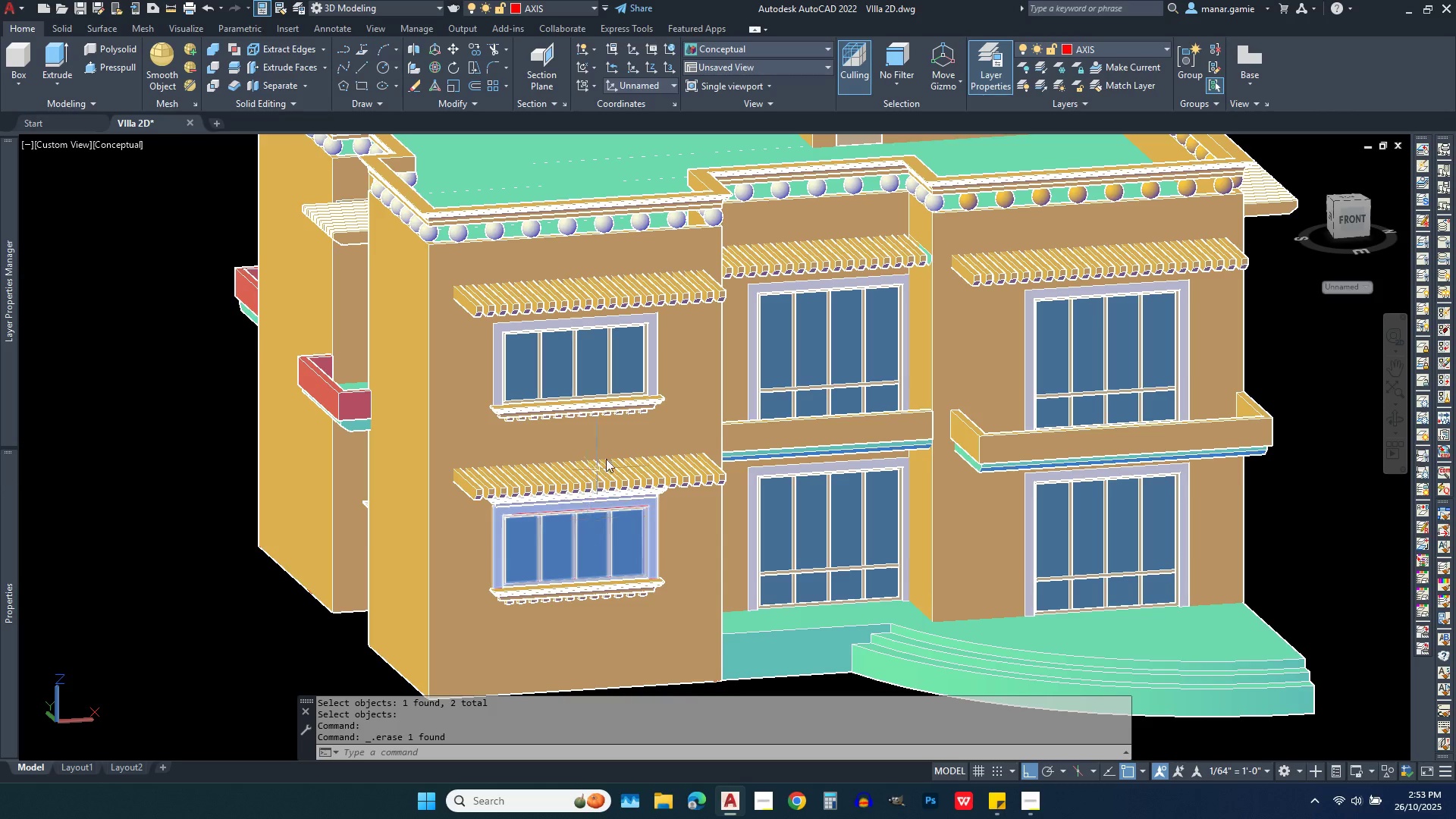 
scroll: coordinate [606, 453], scroll_direction: up, amount: 2.0
 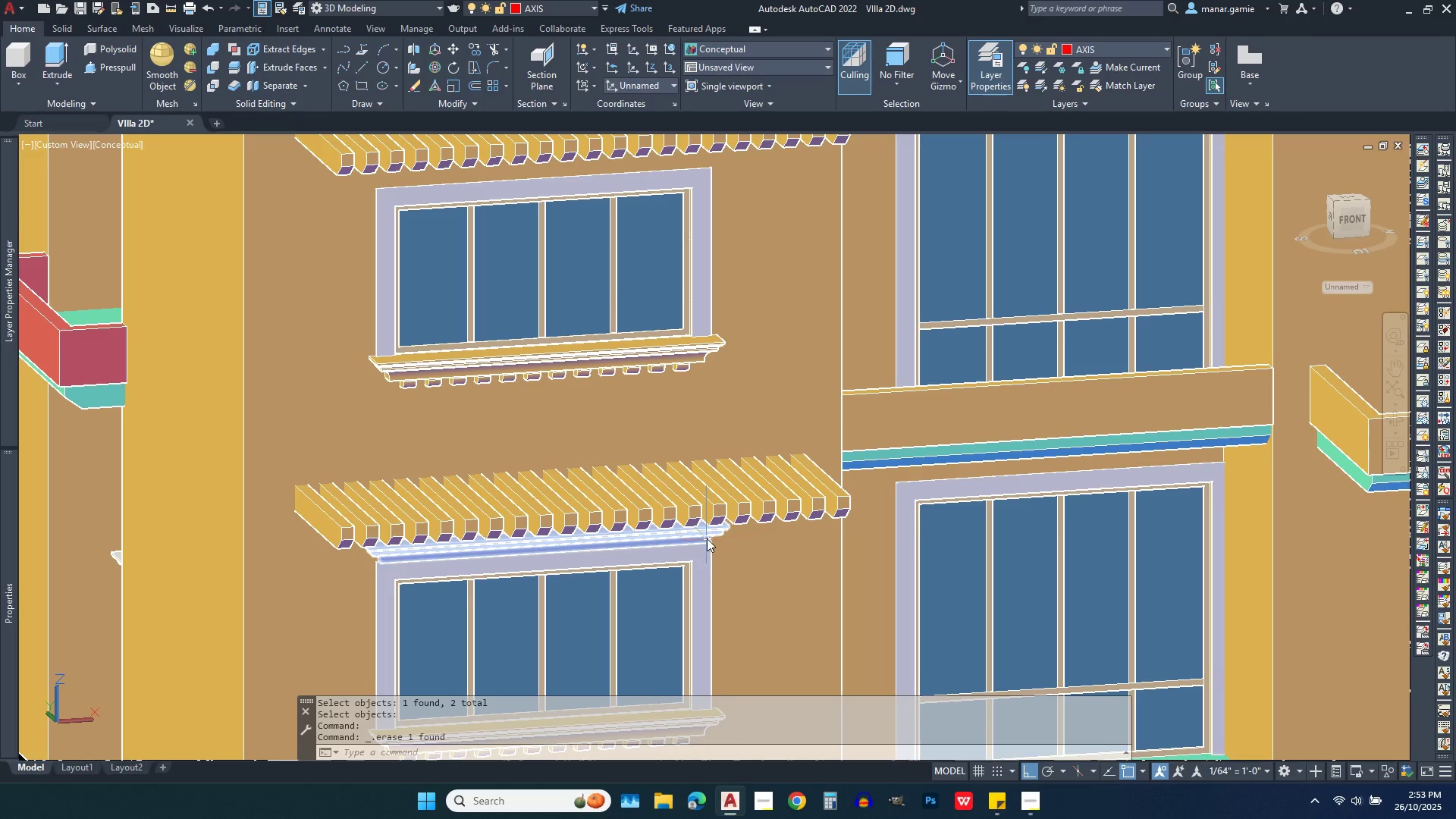 
left_click([707, 538])
 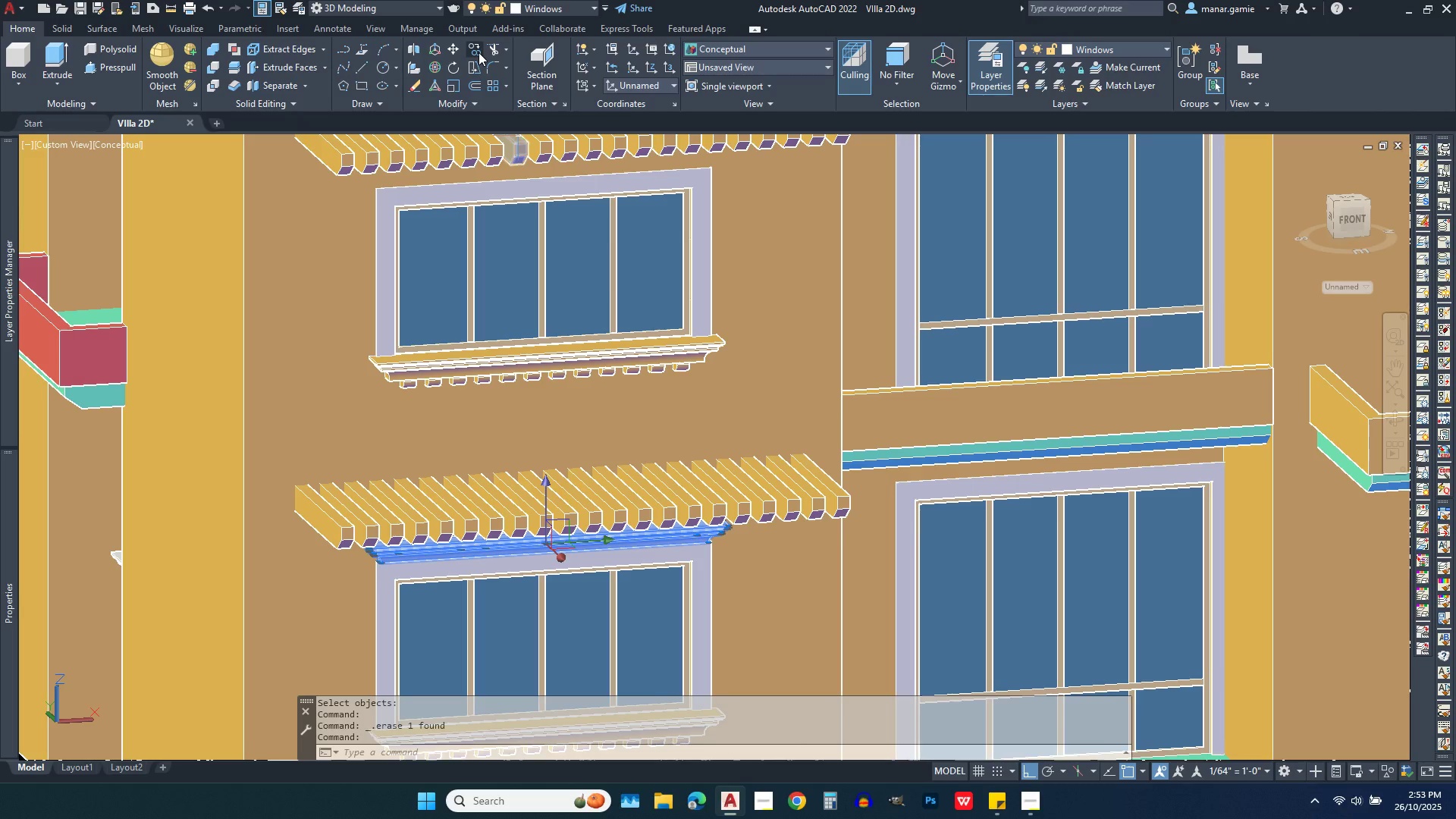 
left_click([479, 52])
 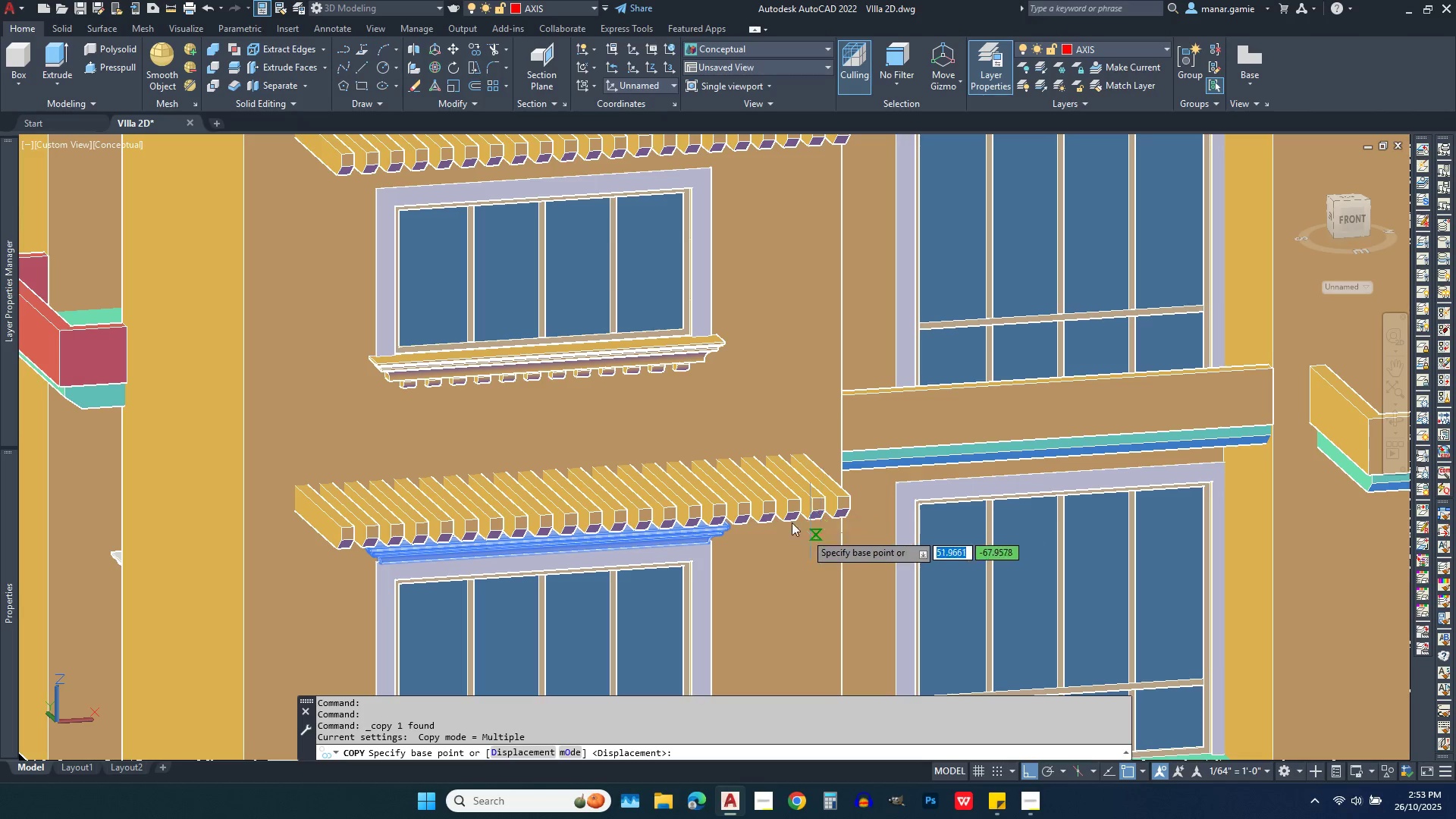 
scroll: coordinate [774, 485], scroll_direction: down, amount: 3.0
 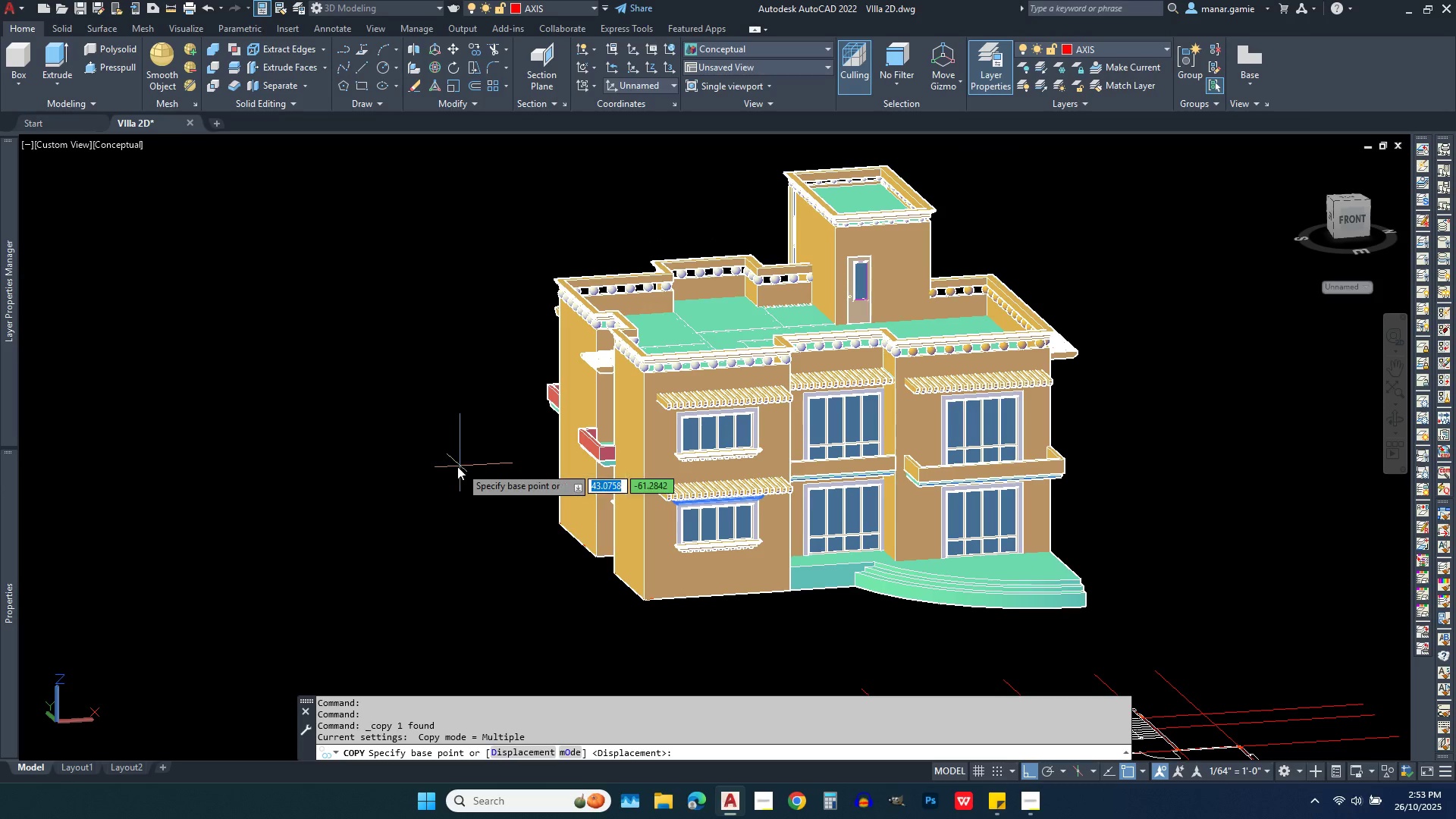 
left_click([457, 466])
 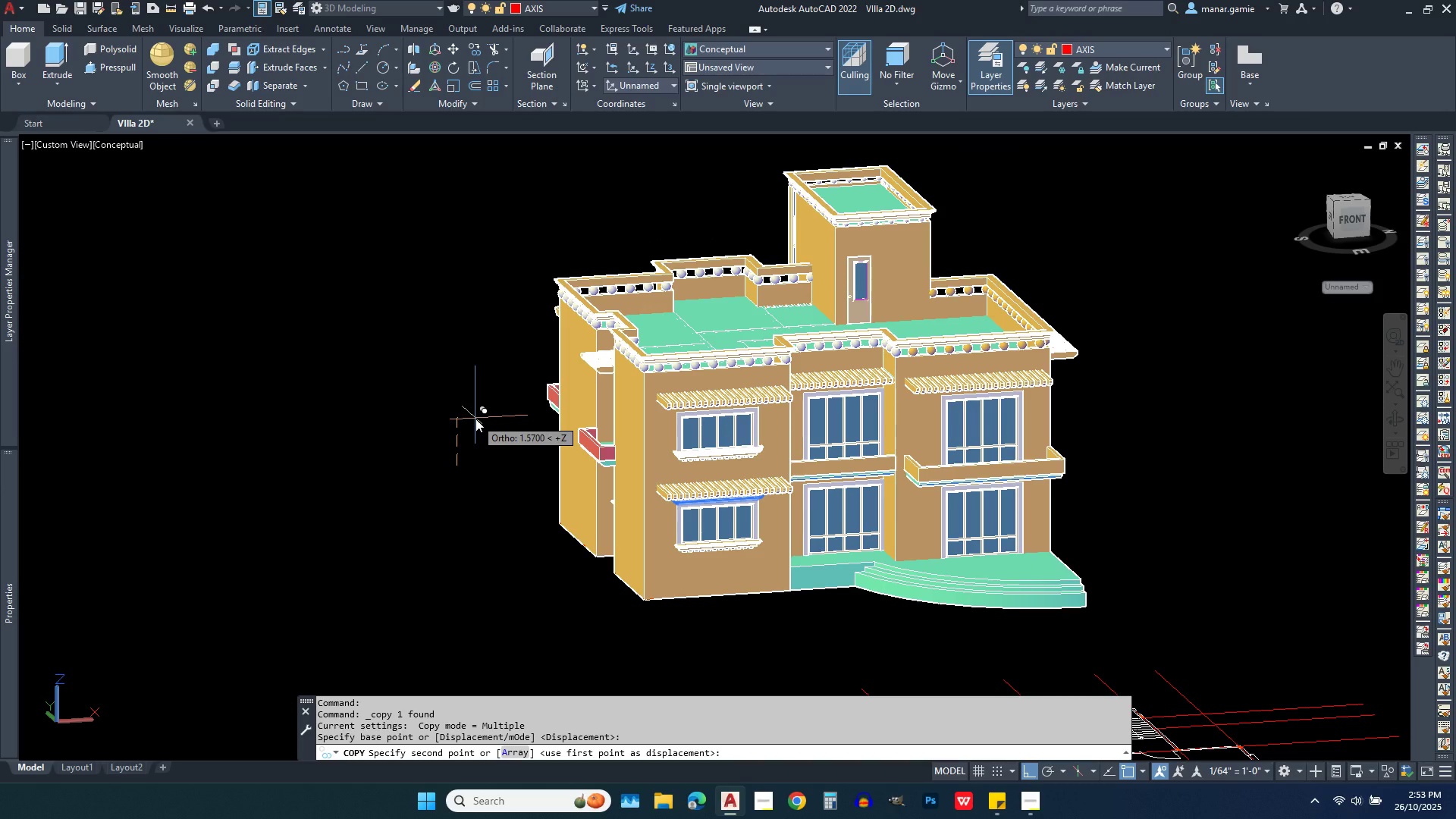 
key(3)
 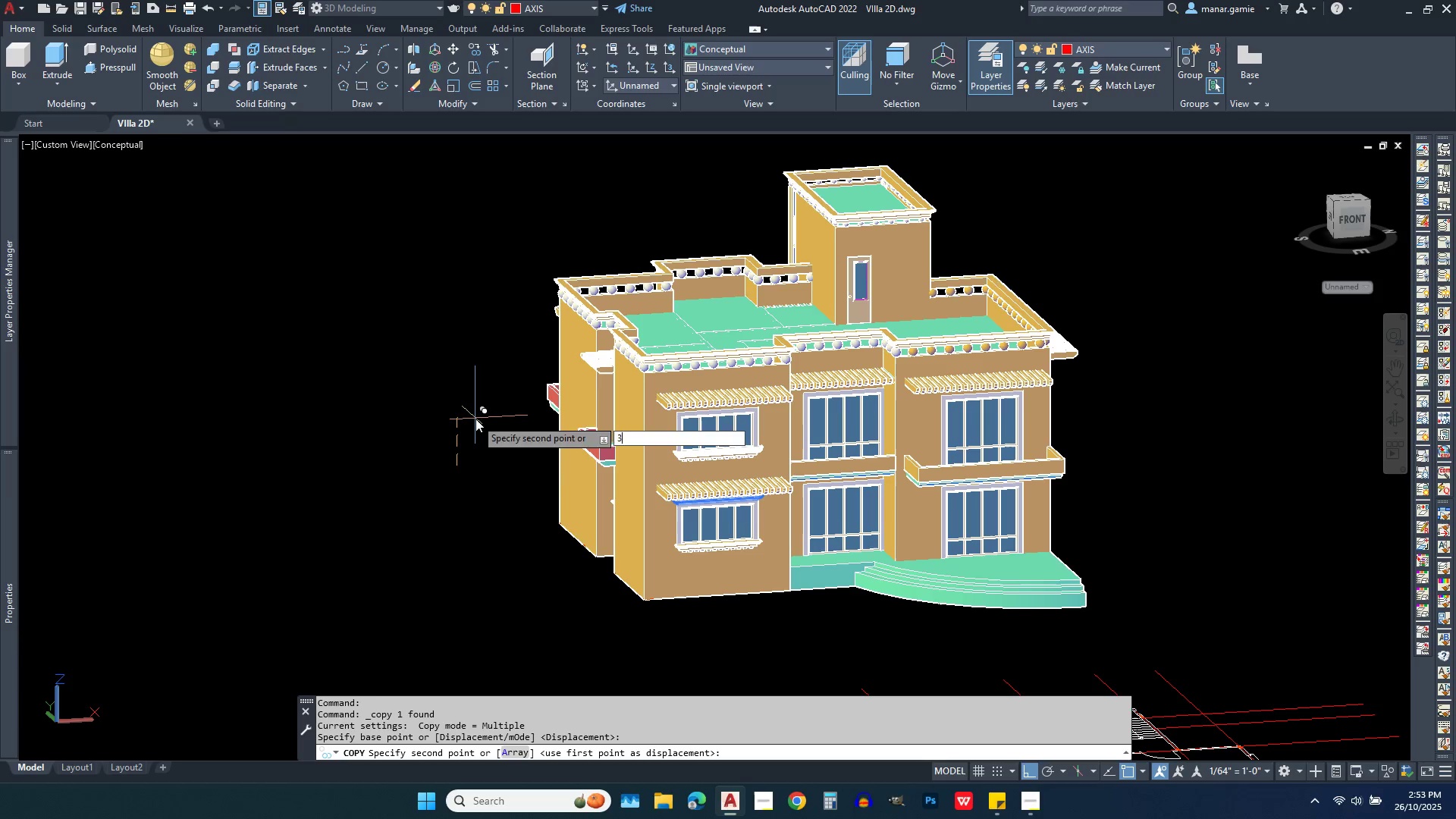 
key(Enter)
 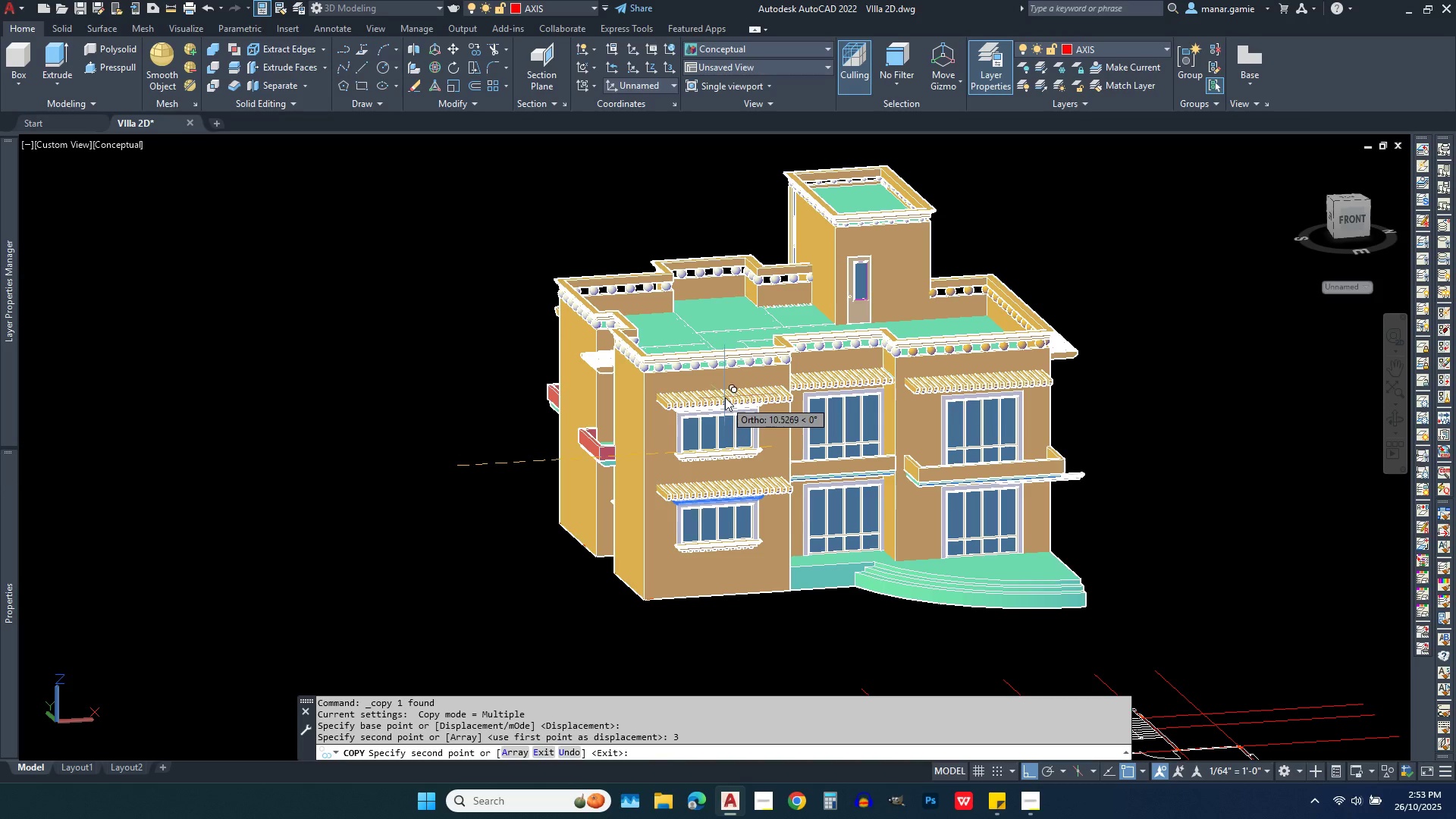 
scroll: coordinate [728, 410], scroll_direction: up, amount: 3.0
 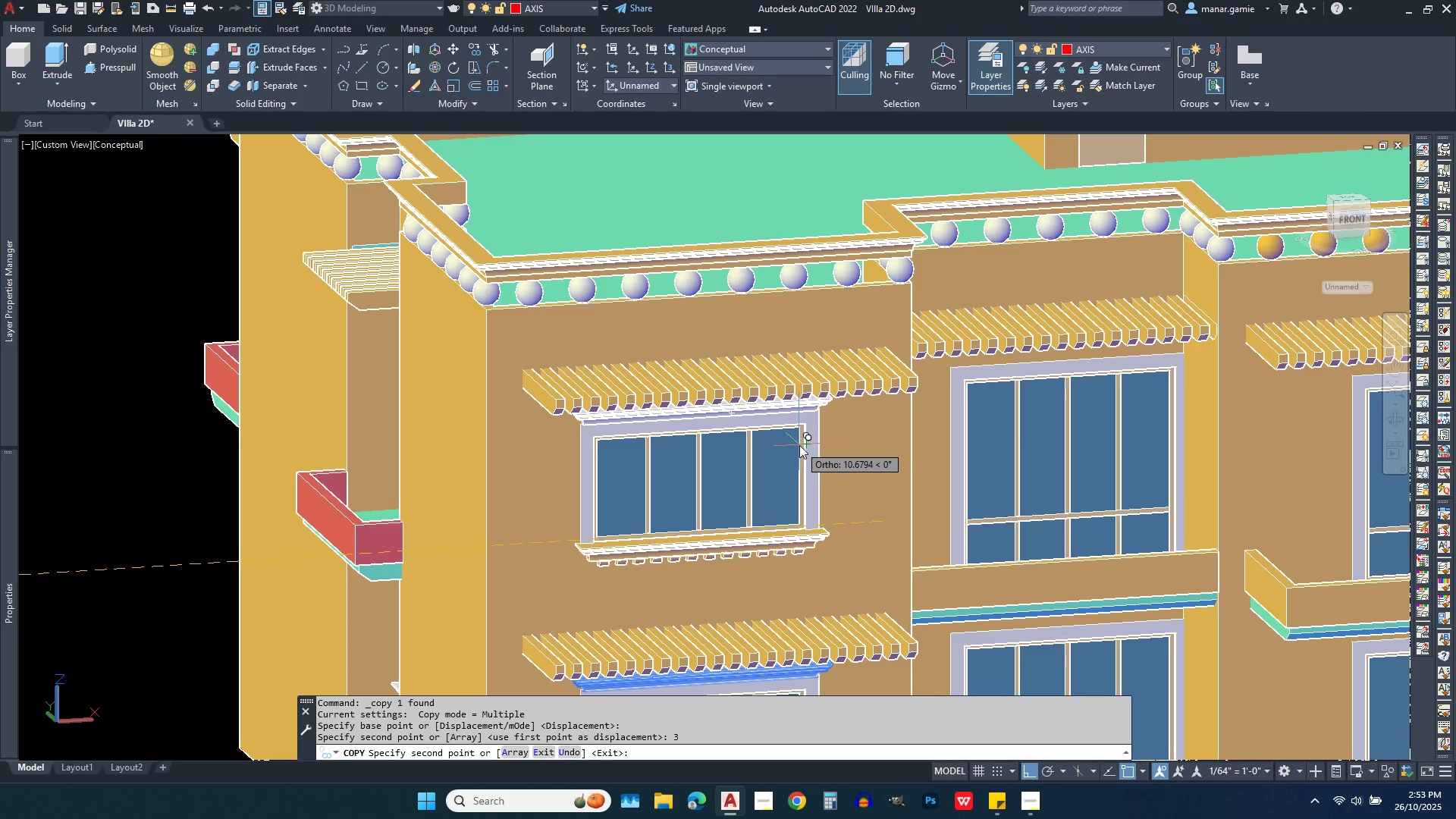 
key(Escape)
 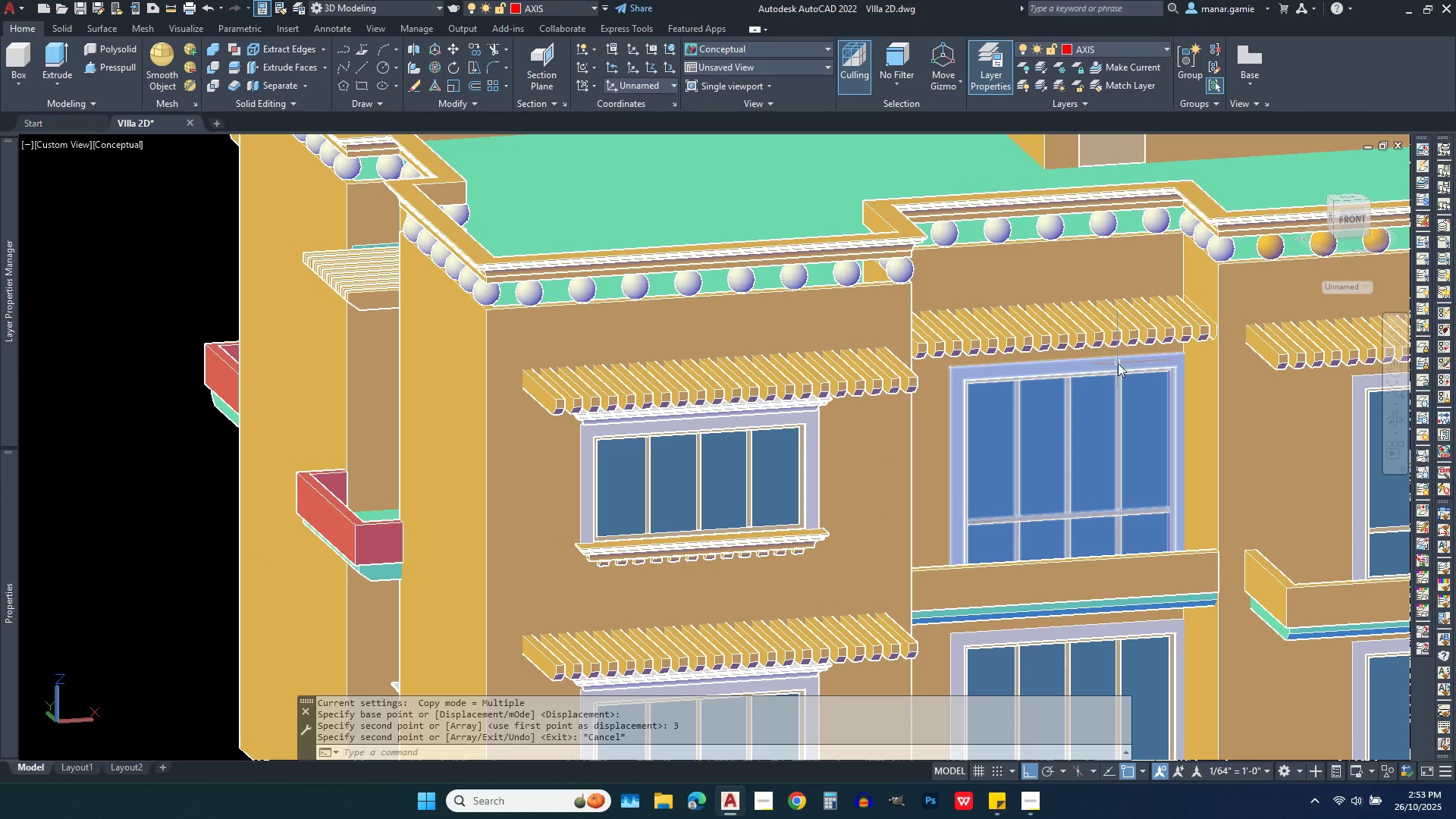 
scroll: coordinate [991, 384], scroll_direction: down, amount: 2.0
 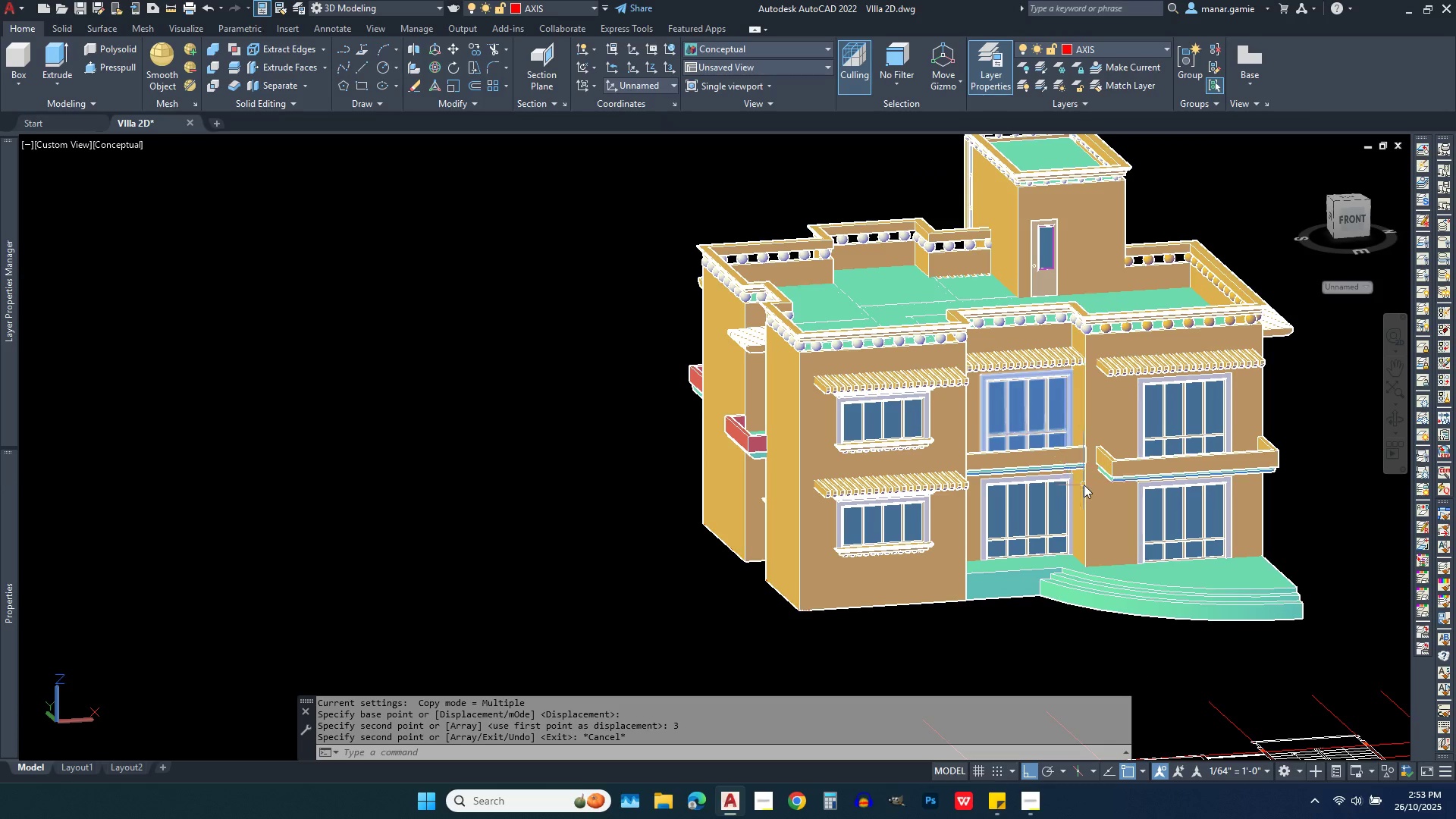 
scroll: coordinate [1086, 495], scroll_direction: up, amount: 2.0
 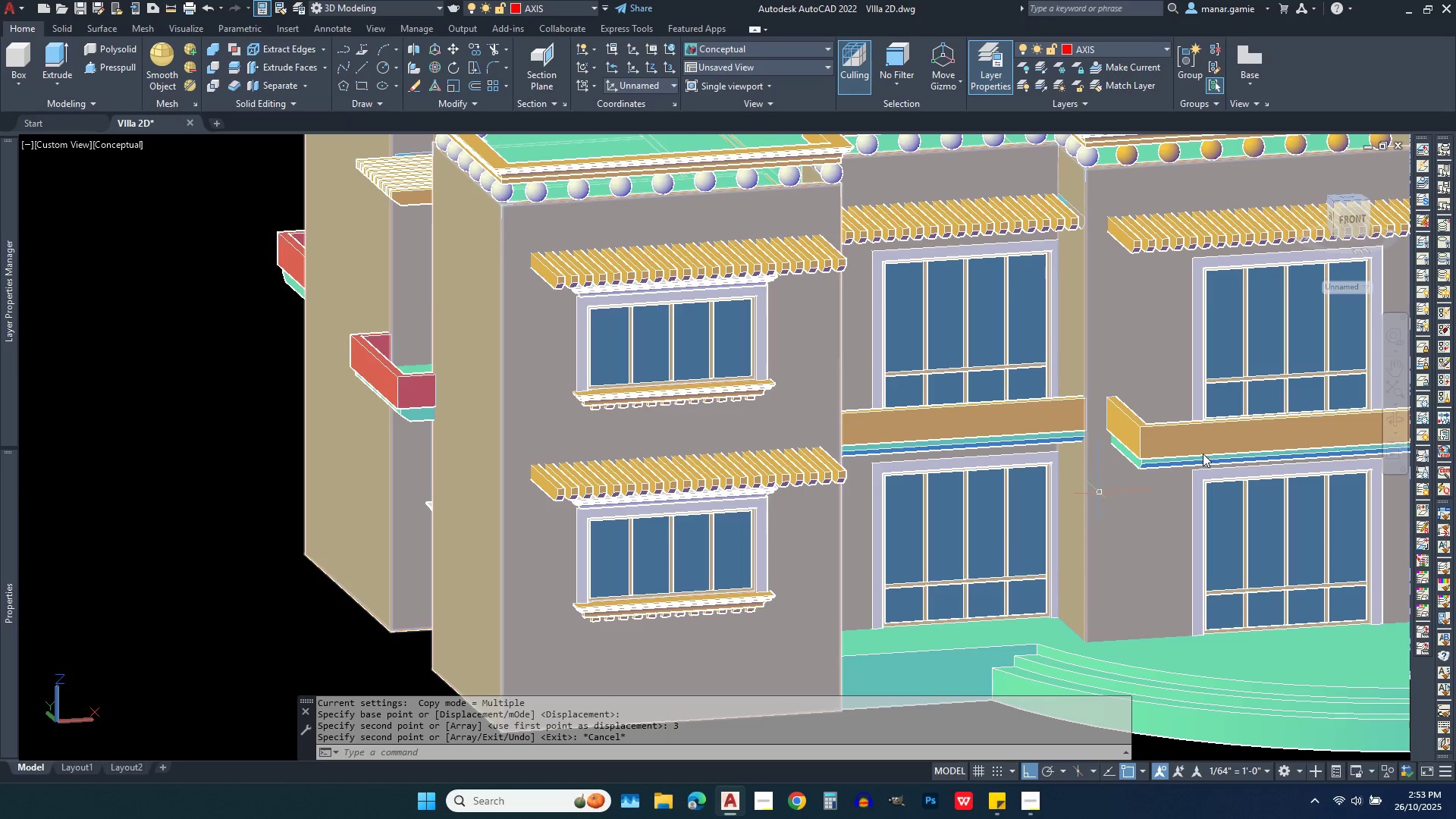 
wait(7.49)
 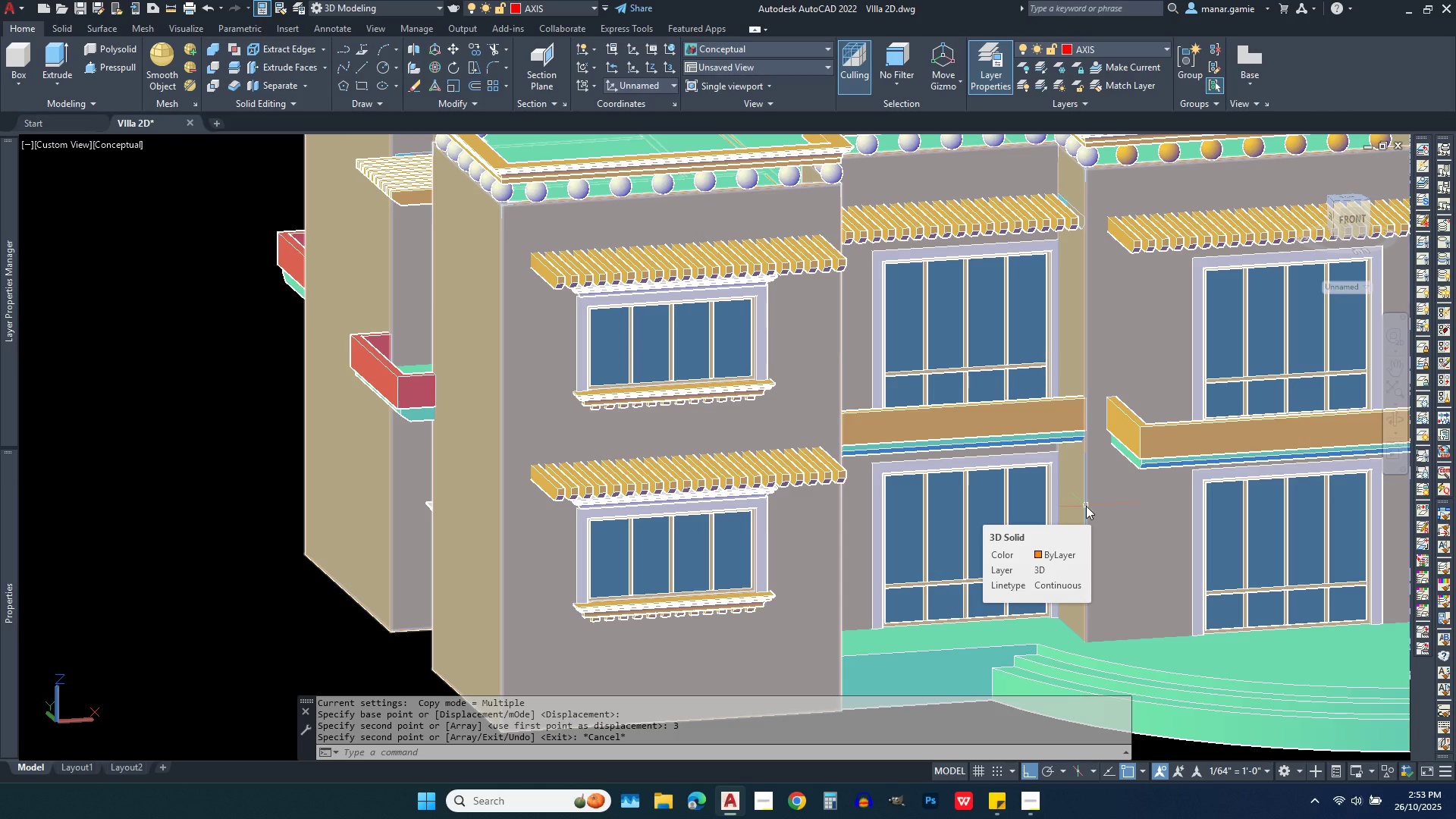 
left_click([1402, 416])
 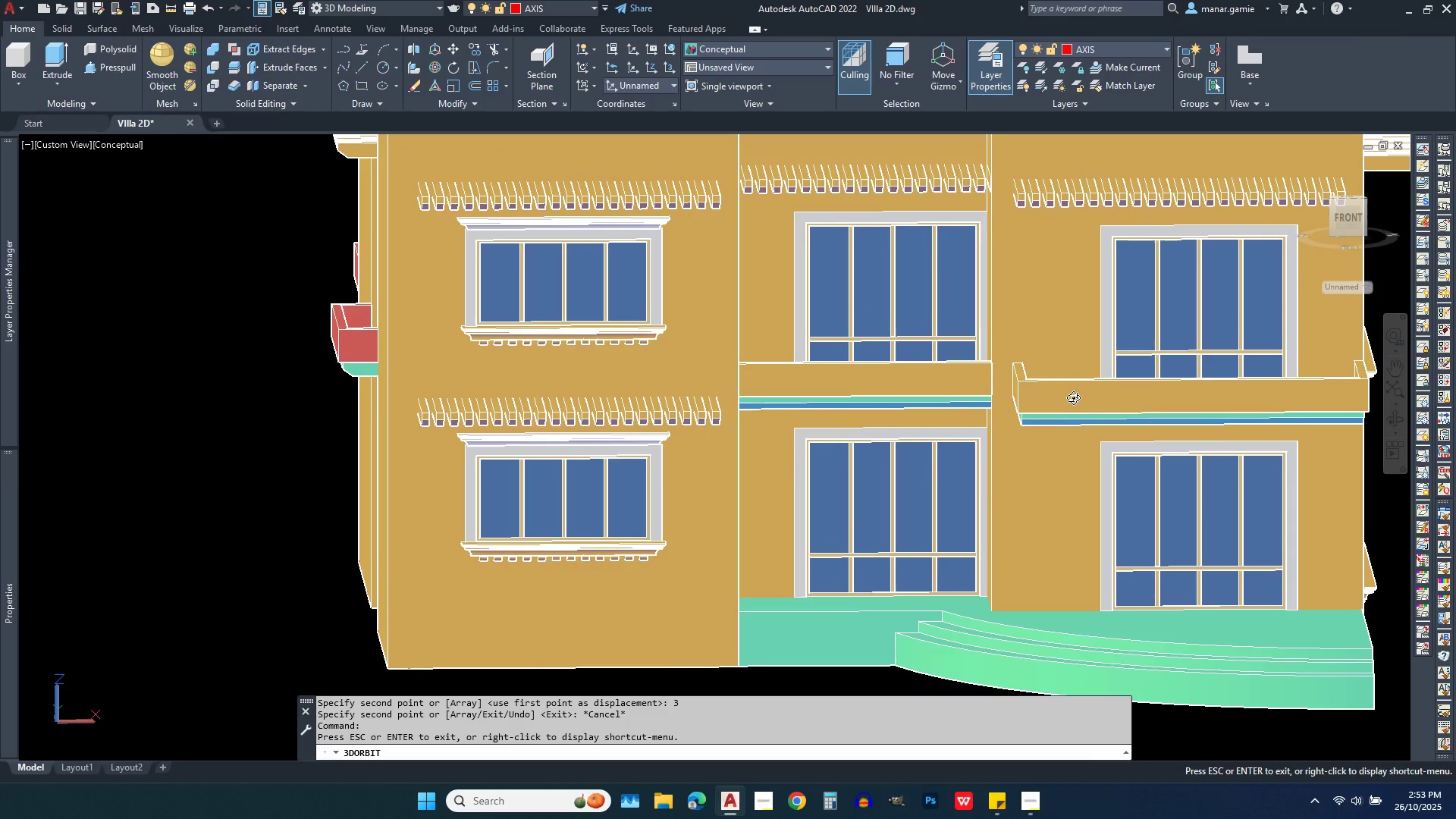 
scroll: coordinate [922, 286], scroll_direction: up, amount: 4.0
 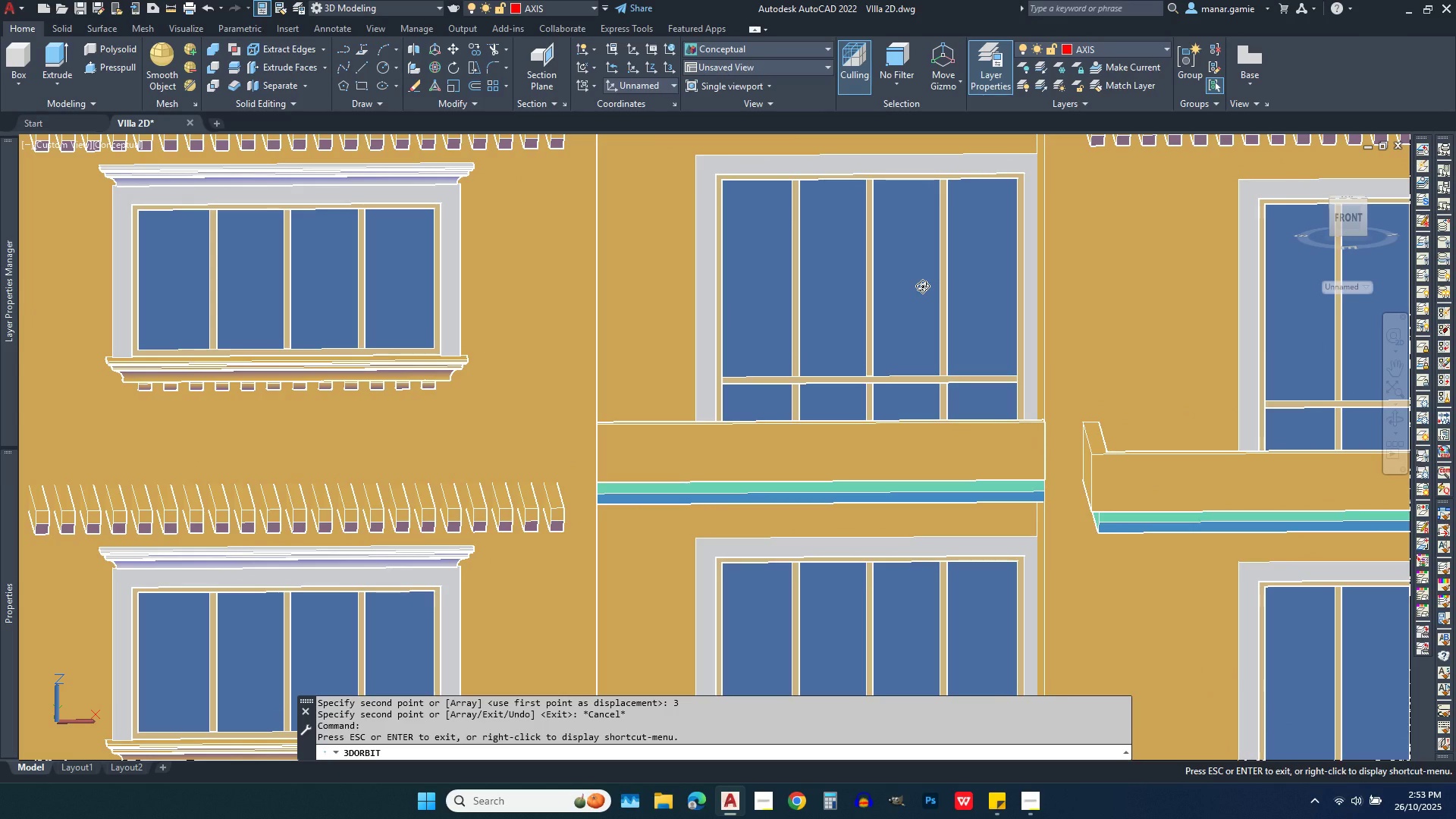 
scroll: coordinate [922, 286], scroll_direction: down, amount: 2.0
 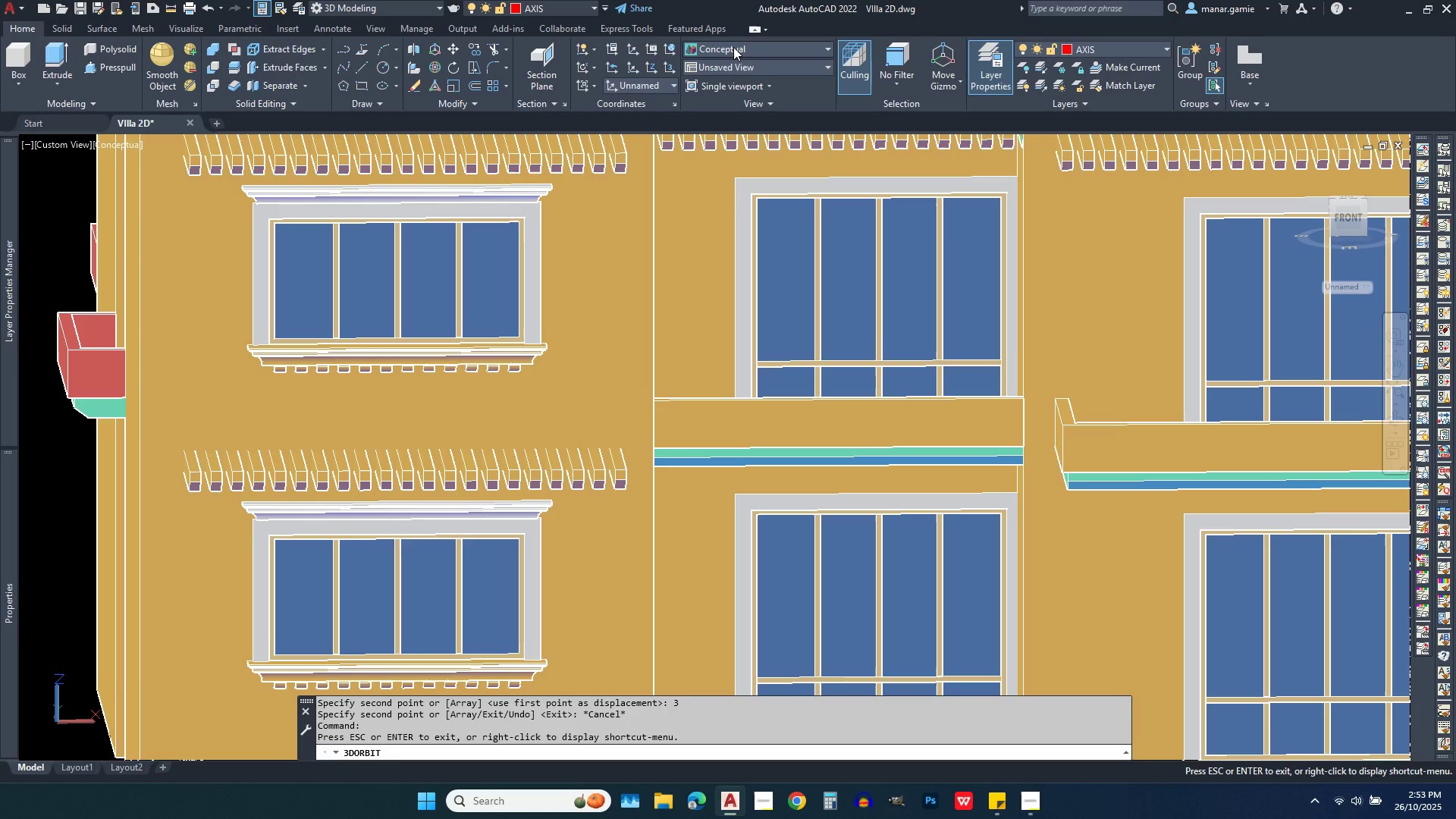 
left_click([733, 47])
 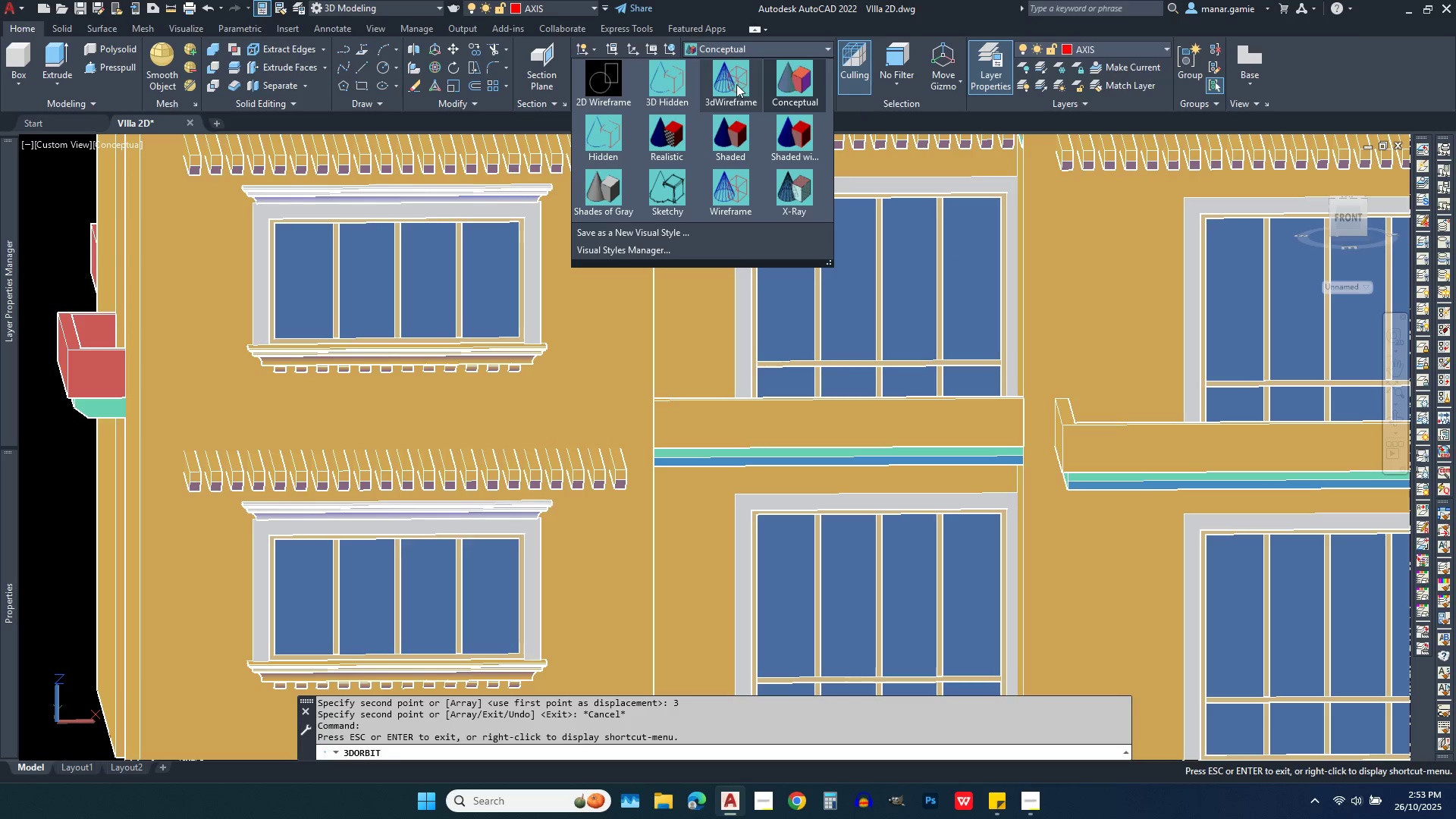 
left_click([736, 84])
 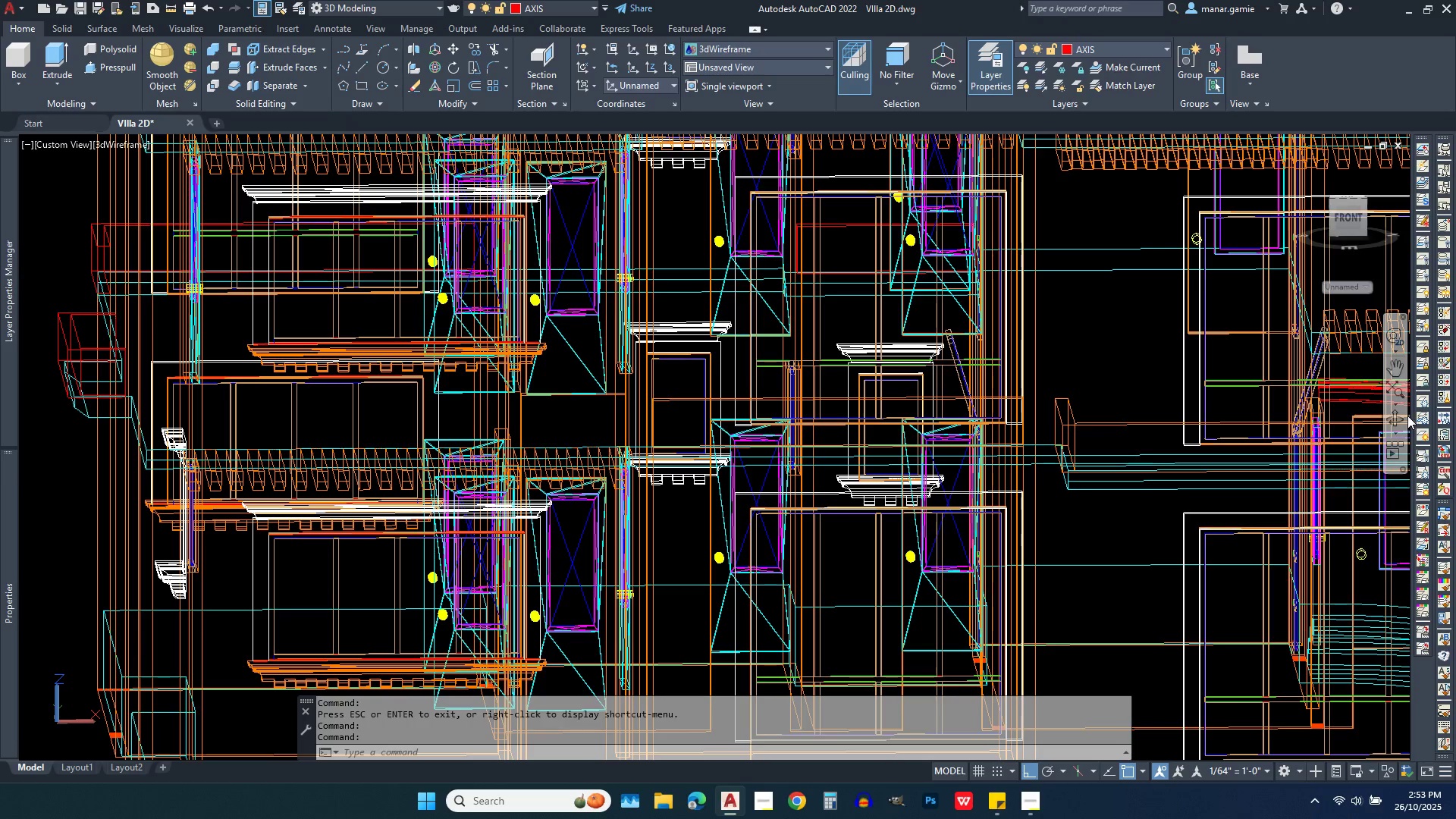 
left_click([1397, 413])
 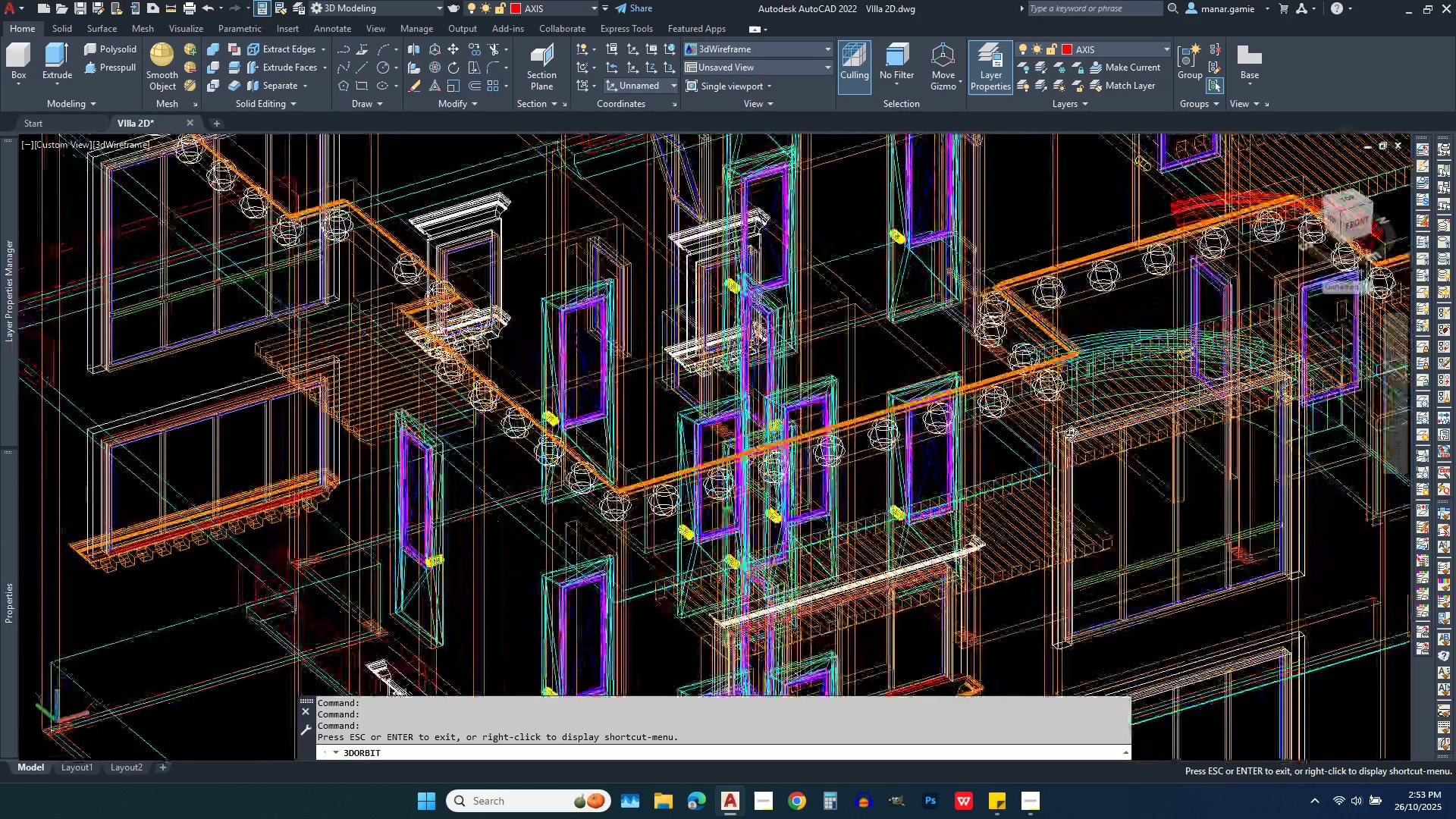 
scroll: coordinate [996, 241], scroll_direction: down, amount: 6.0
 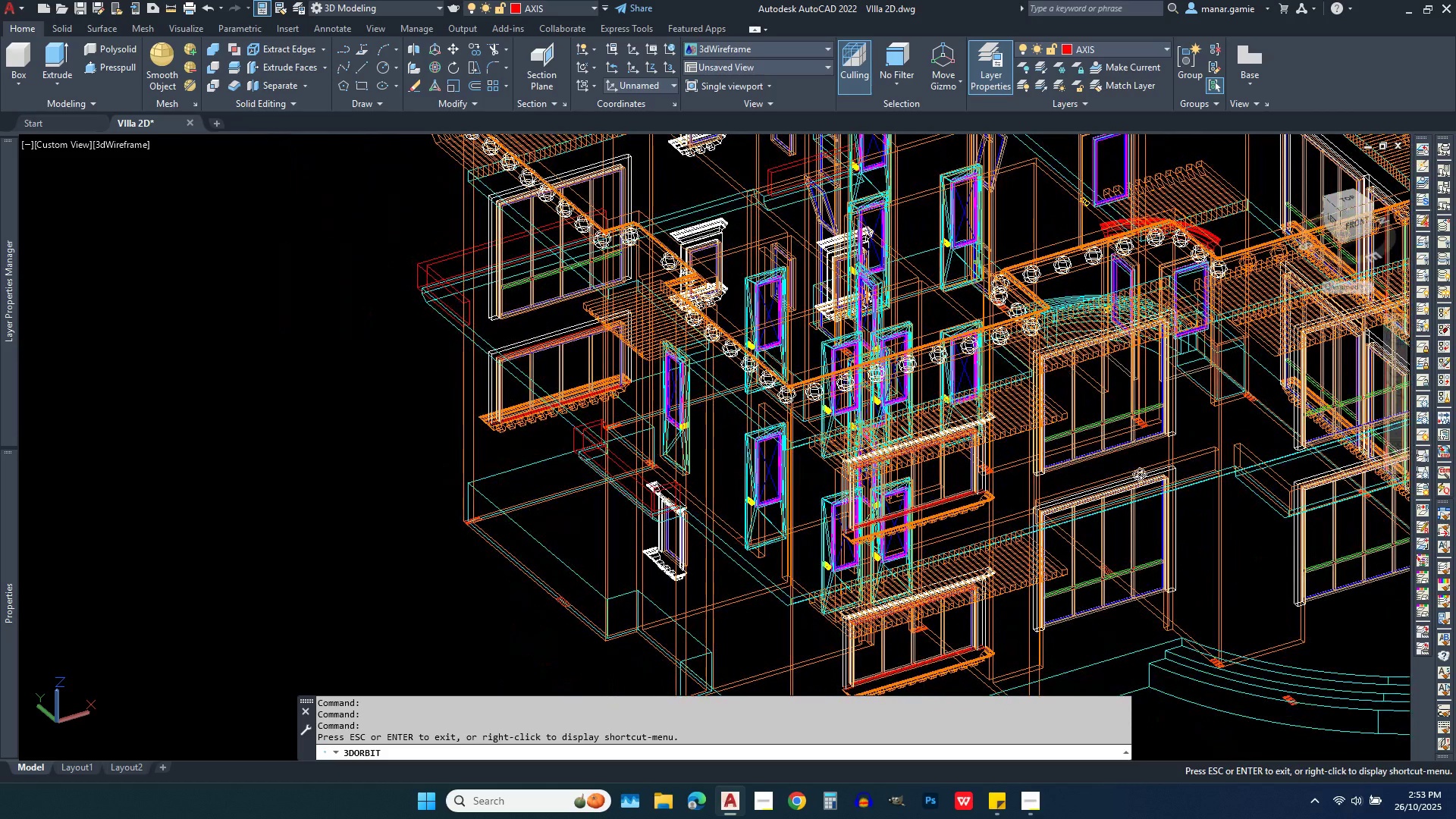 
scroll: coordinate [1158, 519], scroll_direction: up, amount: 7.0
 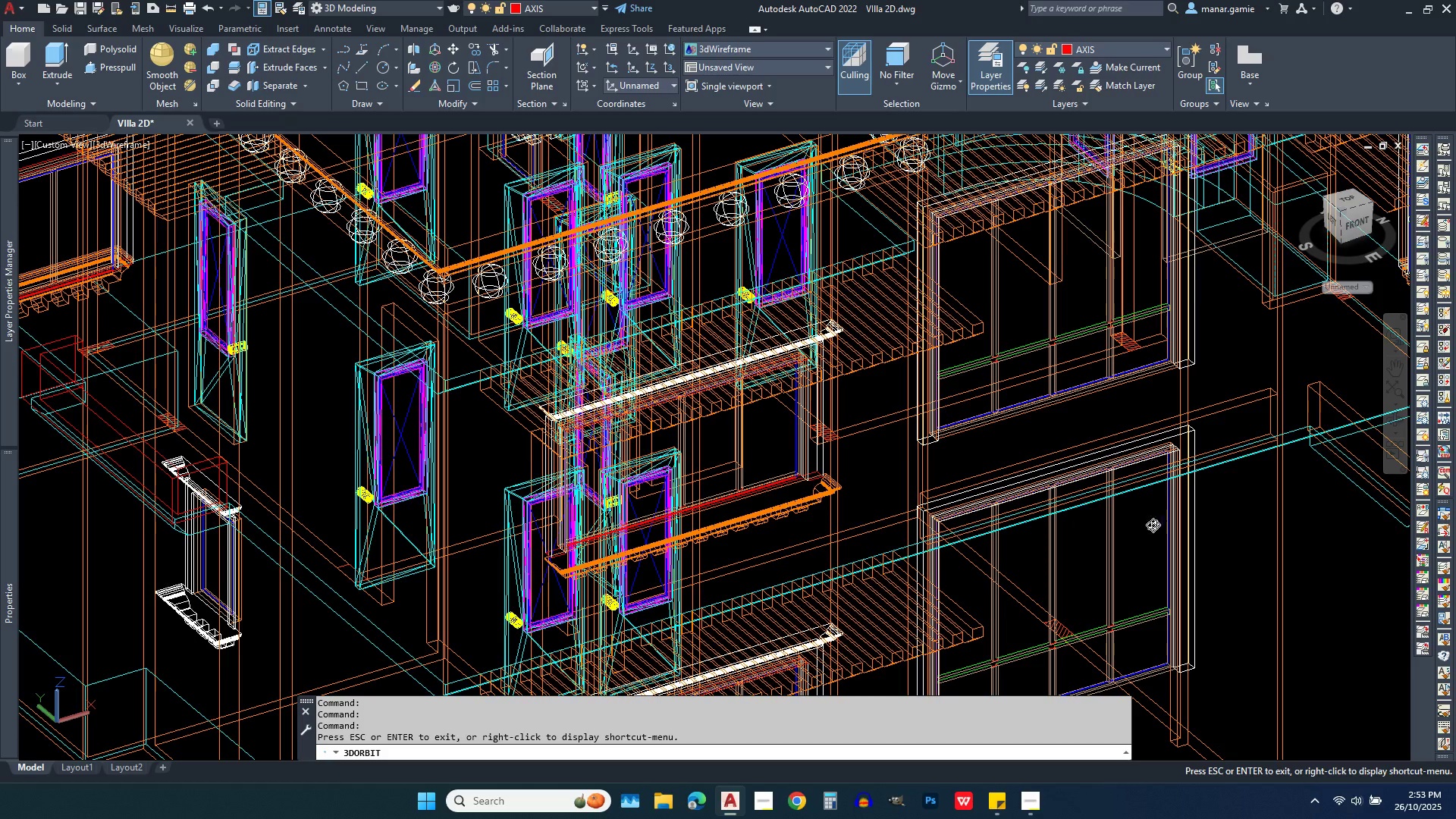 
key(Escape)
 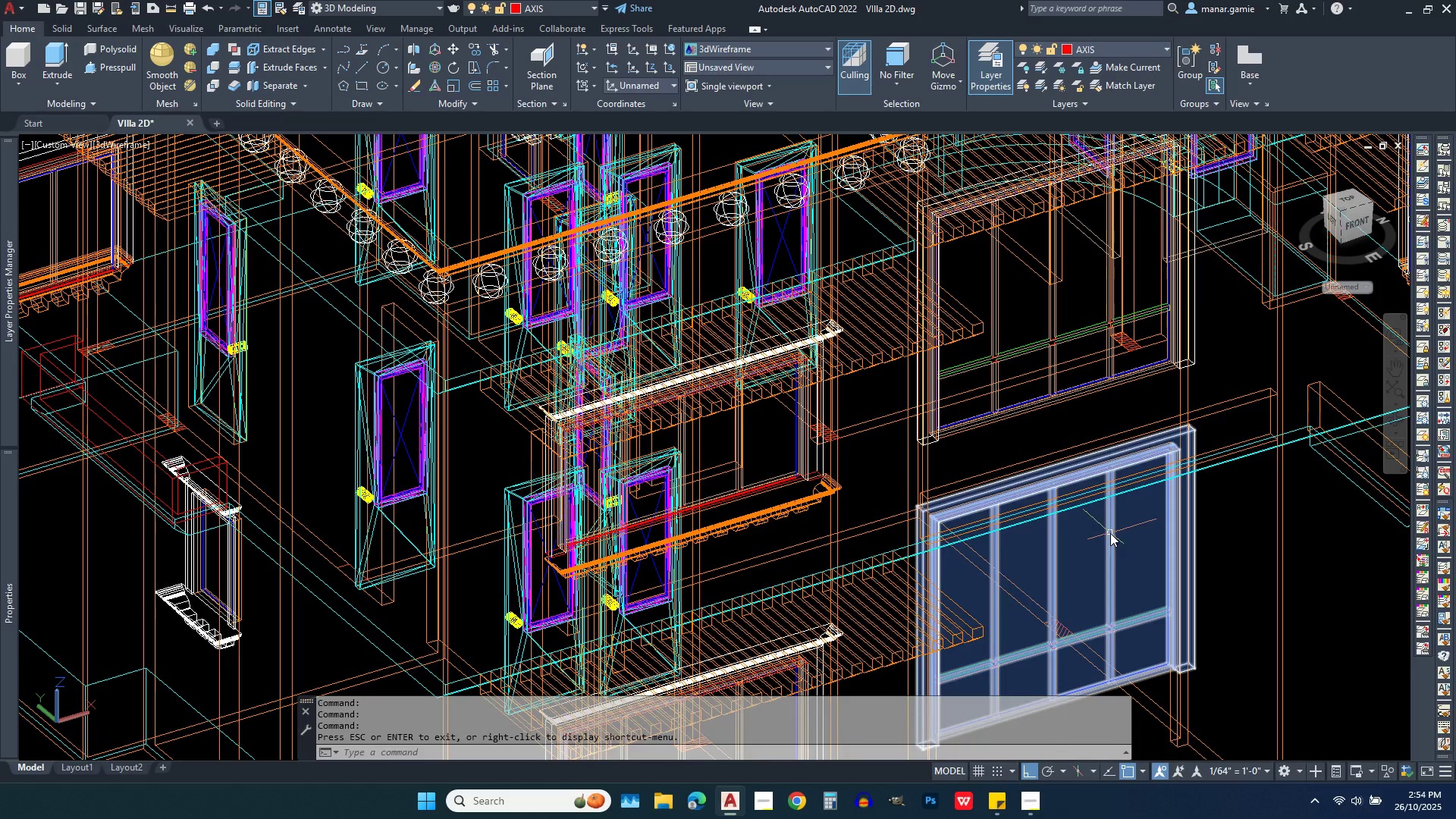 
left_click([1110, 533])
 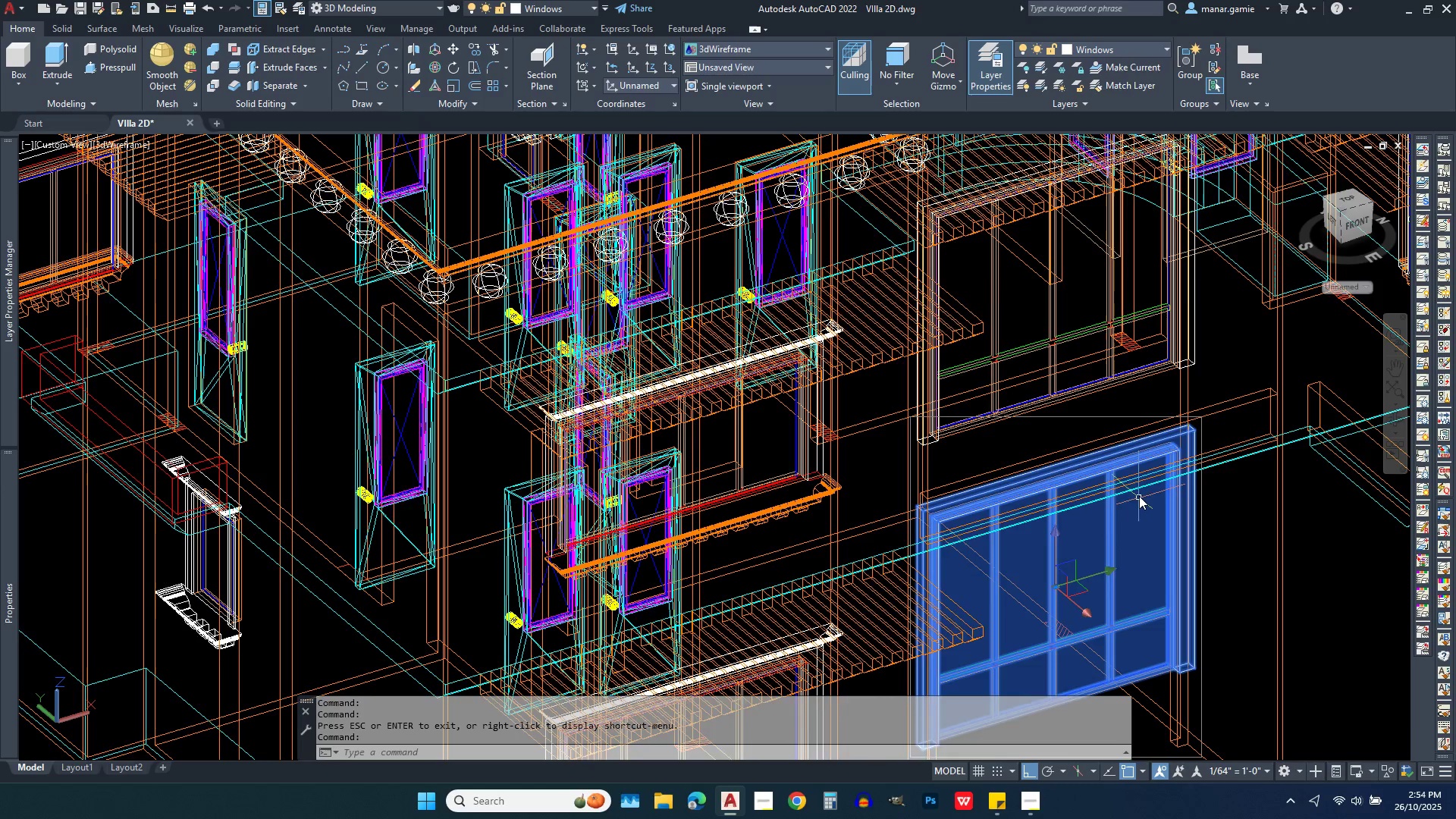 
scroll: coordinate [1139, 532], scroll_direction: down, amount: 2.0
 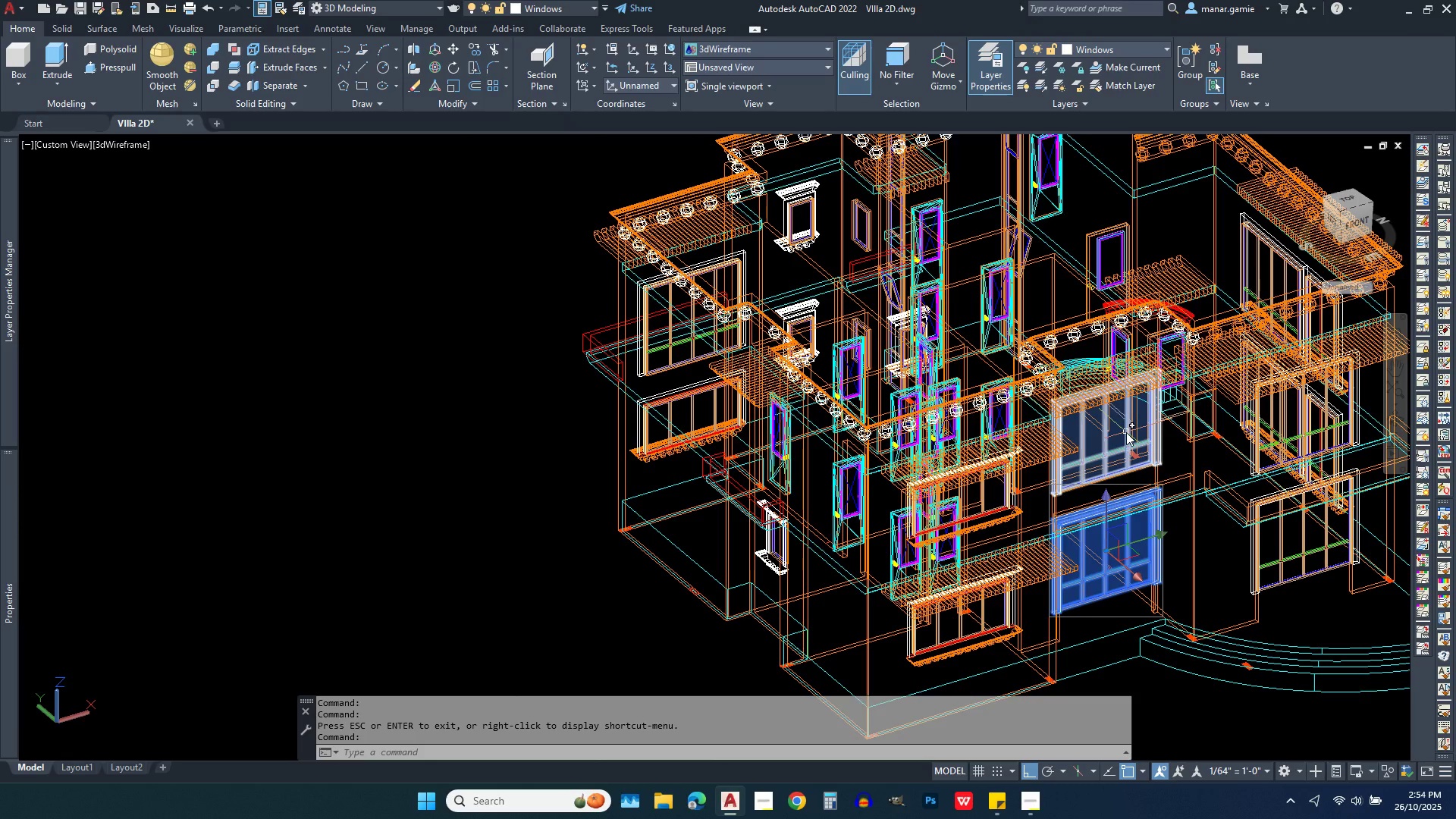 
left_click([1126, 432])
 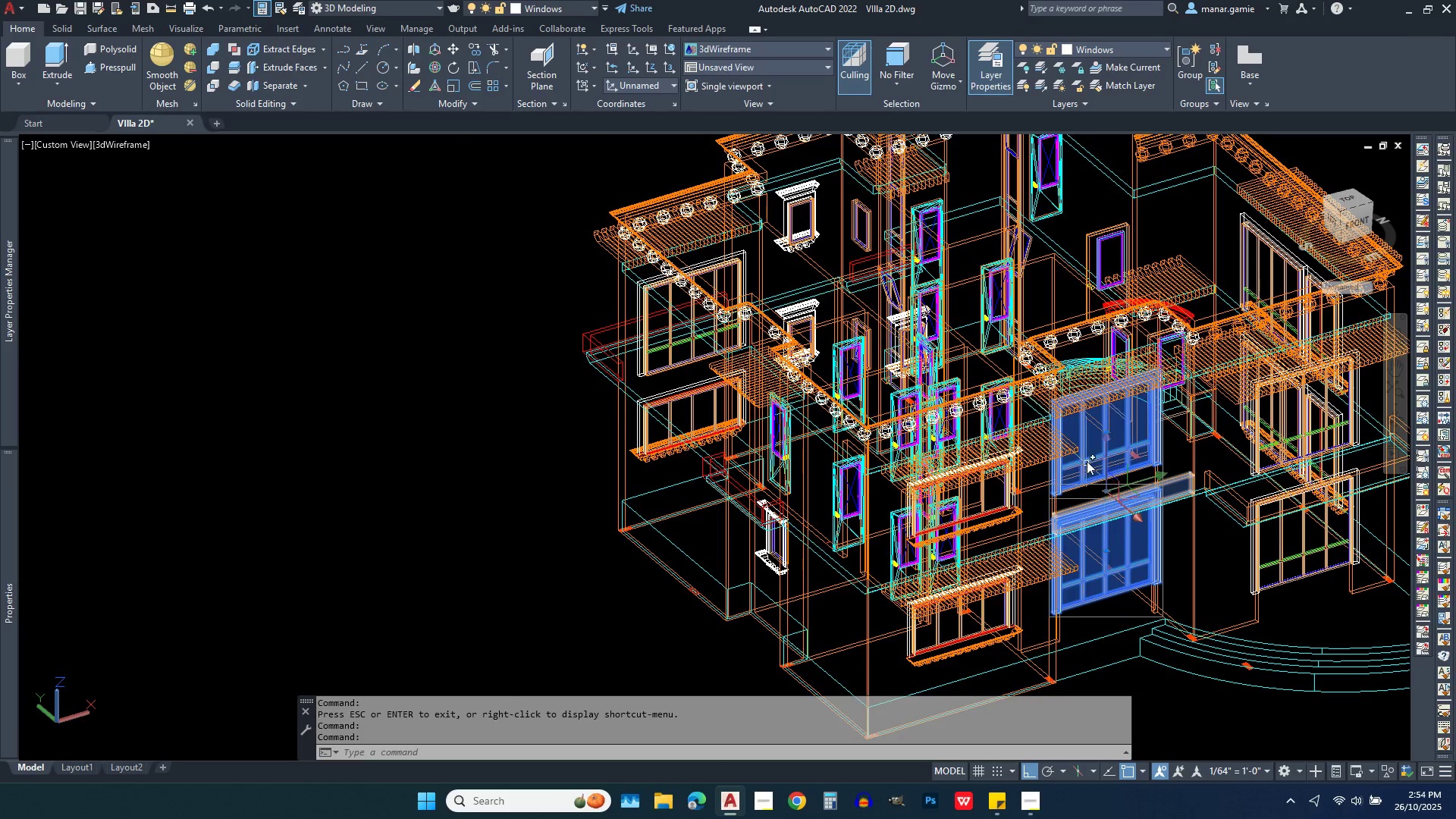 
scroll: coordinate [1078, 450], scroll_direction: down, amount: 2.0
 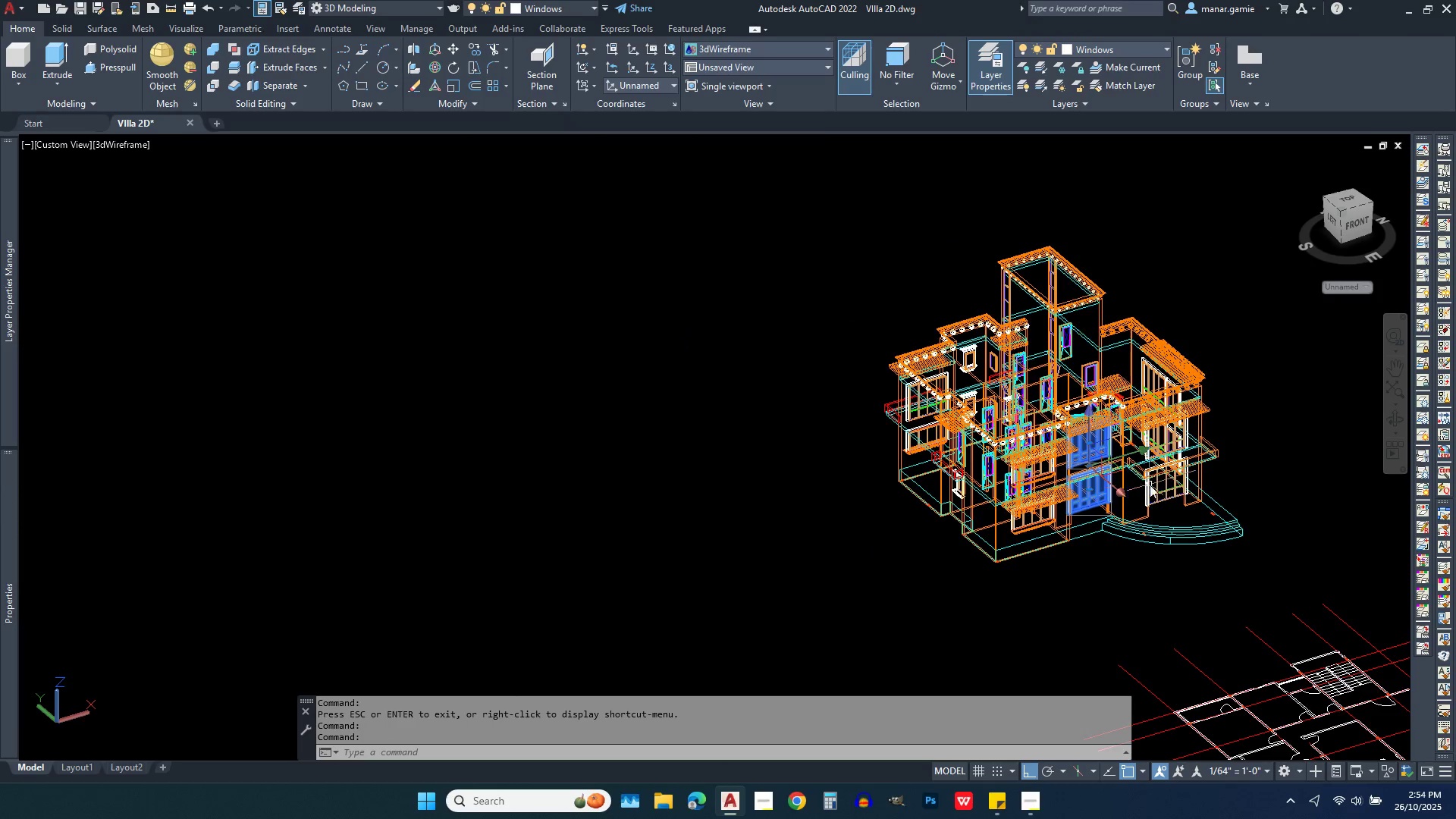 
scroll: coordinate [1153, 500], scroll_direction: up, amount: 5.0
 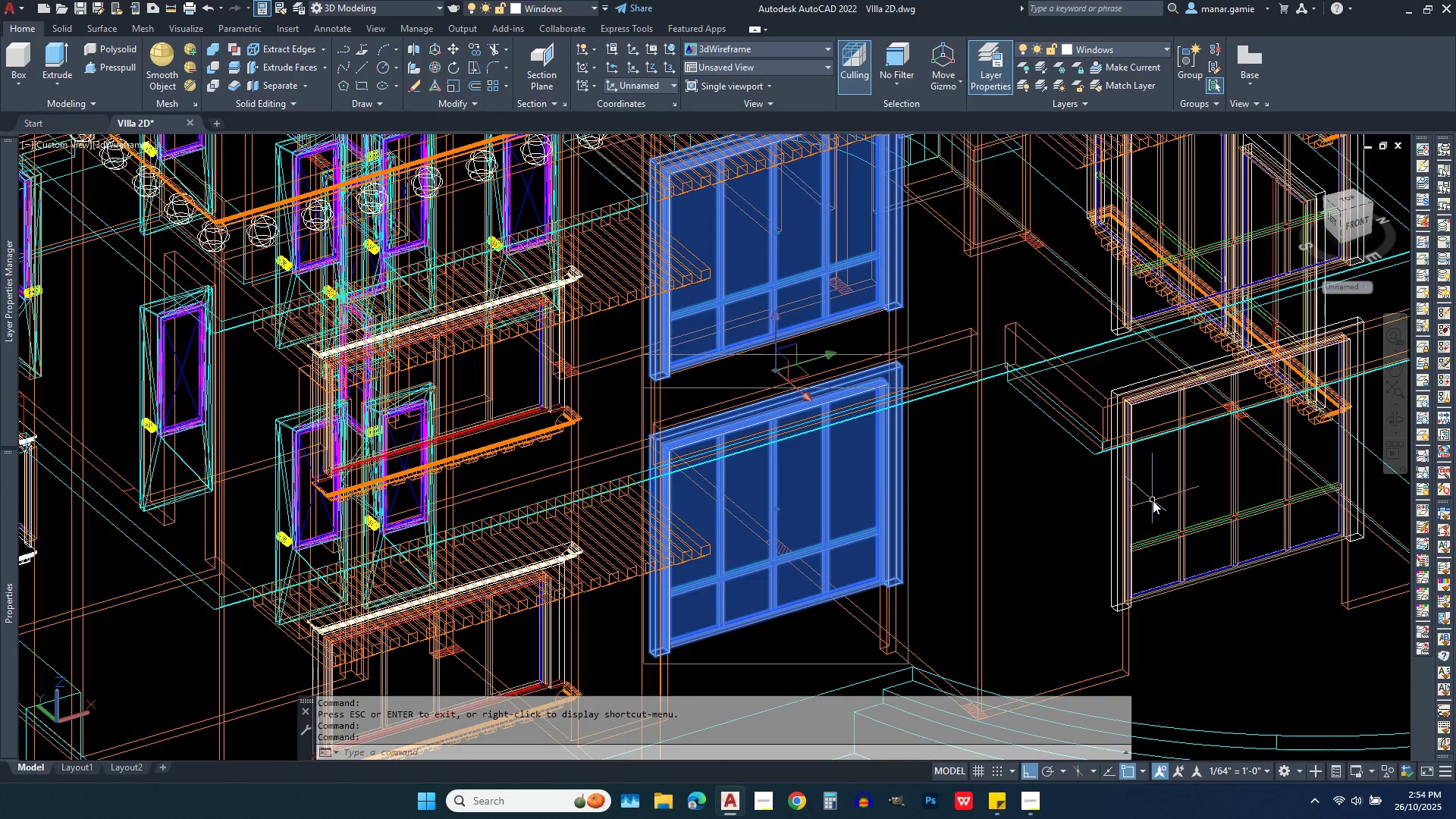 
scroll: coordinate [1153, 500], scroll_direction: down, amount: 1.0
 